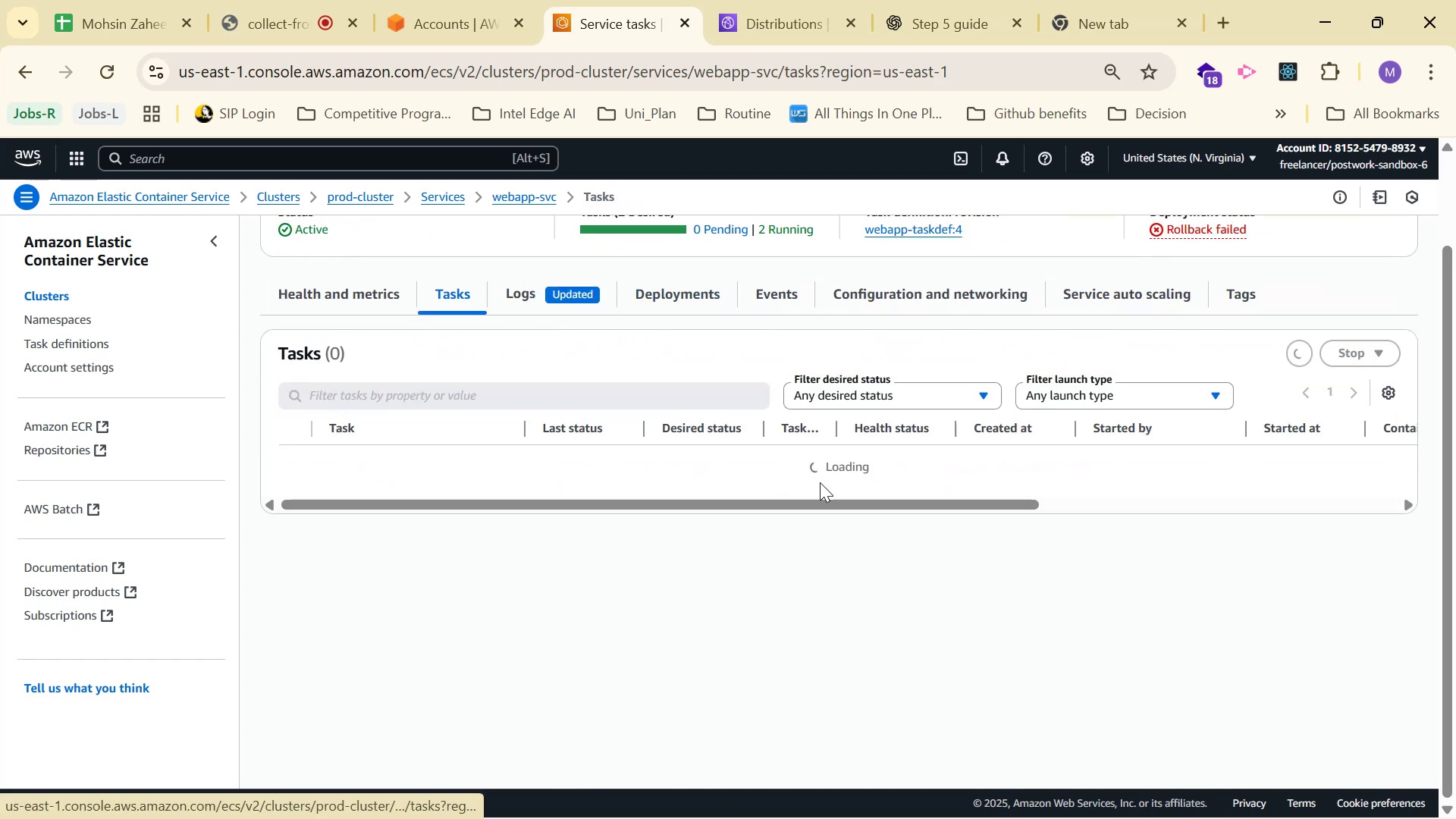 
left_click_drag(start_coordinate=[908, 548], to_coordinate=[837, 542])
 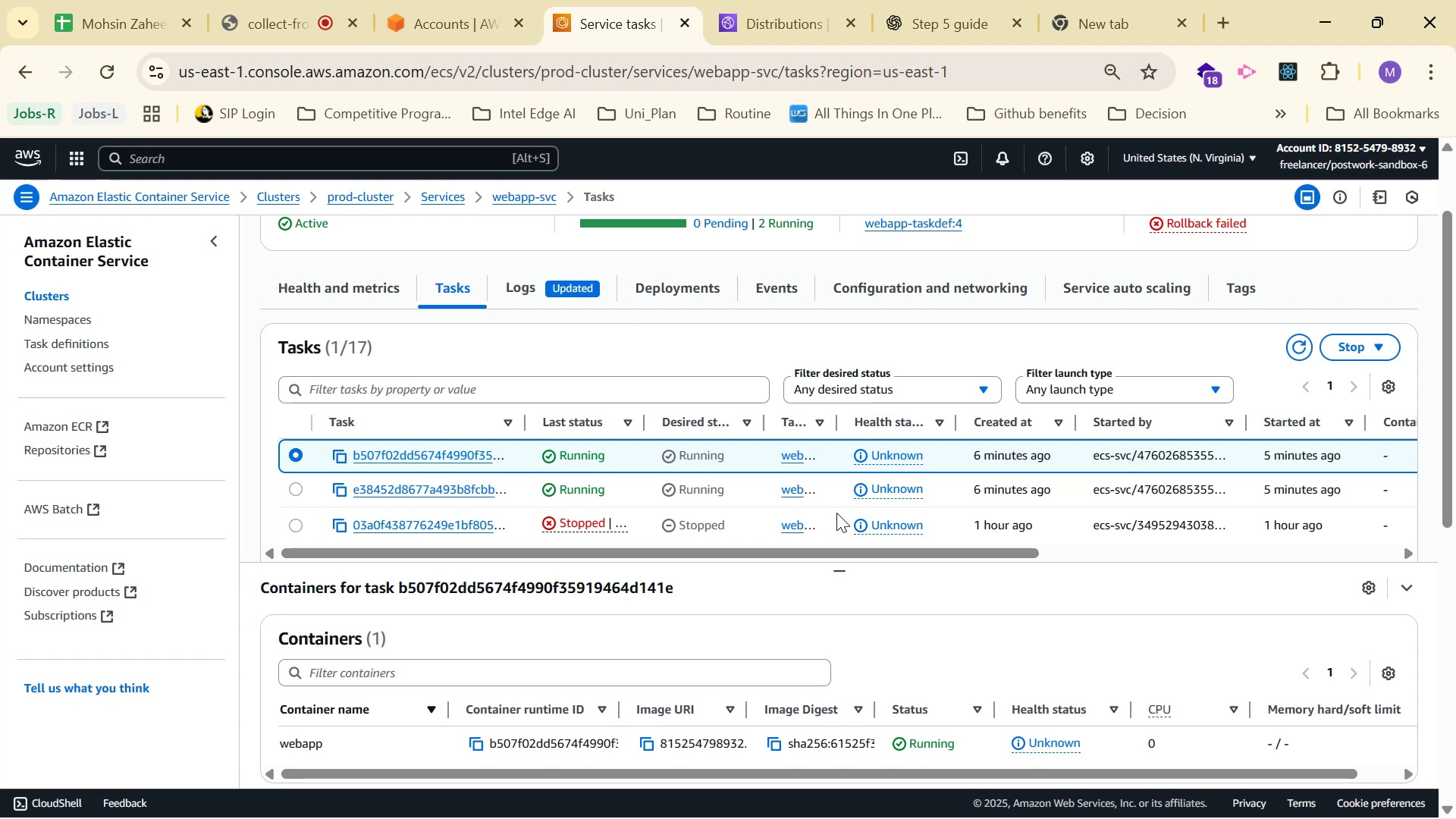 
wait(9.7)
 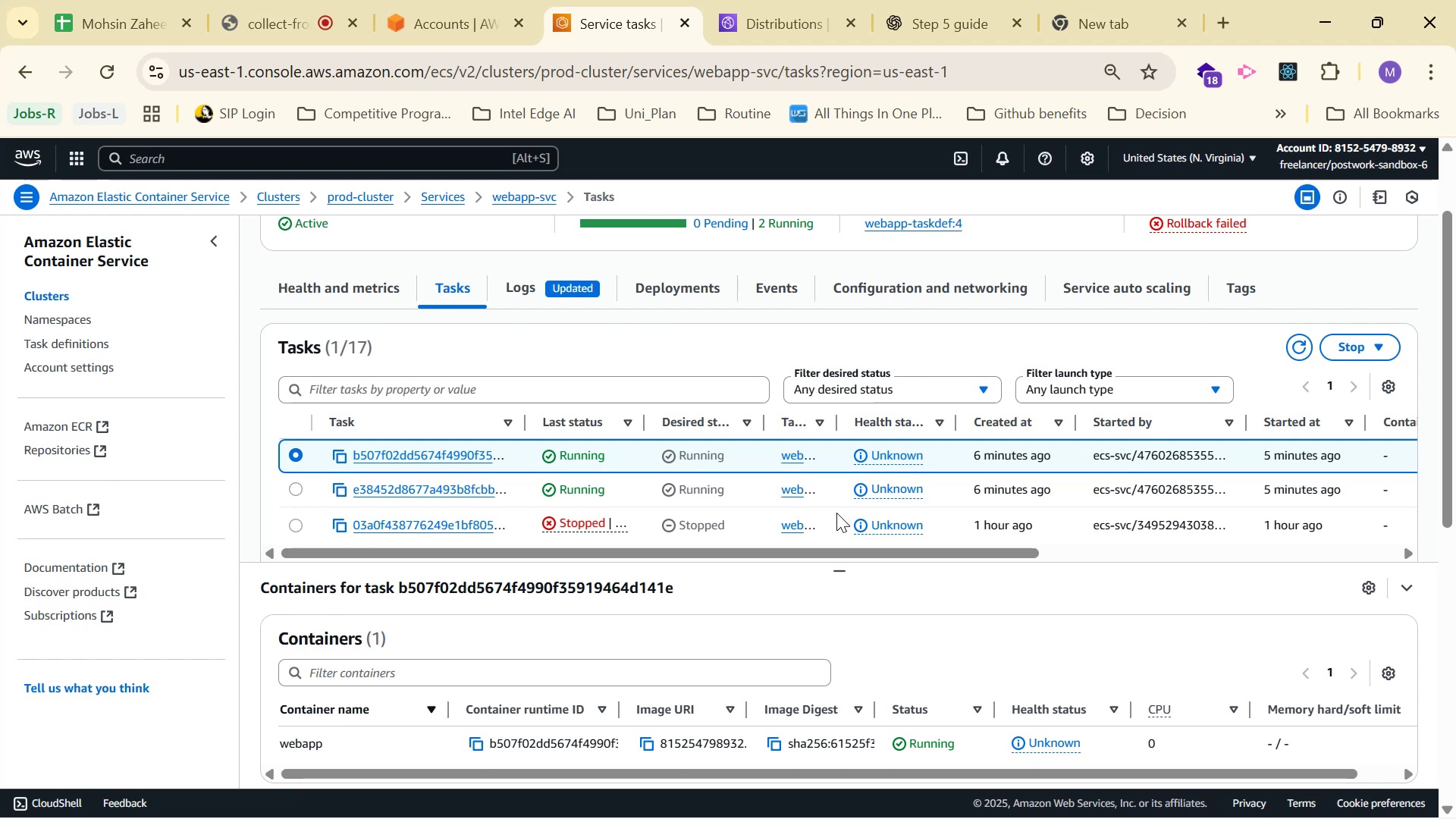 
mouse_move([869, 435])
 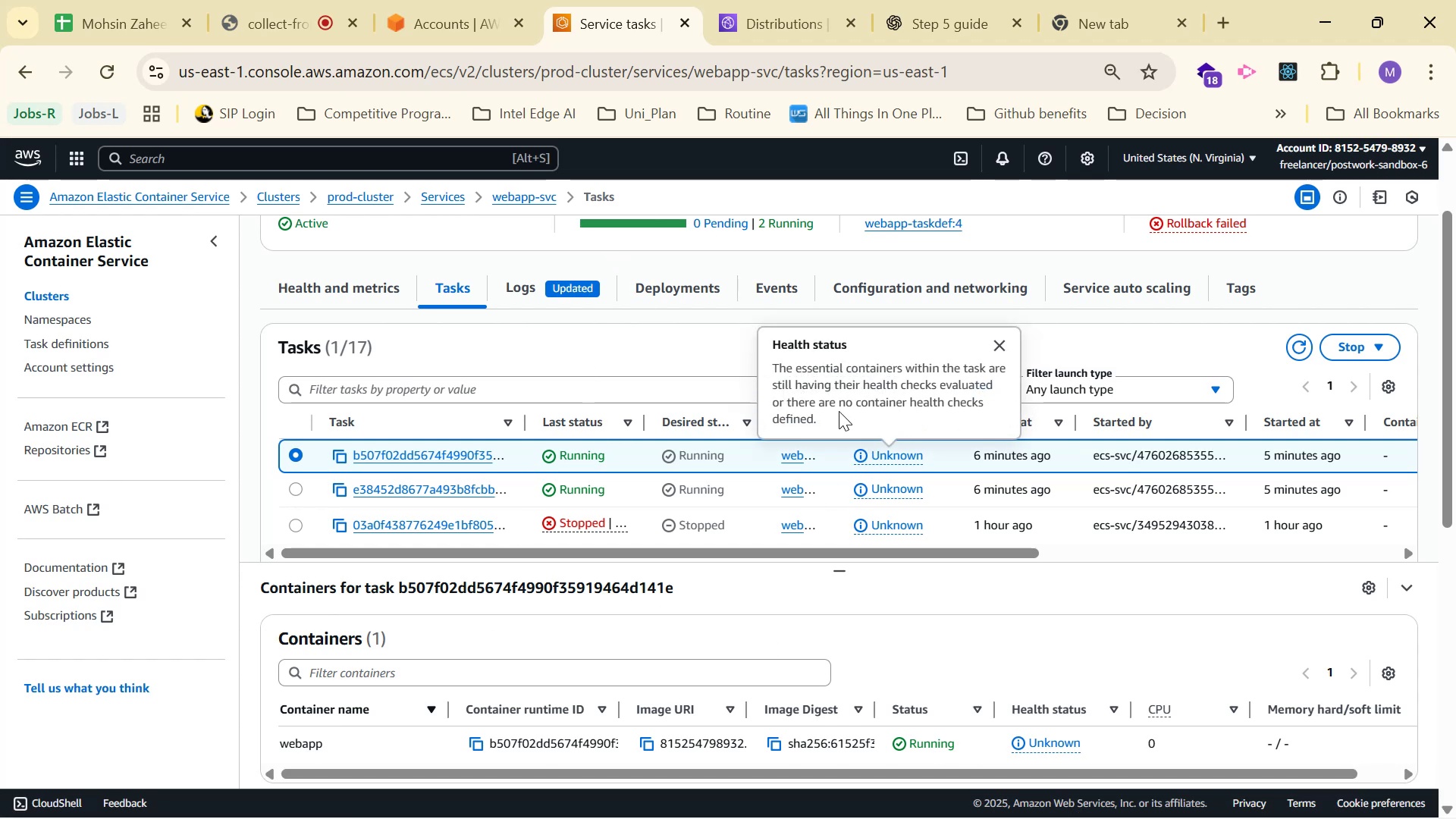 
left_click_drag(start_coordinate=[828, 420], to_coordinate=[752, 356])
 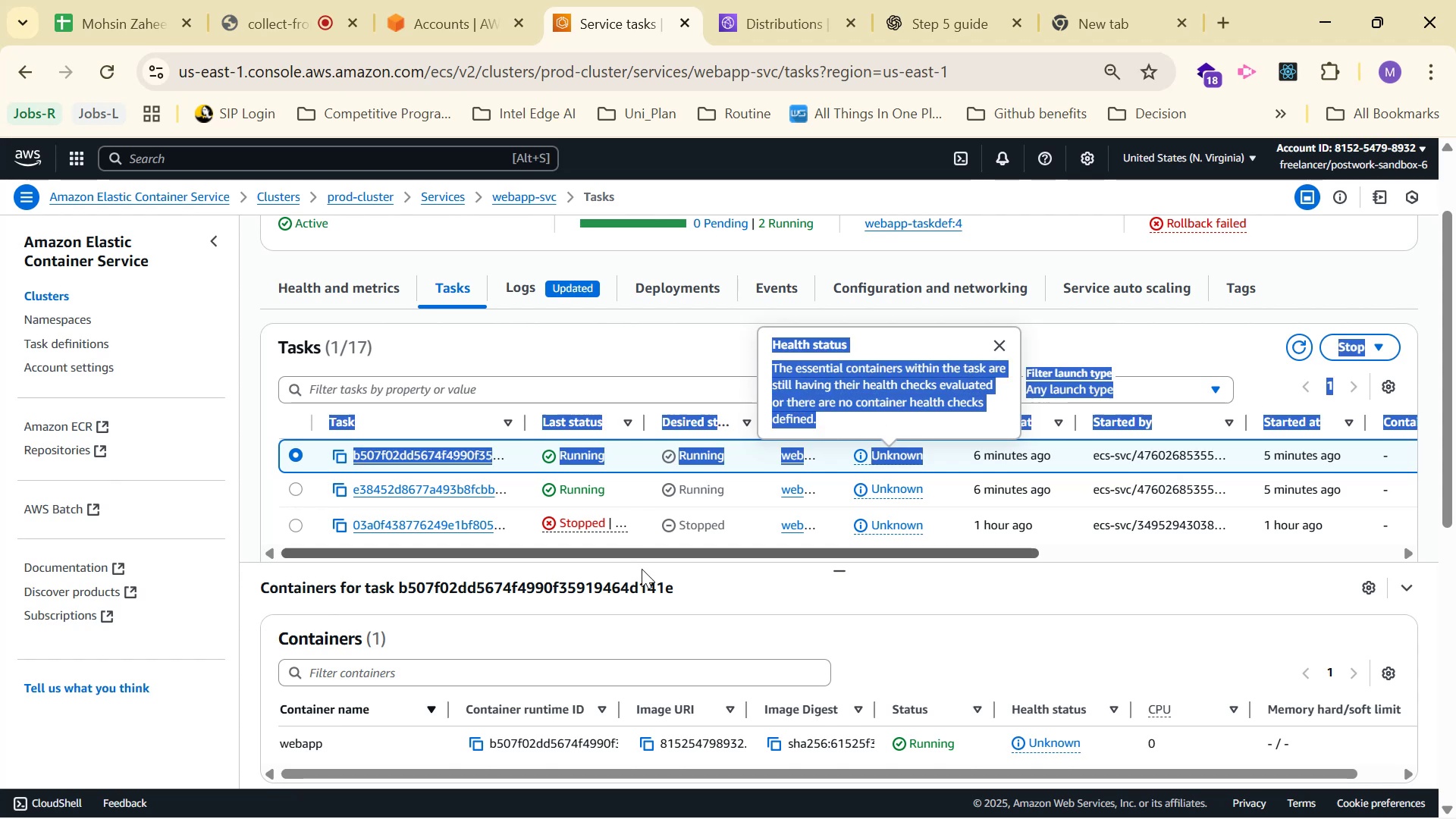 
left_click([667, 588])
 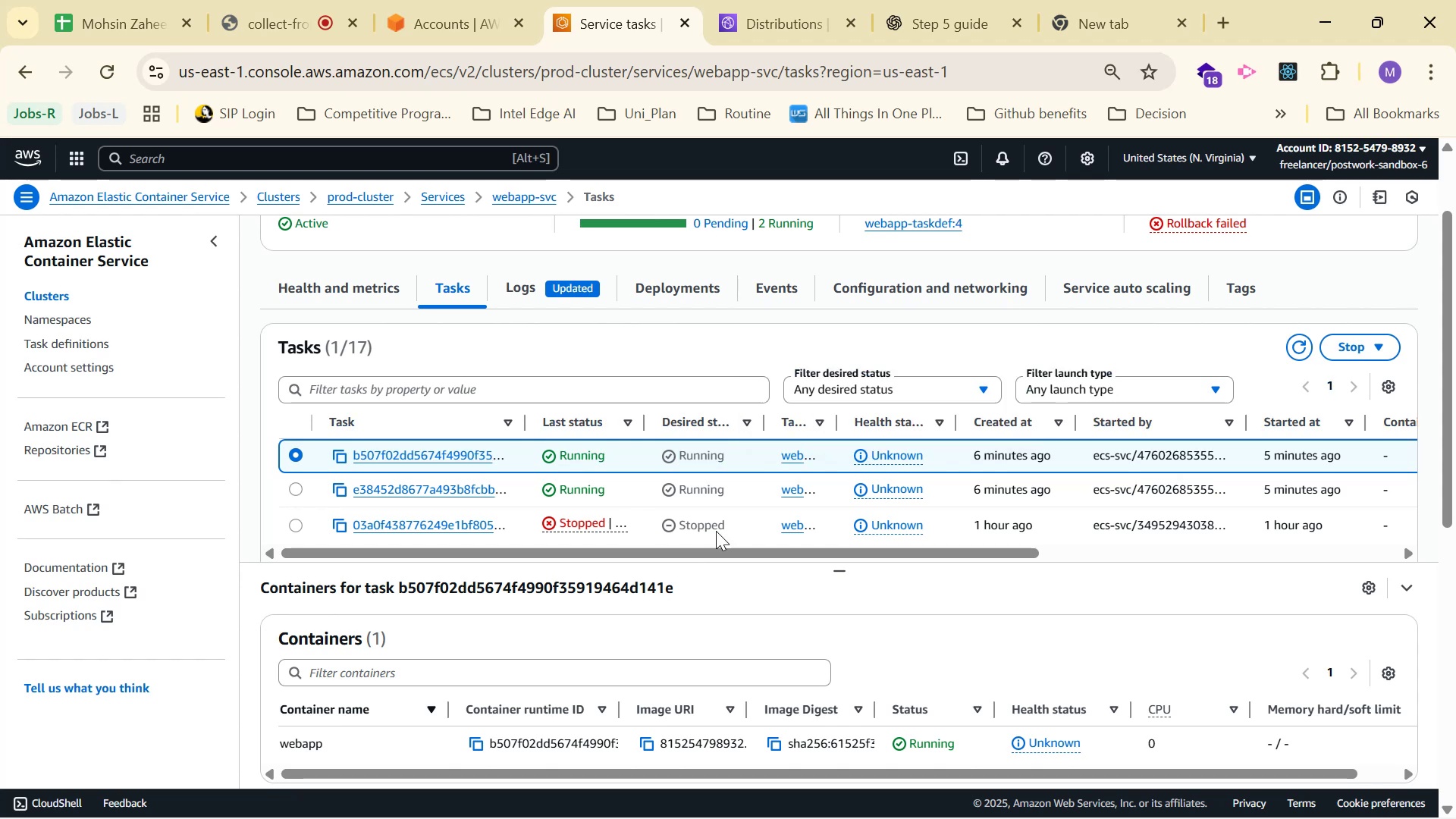 
scroll: coordinate [1151, 652], scroll_direction: down, amount: 5.0
 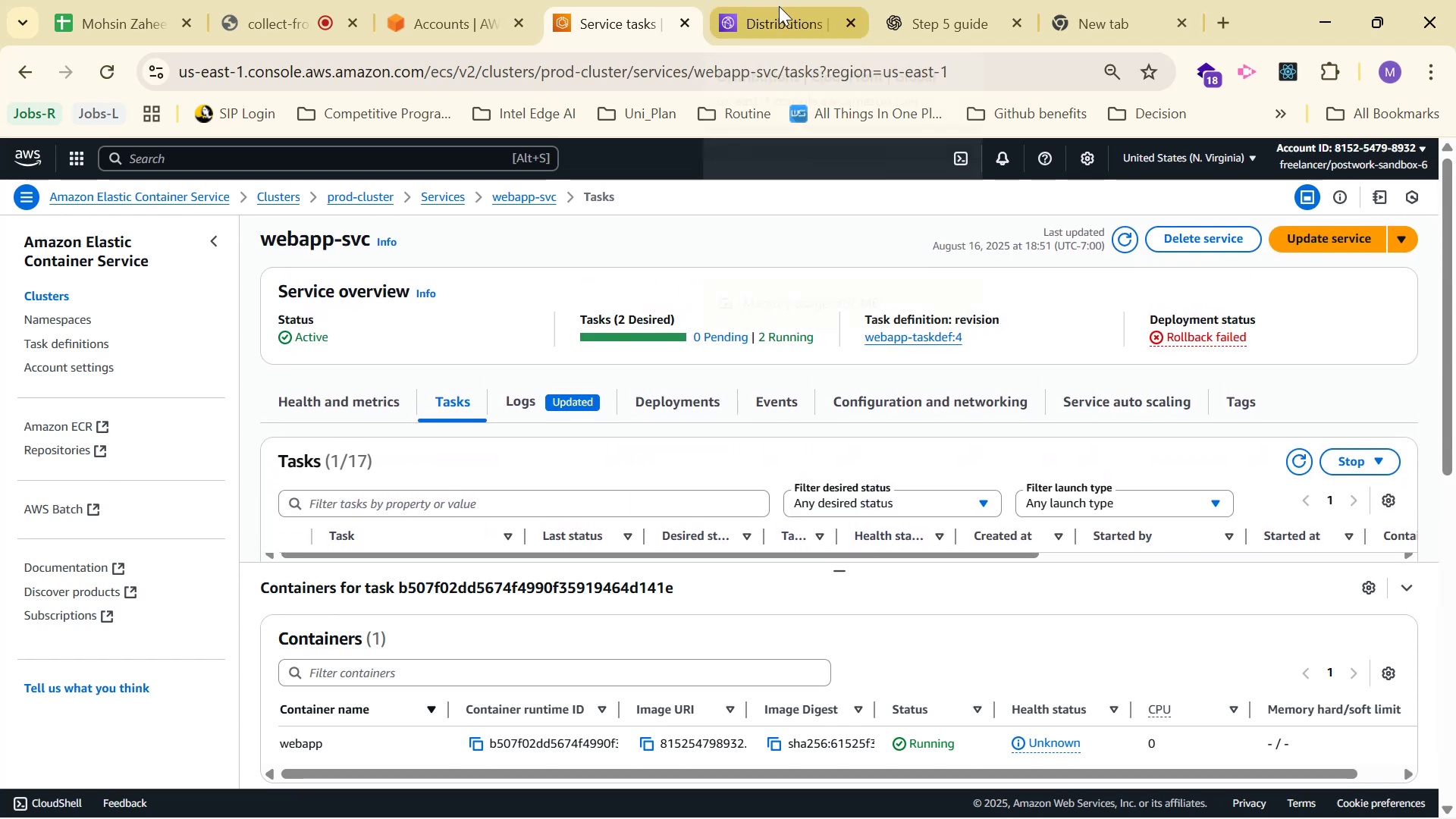 
wait(6.18)
 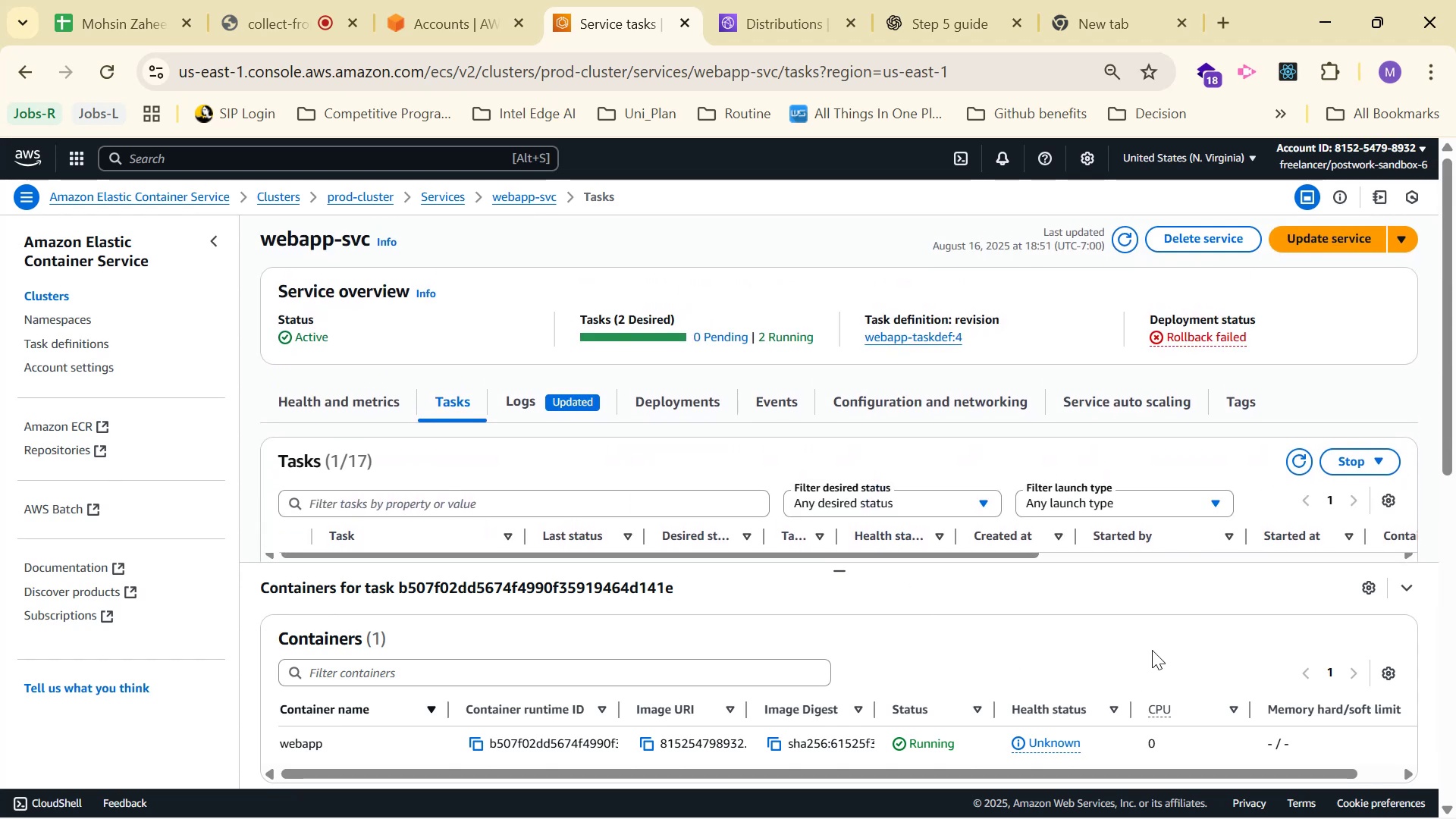 
scroll: coordinate [924, 420], scroll_direction: down, amount: 1.0
 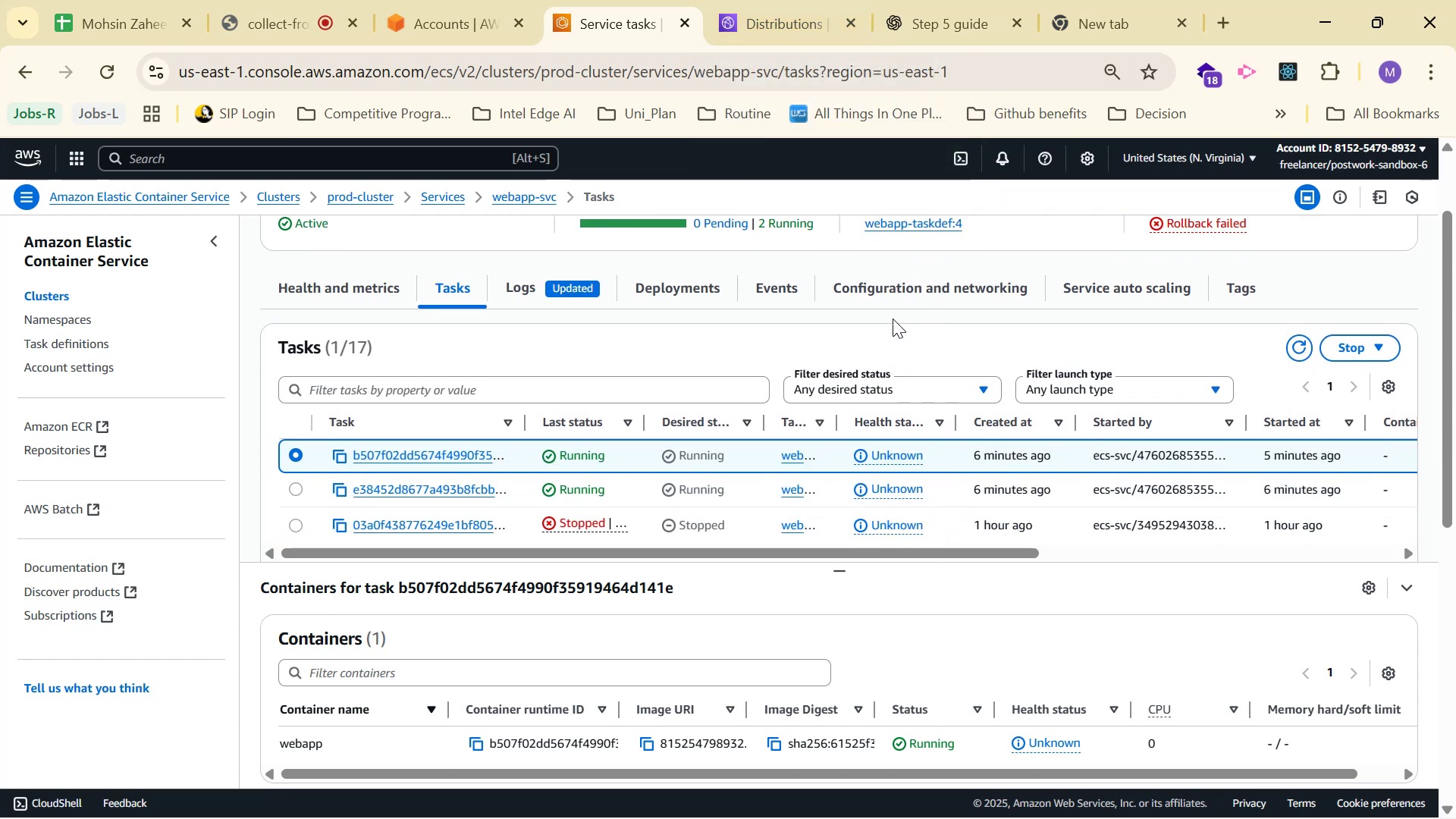 
wait(5.74)
 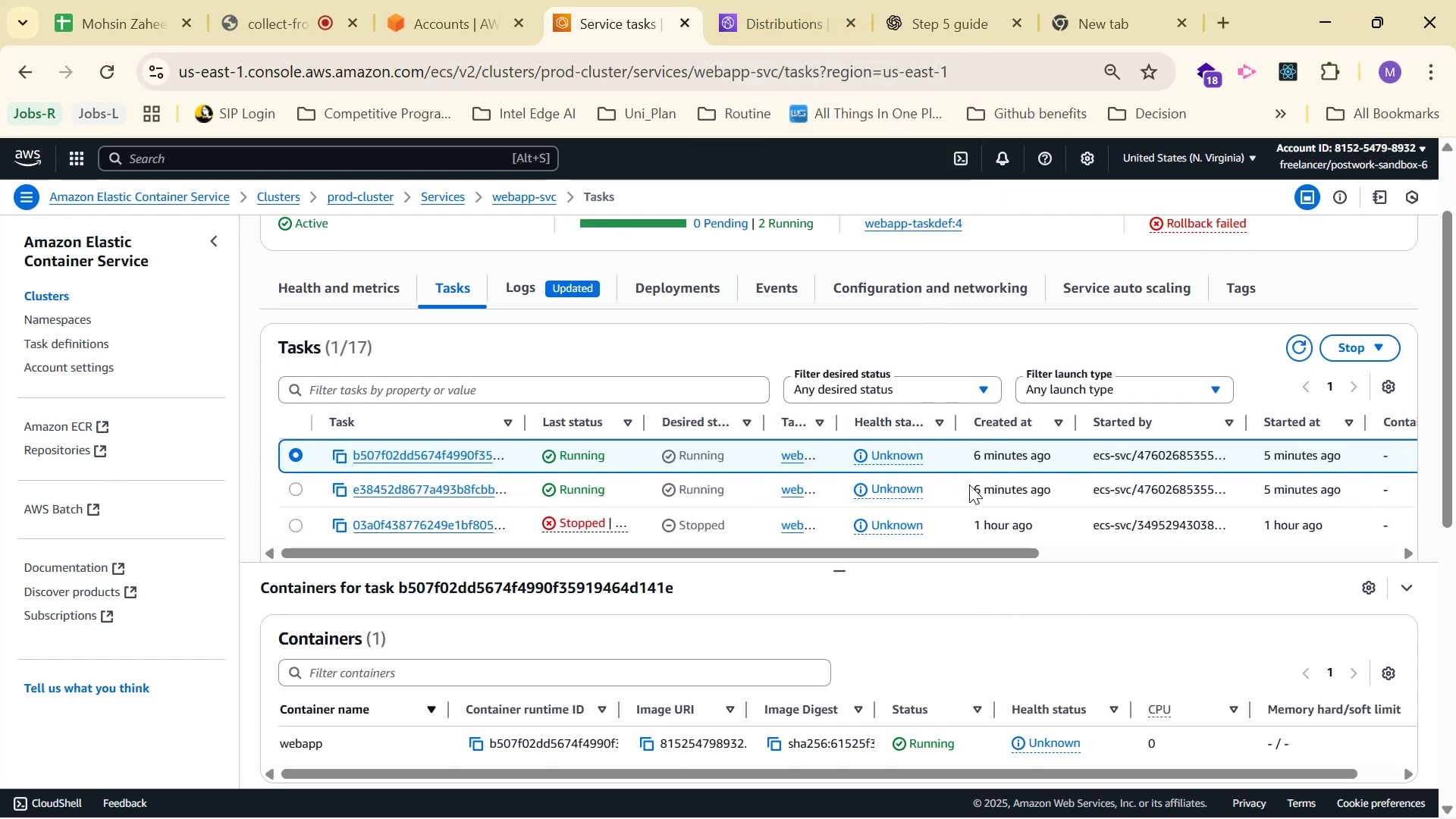 
scroll: coordinate [827, 315], scroll_direction: up, amount: 3.0
 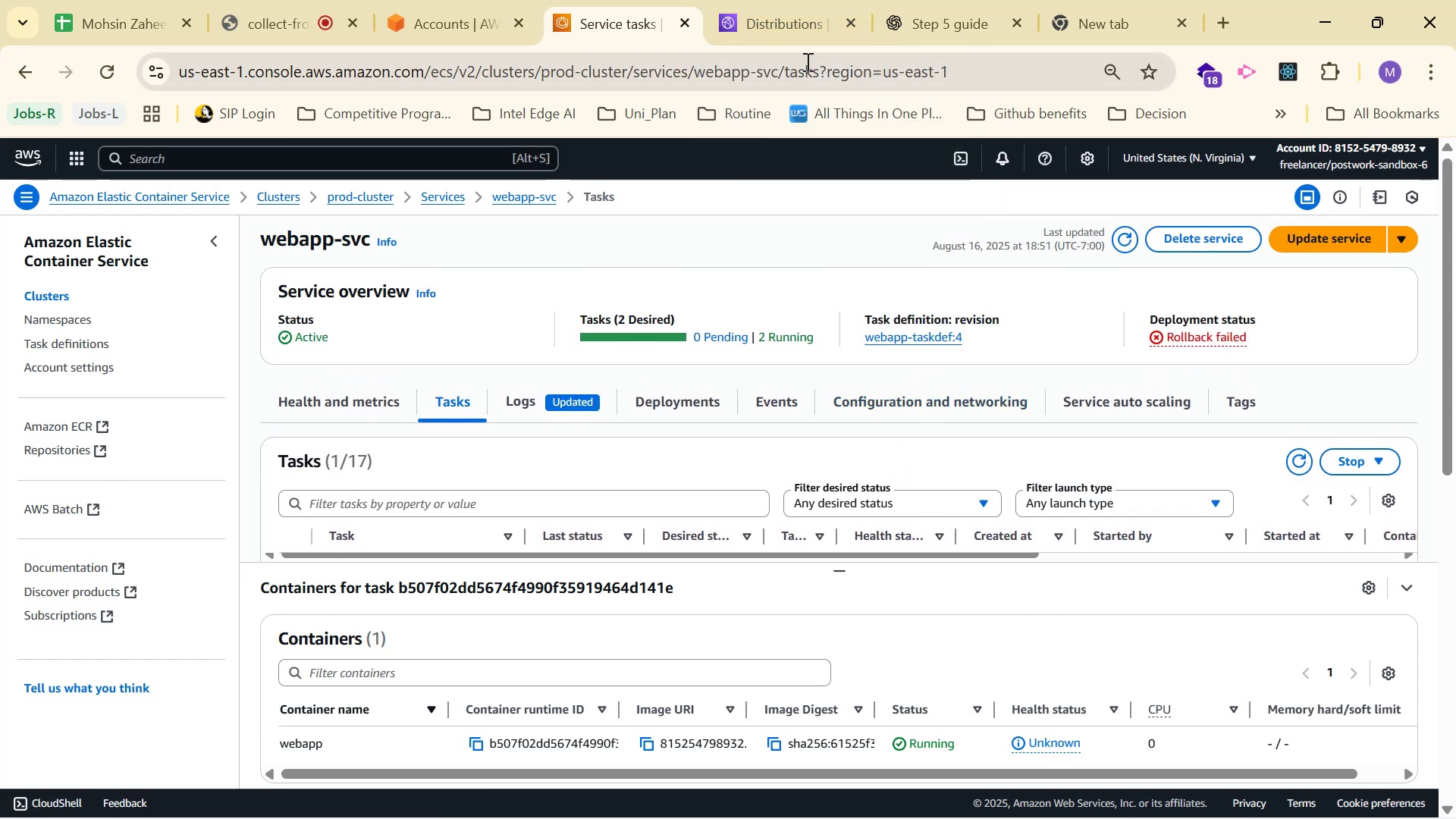 
left_click([897, 17])
 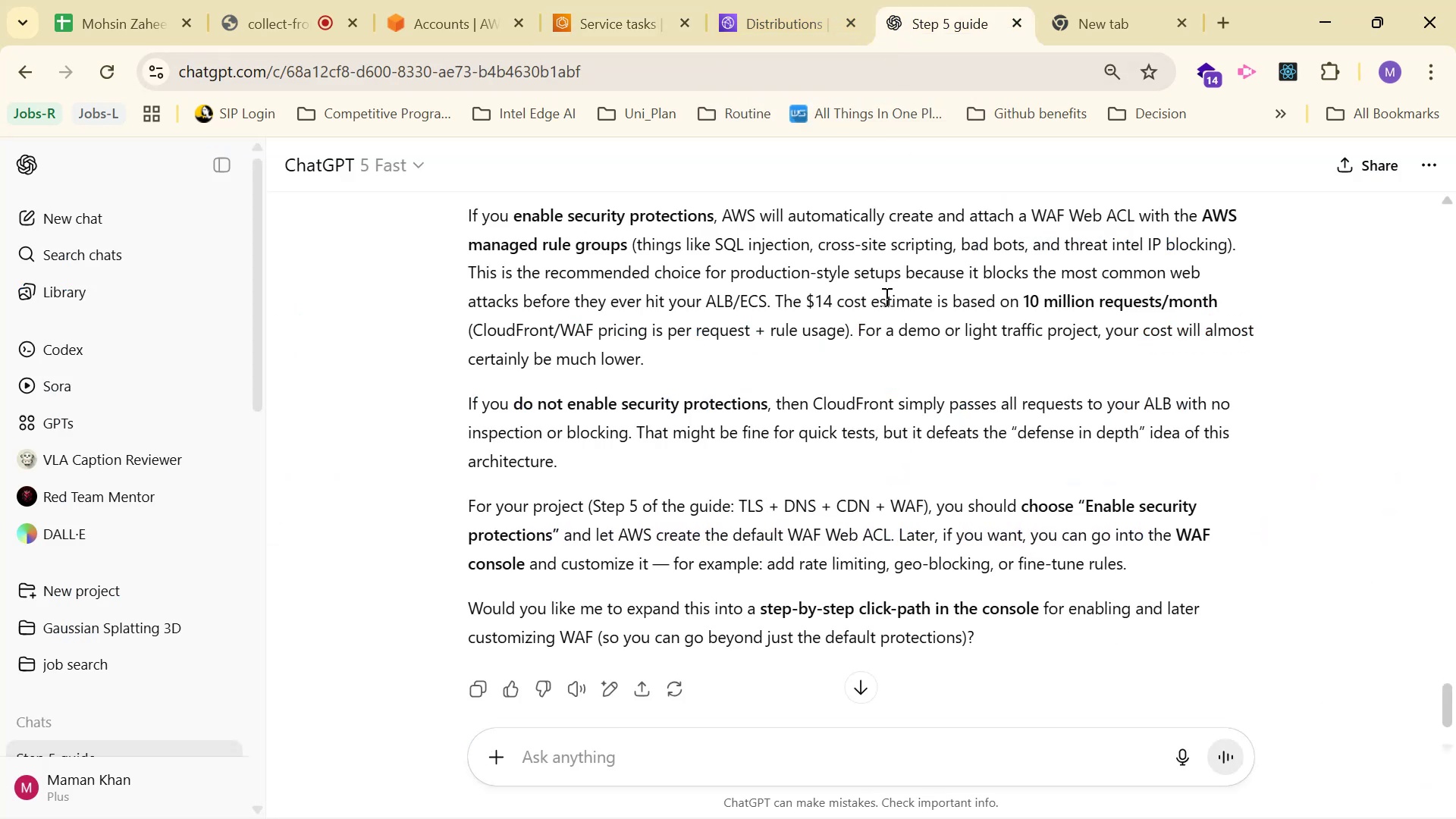 
scroll: coordinate [895, 297], scroll_direction: down, amount: 1.0
 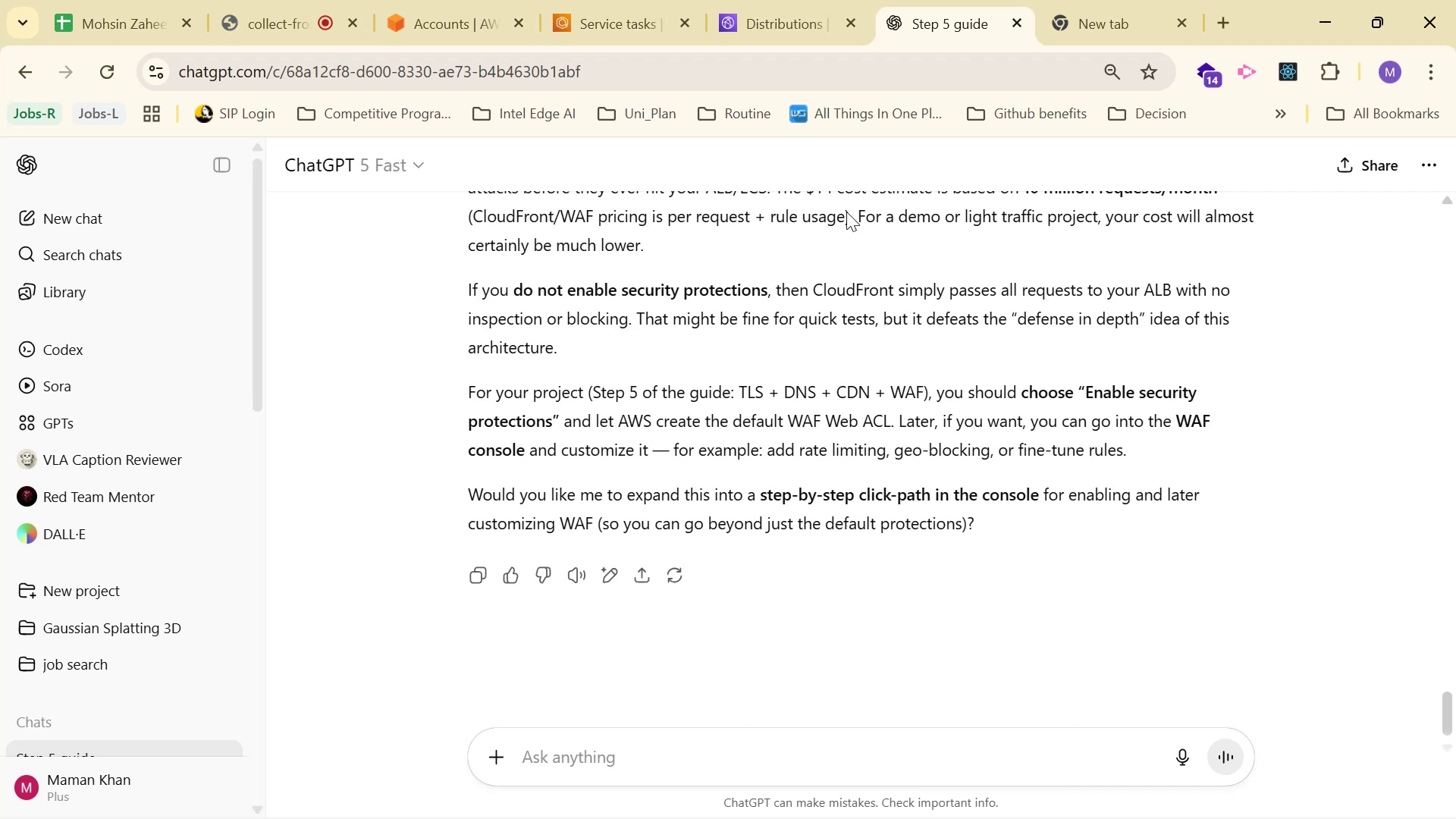 
left_click([744, 0])
 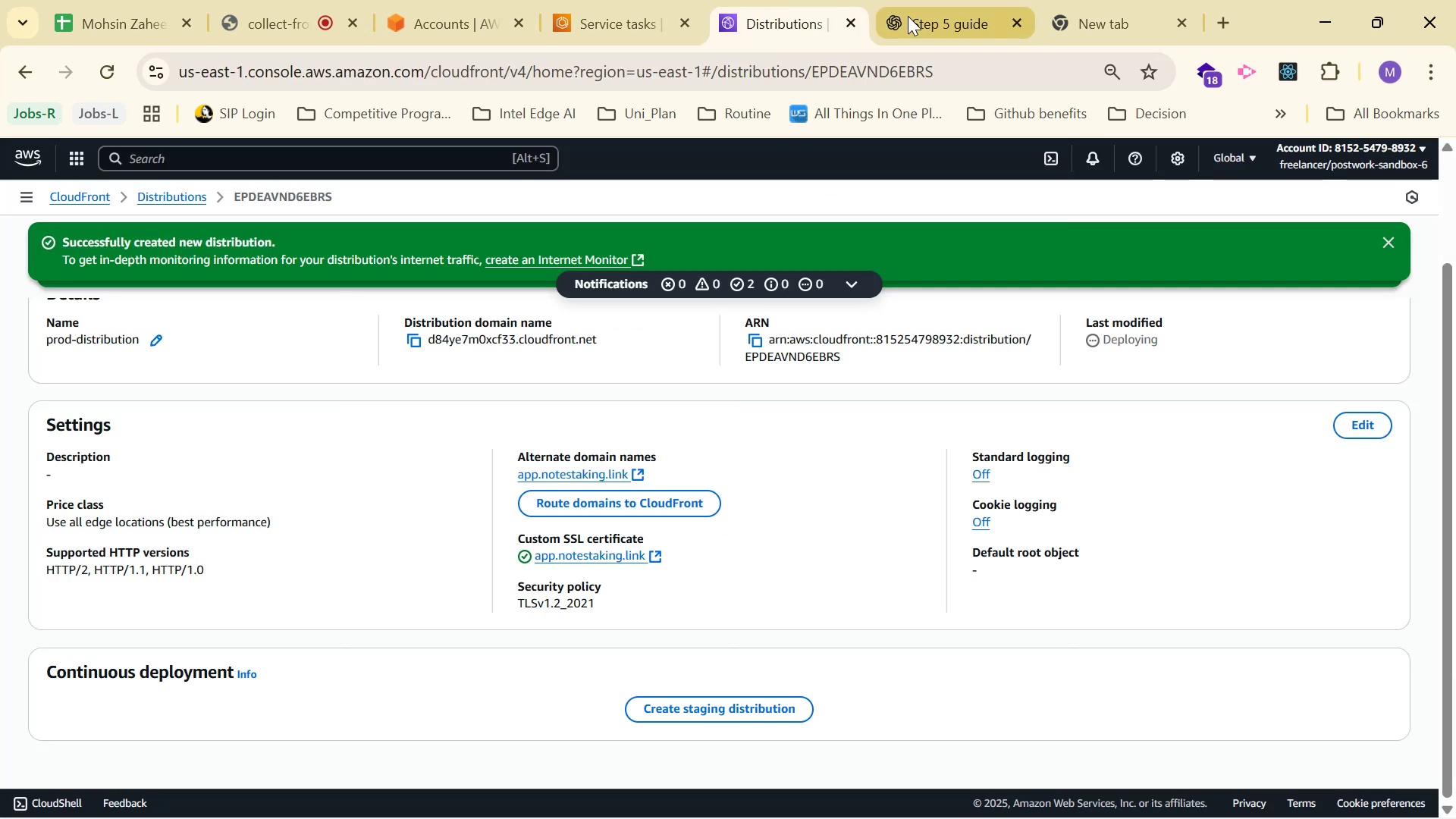 
scroll: coordinate [1325, 443], scroll_direction: up, amount: 22.0
 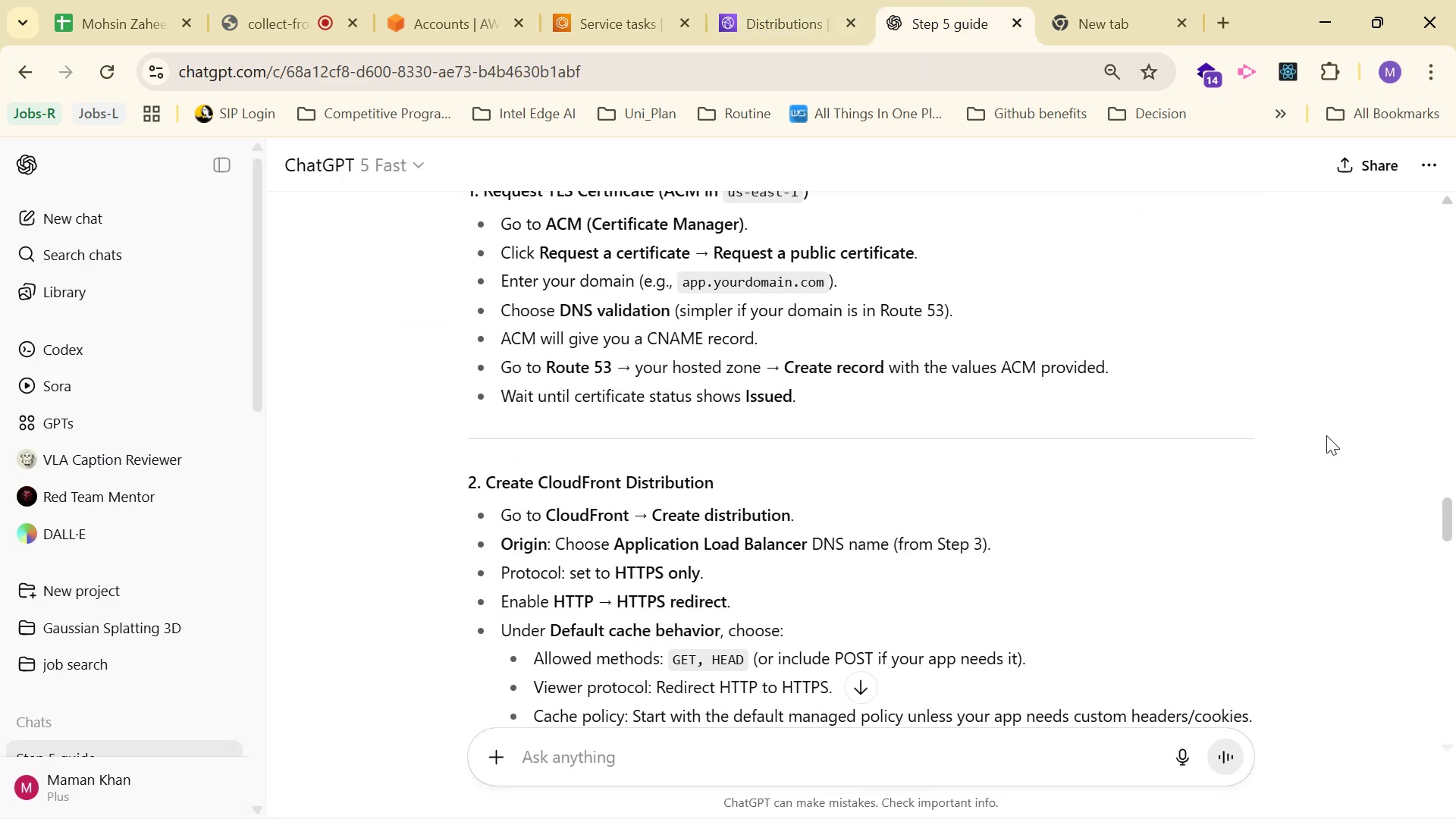 
scroll: coordinate [1324, 431], scroll_direction: down, amount: 3.0
 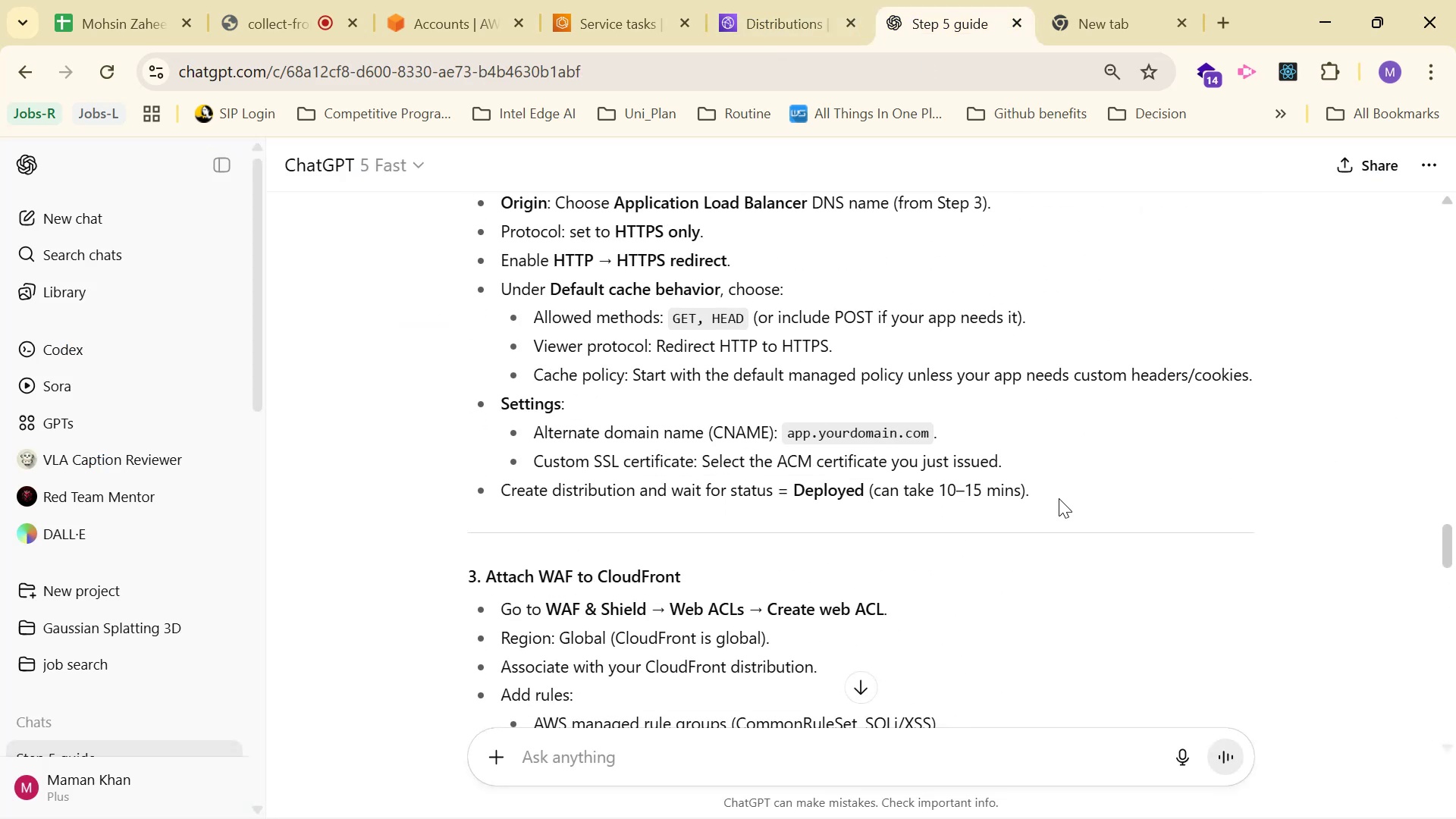 
left_click_drag(start_coordinate=[499, 488], to_coordinate=[1050, 517])
 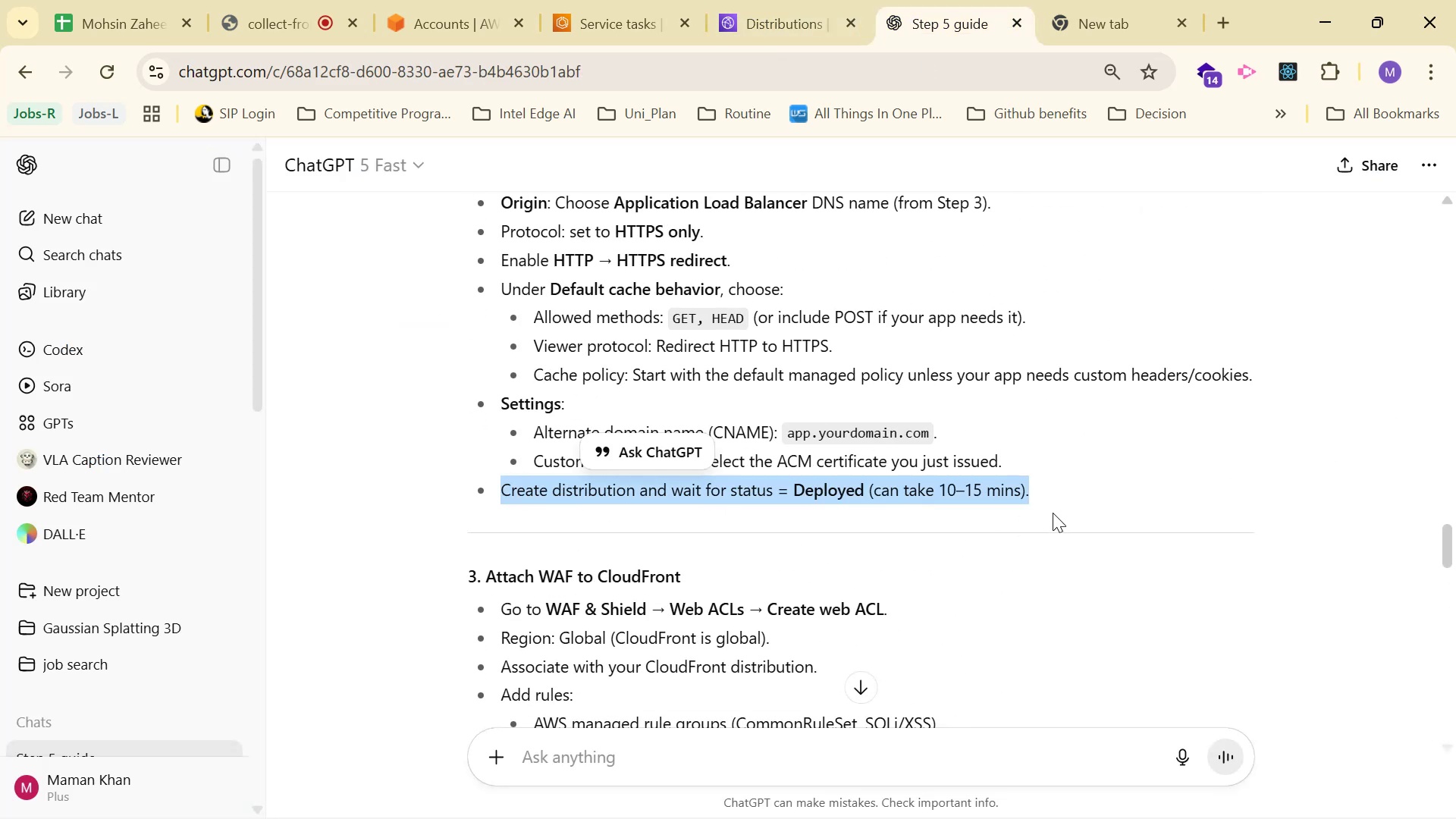 
left_click([1052, 513])
 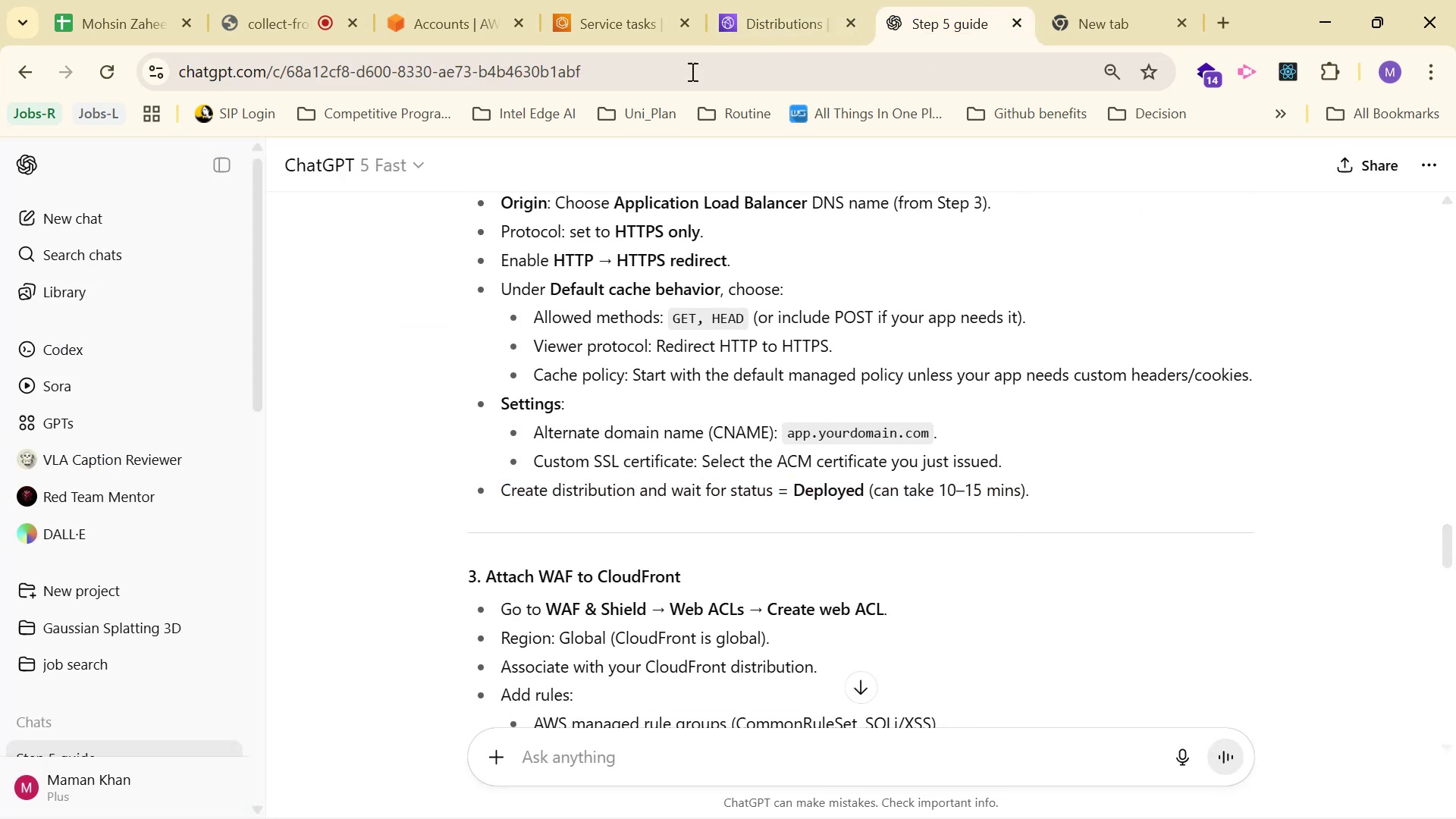 
left_click([758, 0])
 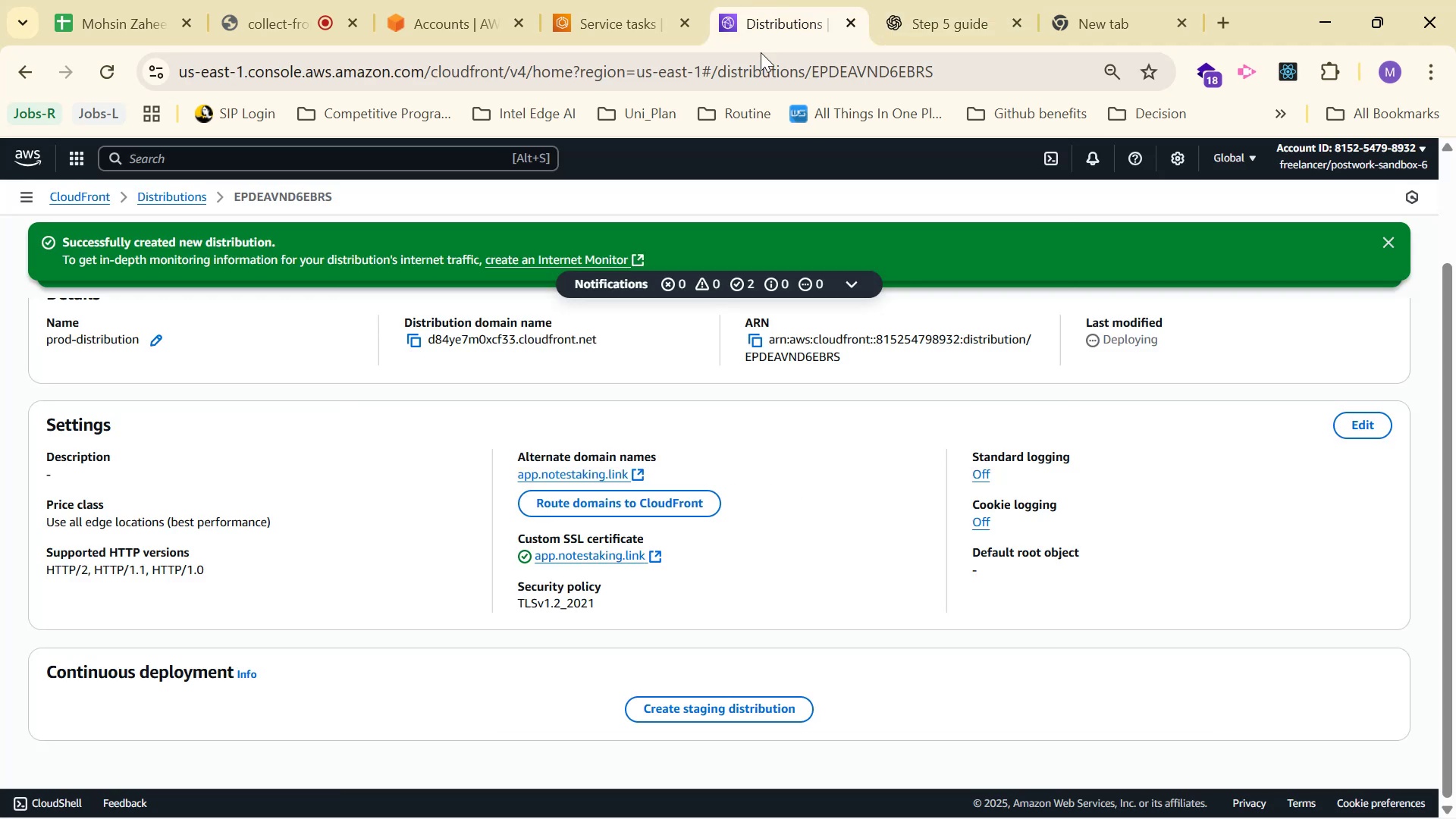 
scroll: coordinate [761, 315], scroll_direction: up, amount: 7.0
 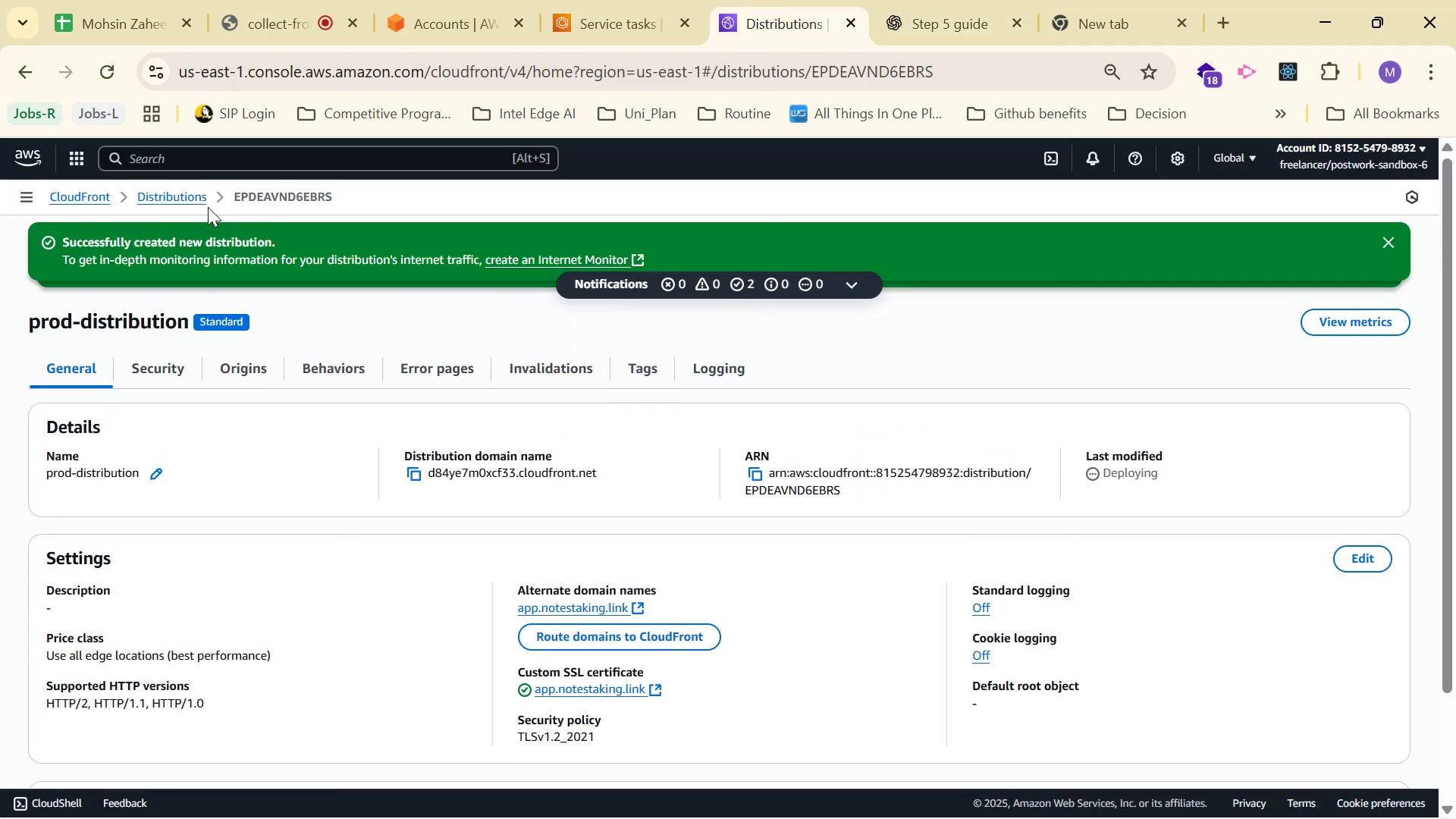 
left_click([190, 193])
 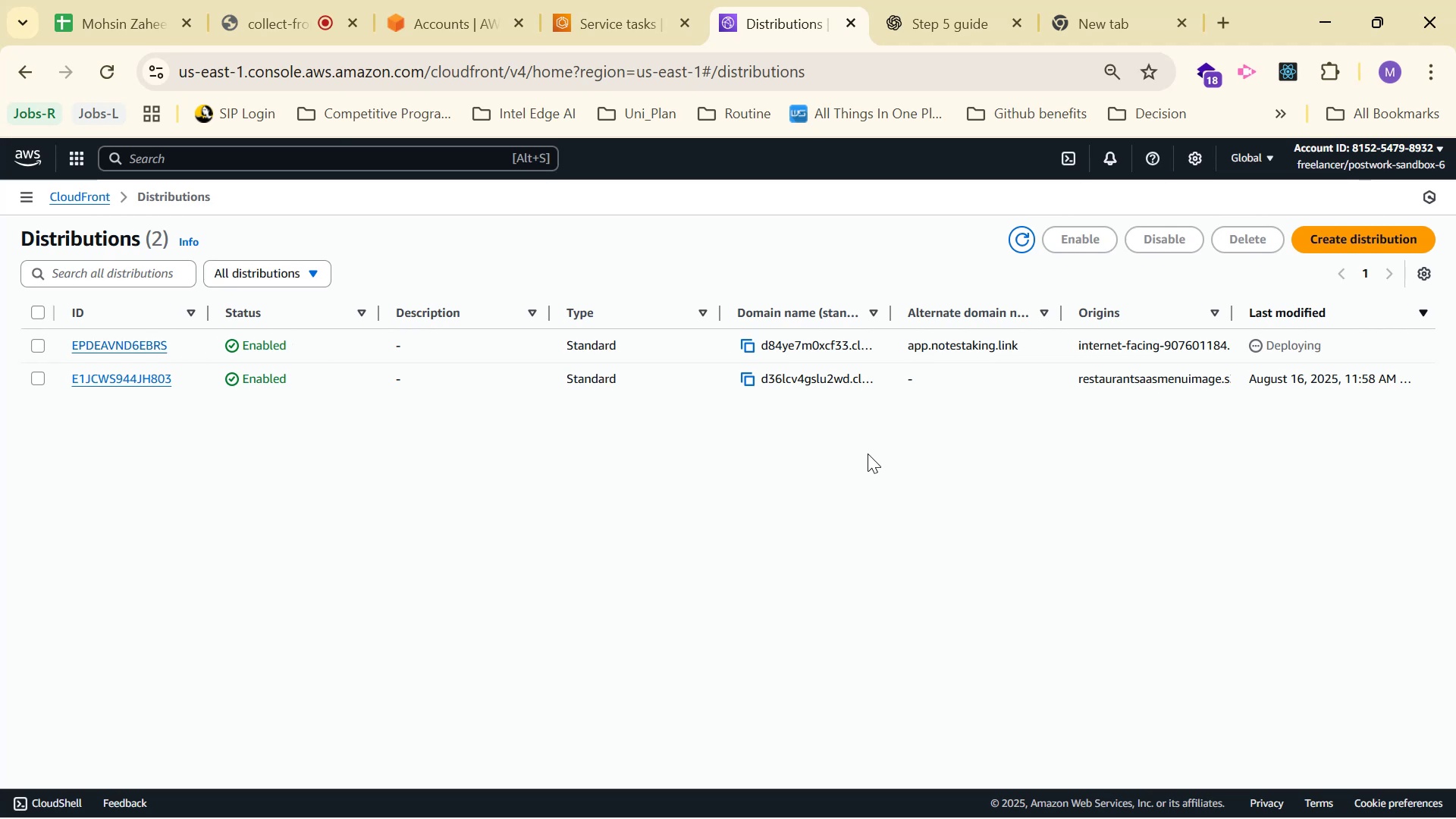 
wait(19.18)
 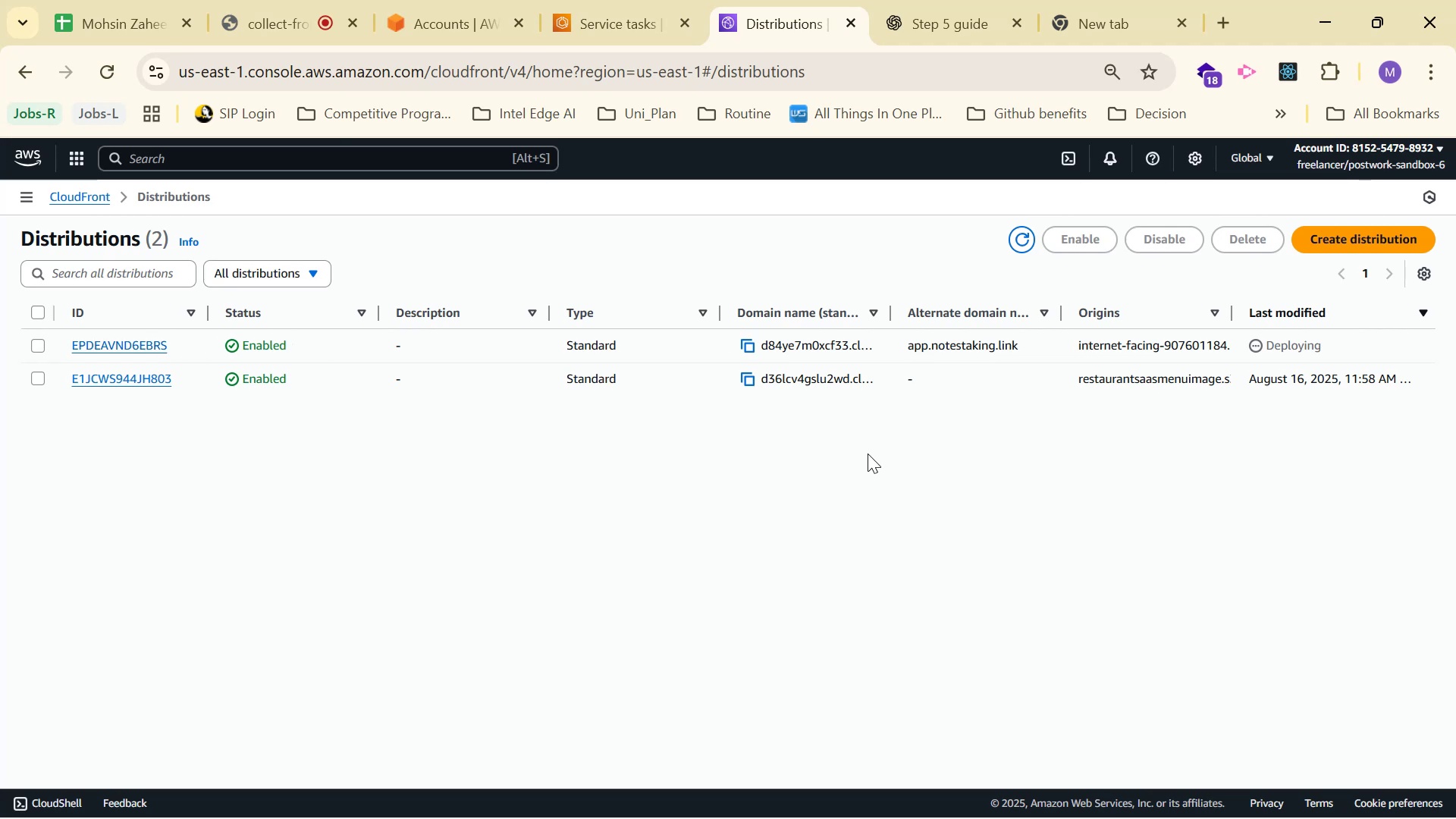 
left_click([938, 5])
 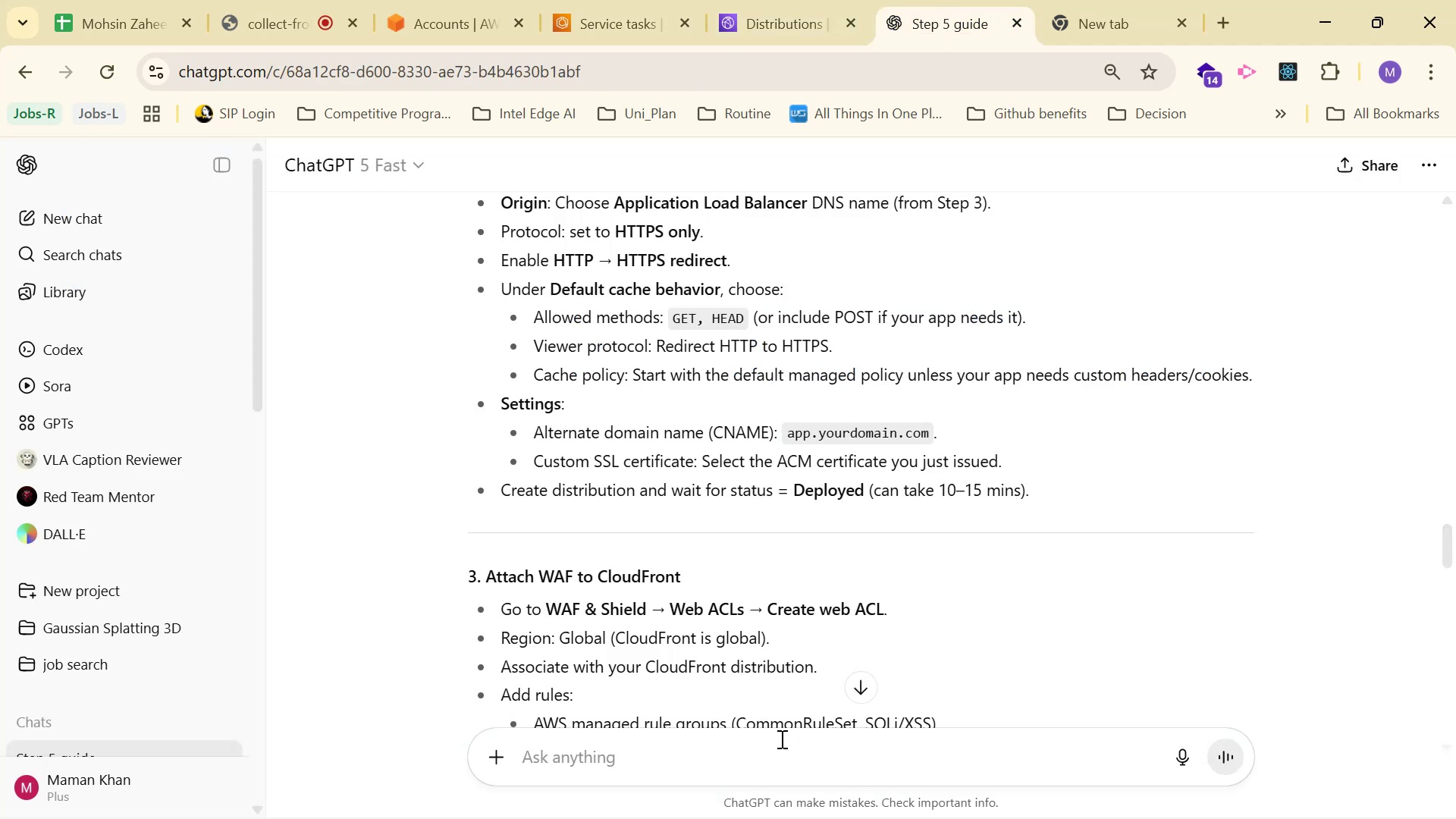 
left_click([779, 745])
 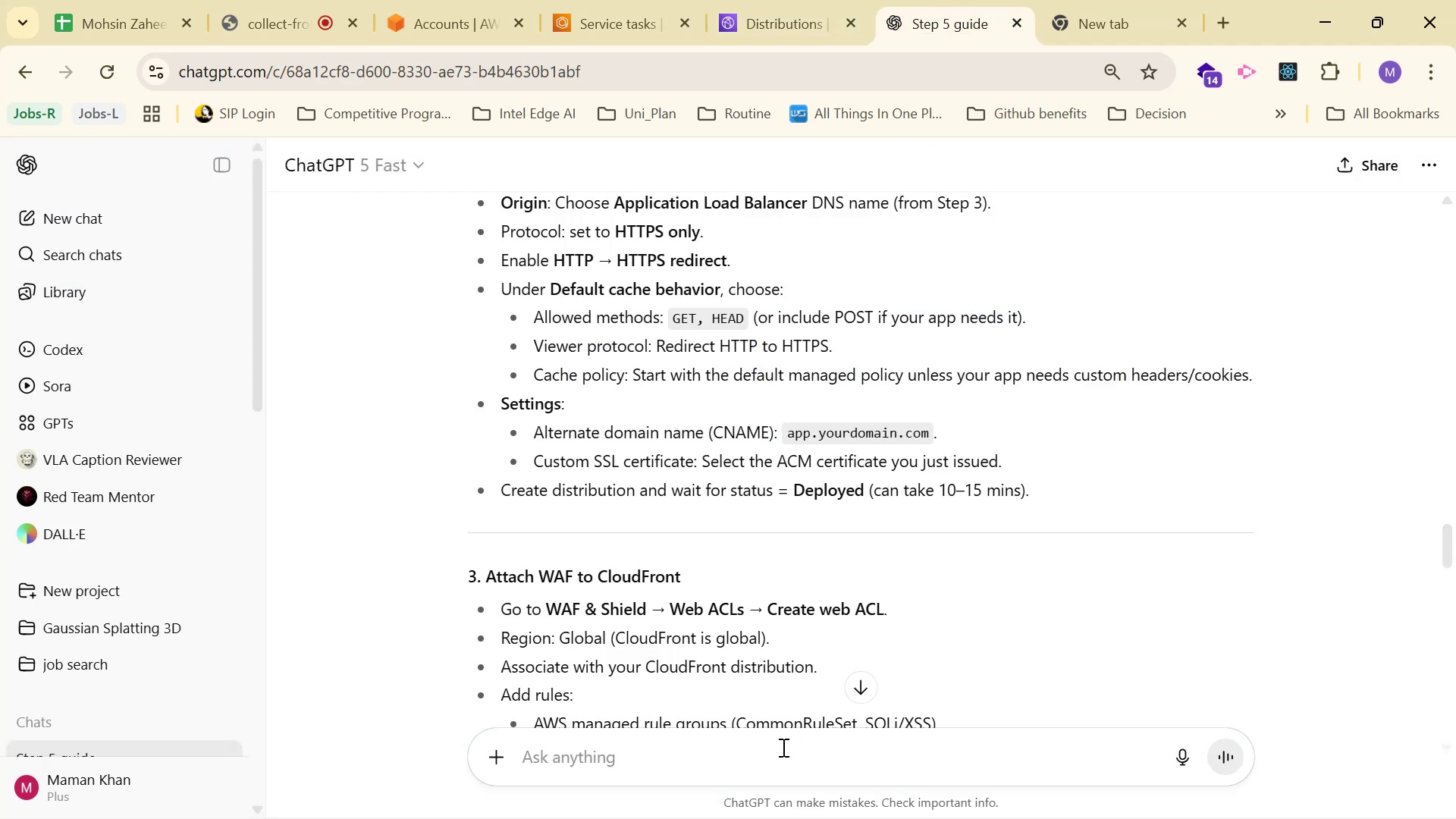 
type(i got health status unck)
key(Backspace)
key(Backspace)
type(know in th)
key(Backspace)
key(Backspace)
type(my task )
key(Backspace)
type(s at ECS )
 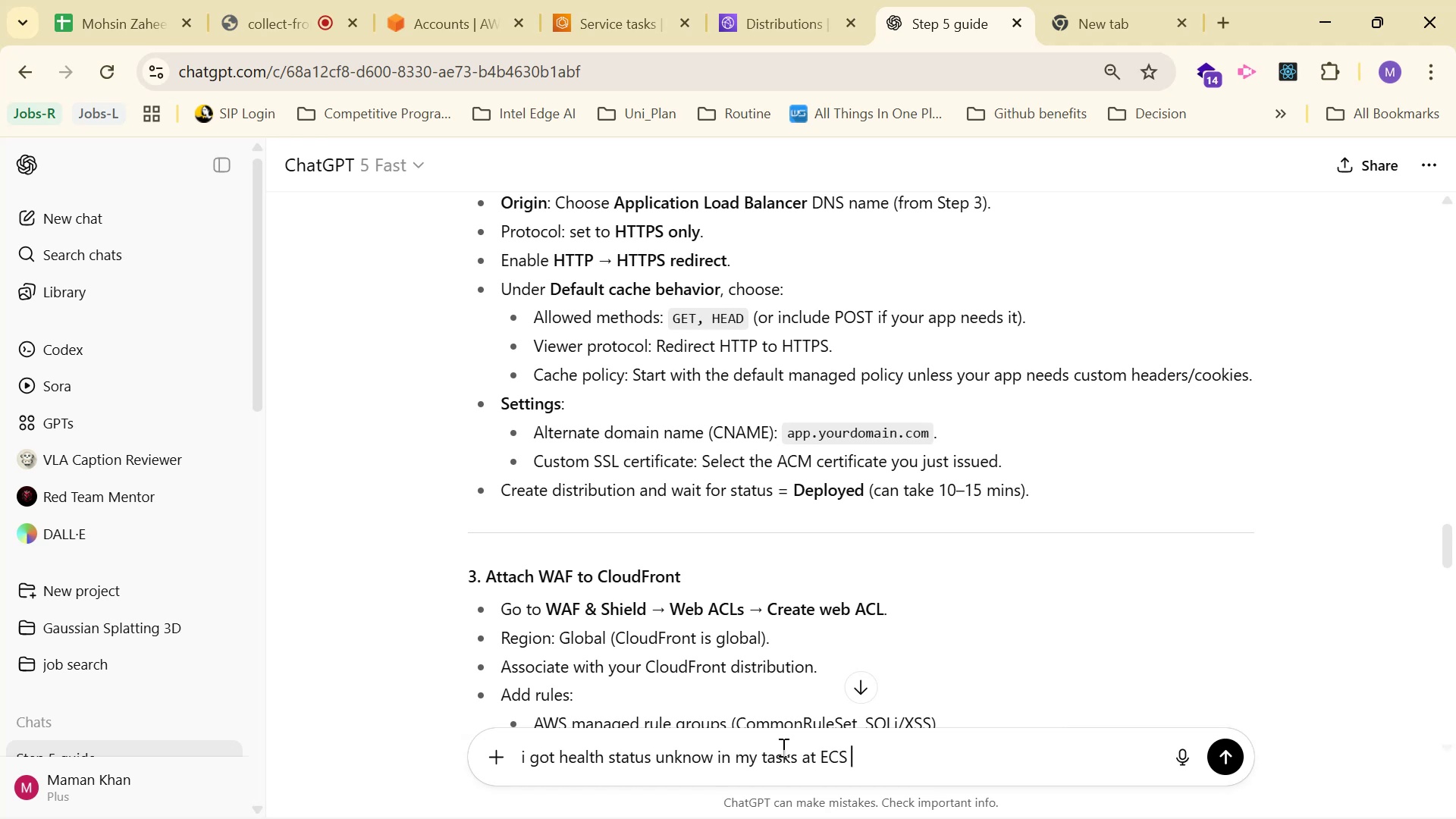 
type(but the tasks are running can yu )
key(Backspace)
key(Backspace)
type(ou please let me know what )
key(Backspace)
type(s the issue)
 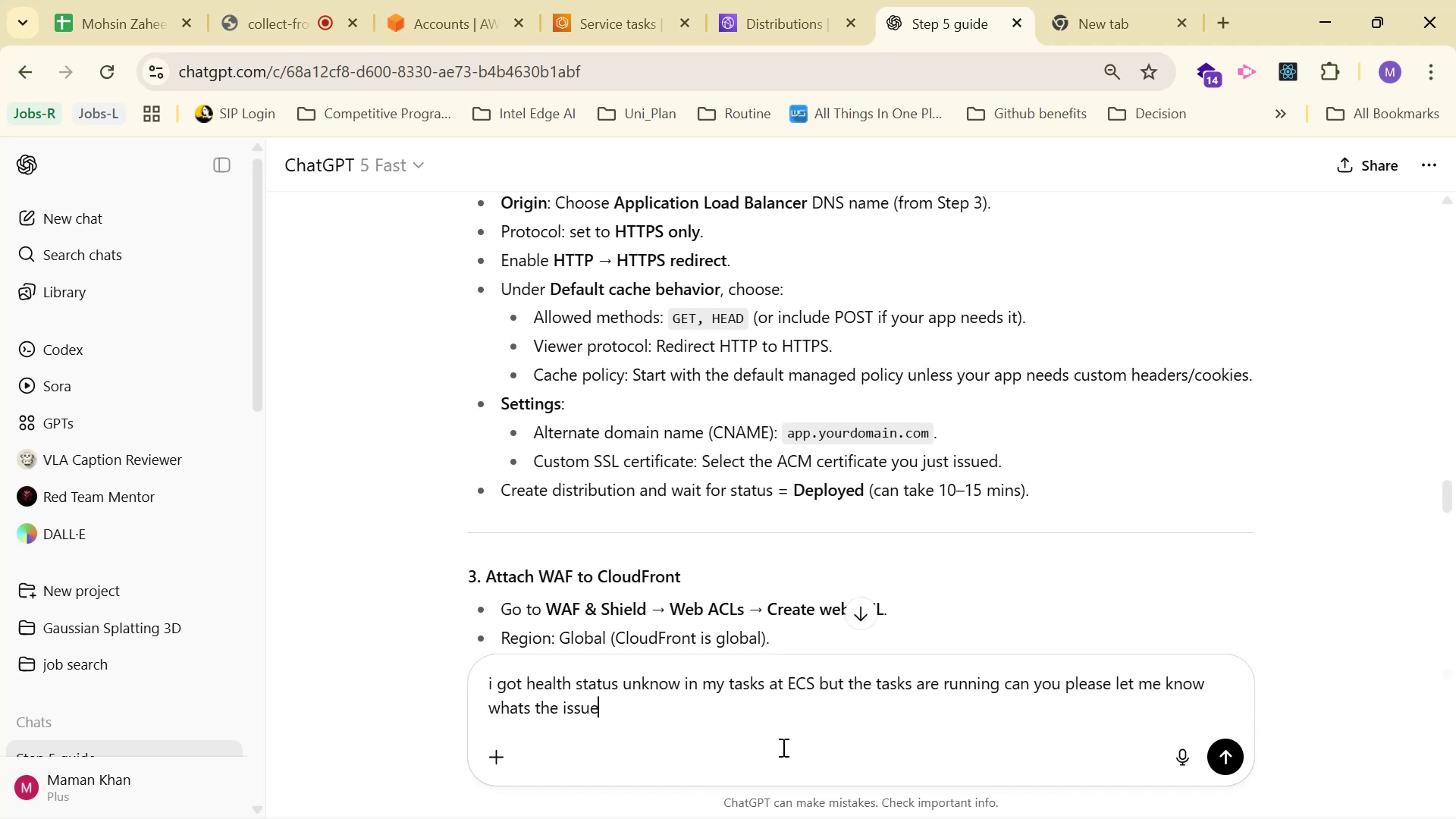 
key(Enter)
 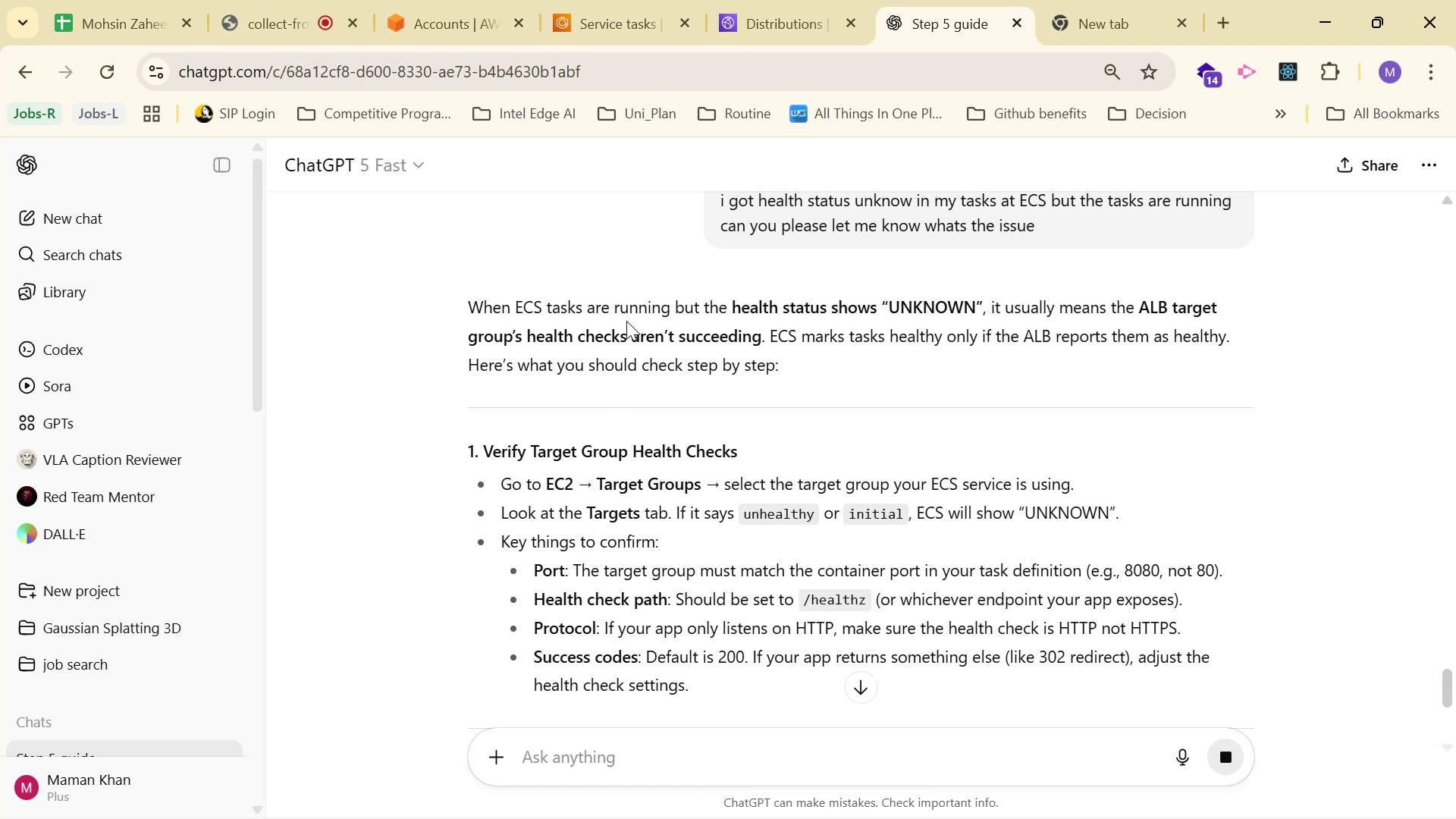 
wait(7.0)
 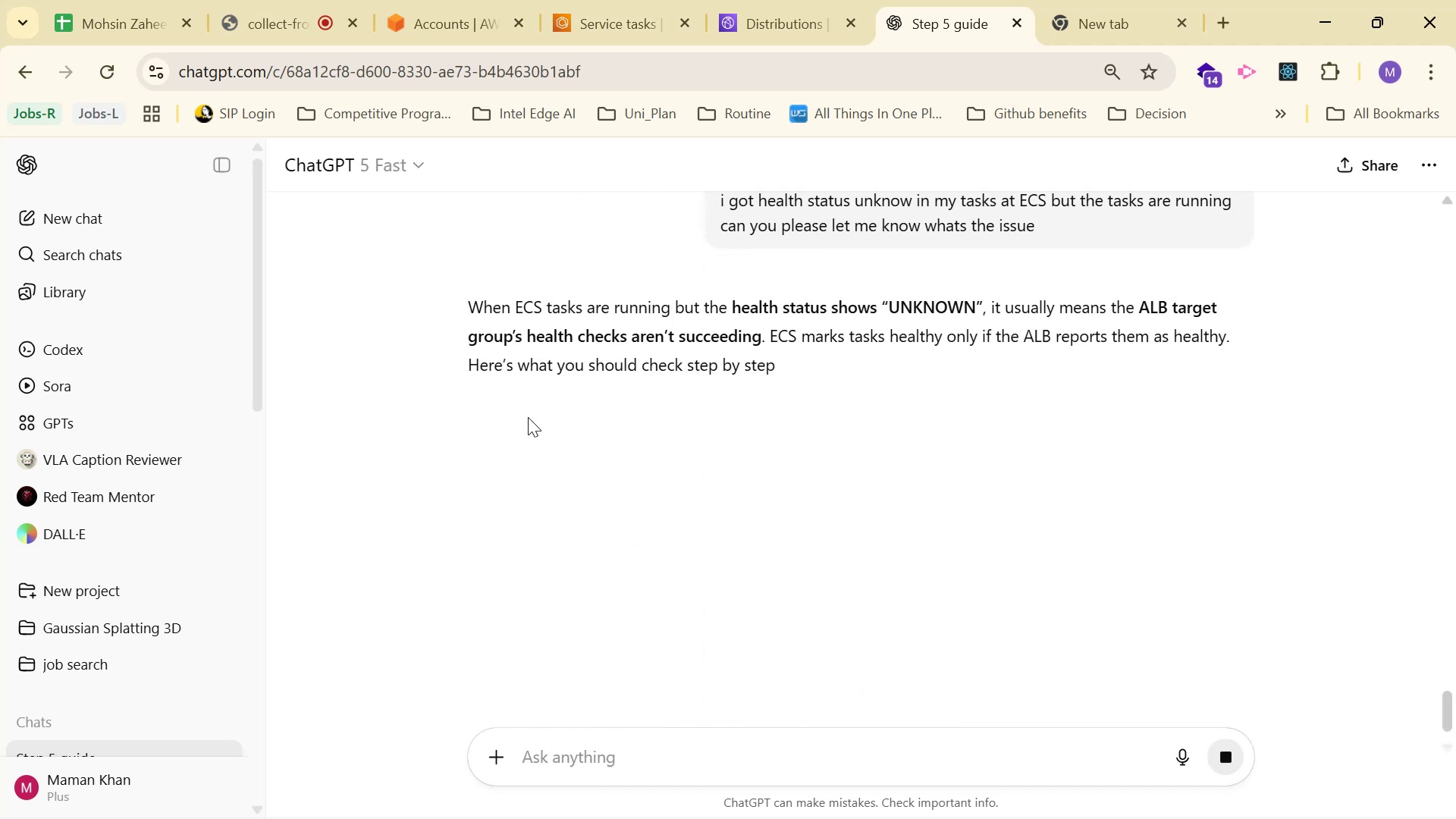 
scroll: coordinate [659, 388], scroll_direction: down, amount: 1.0
 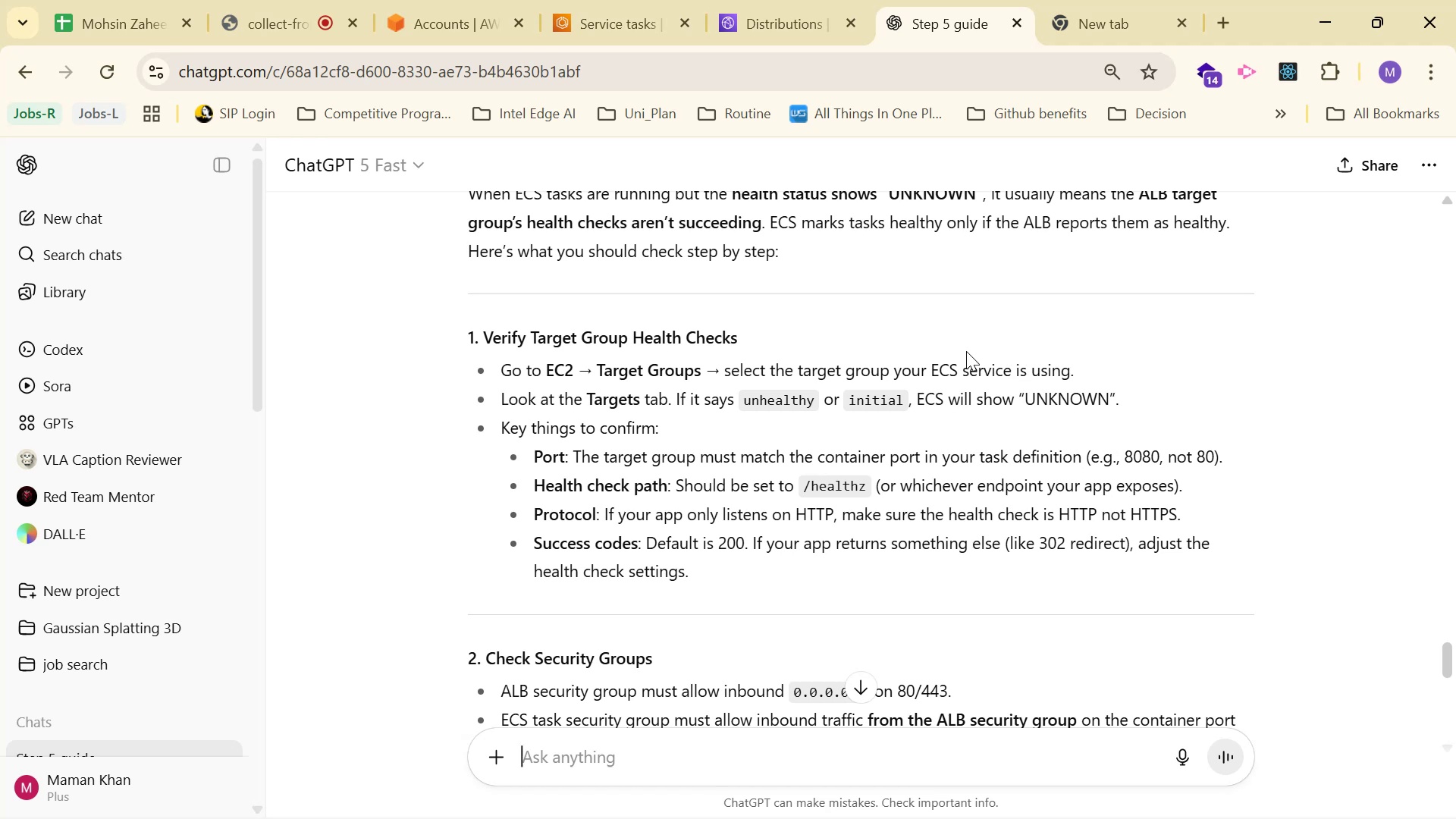 
wait(31.43)
 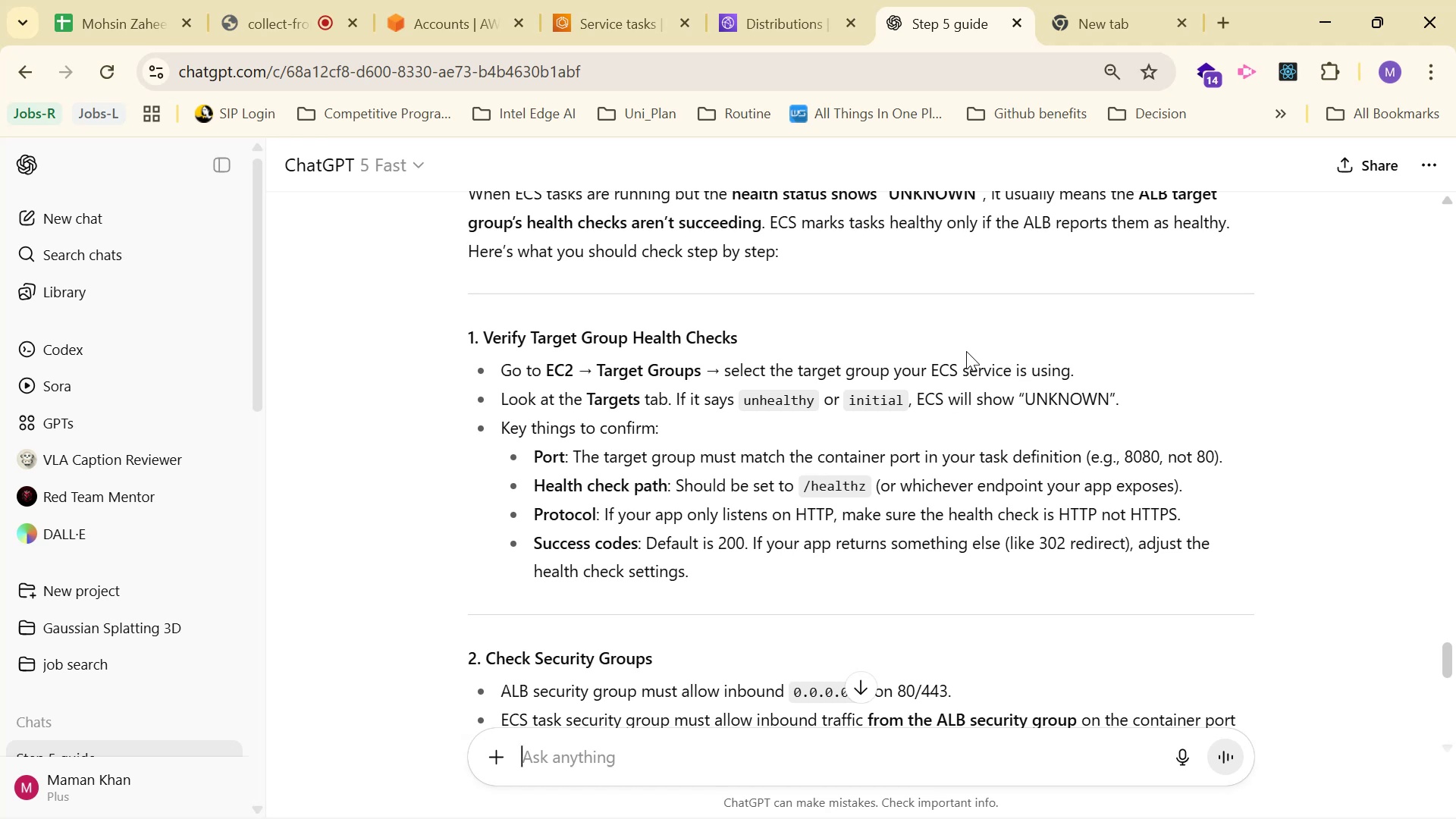 
scroll: coordinate [981, 576], scroll_direction: down, amount: 4.0
 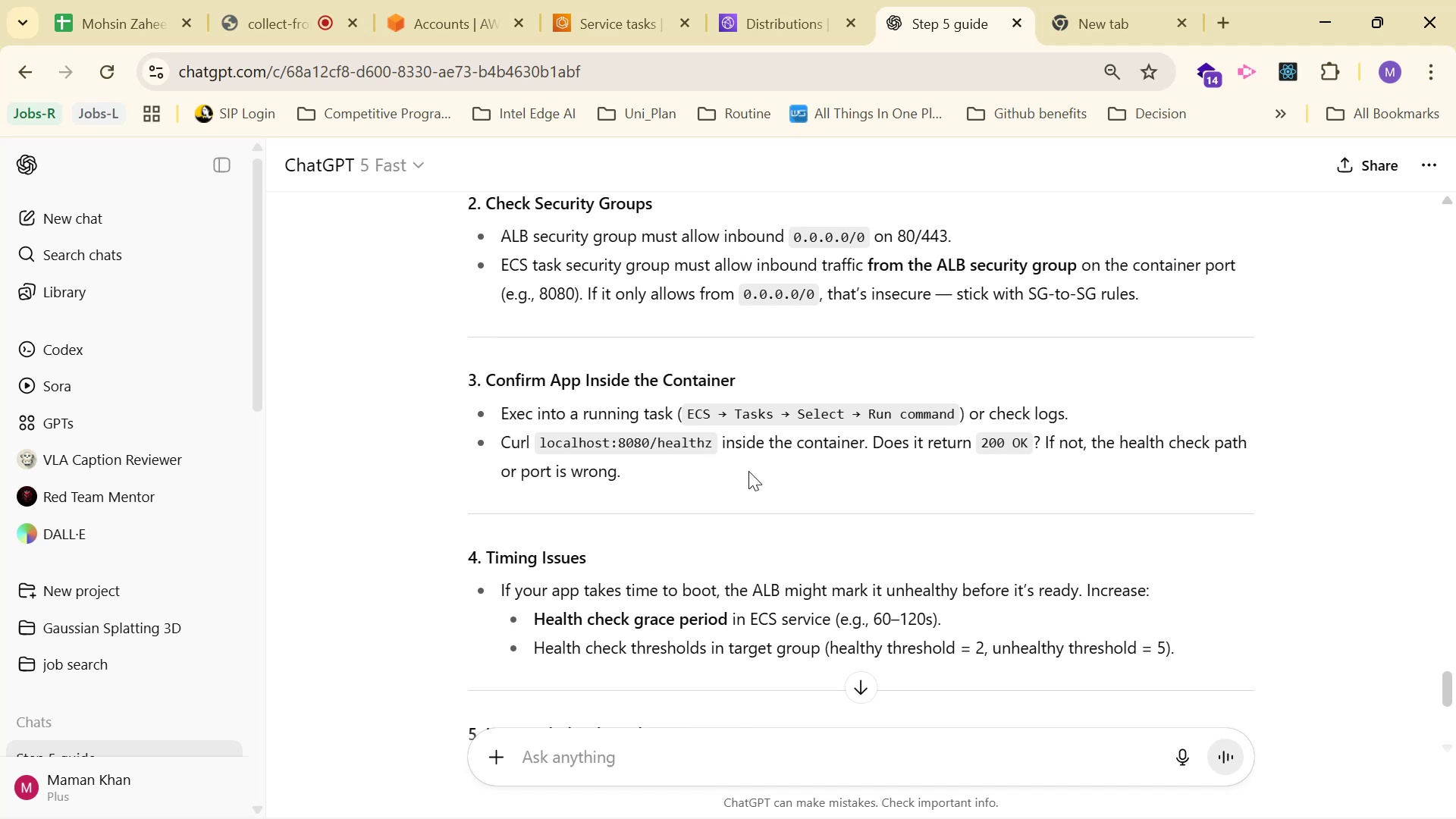 
wait(5.6)
 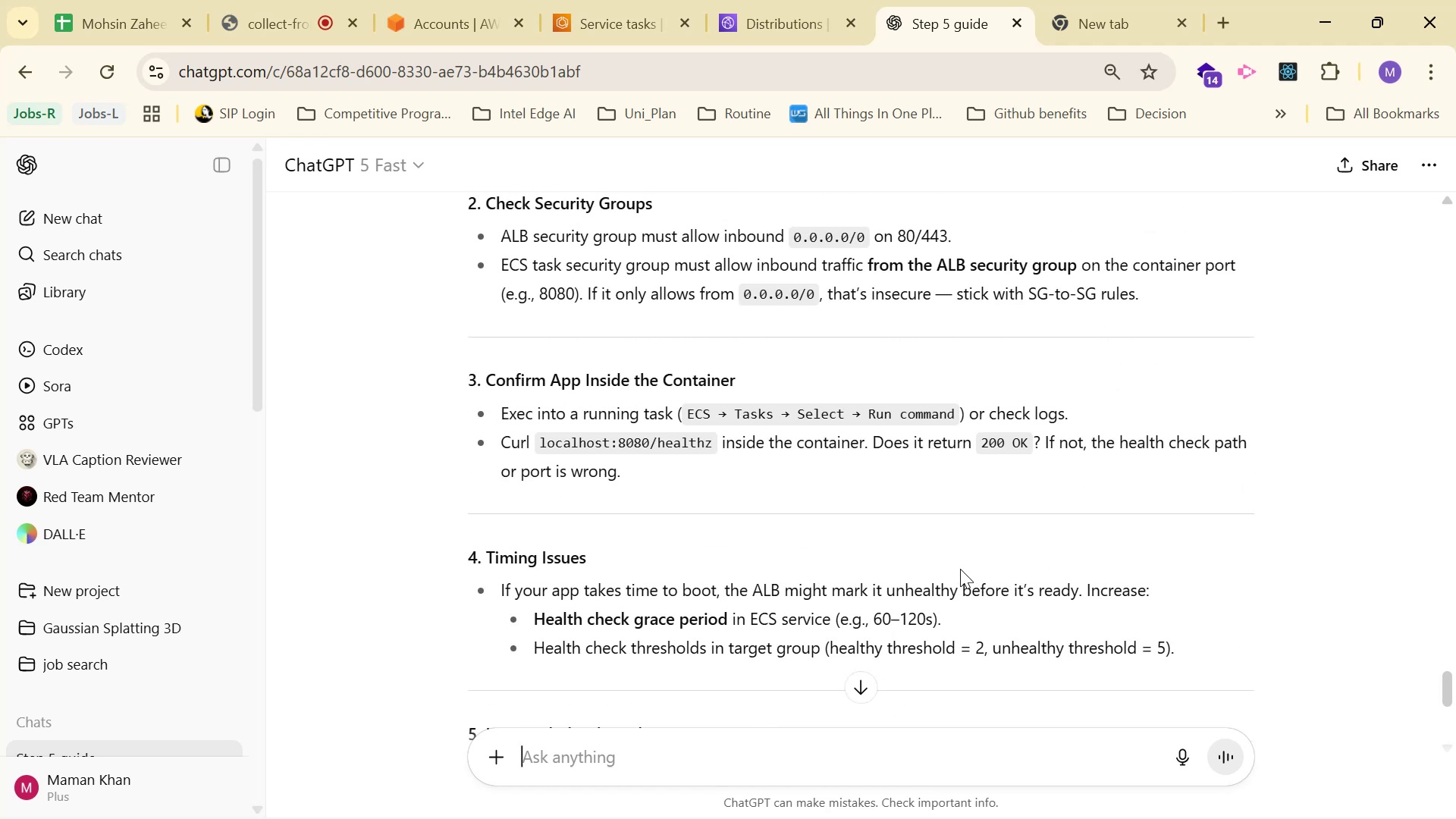 
left_click_drag(start_coordinate=[489, 377], to_coordinate=[731, 381])
 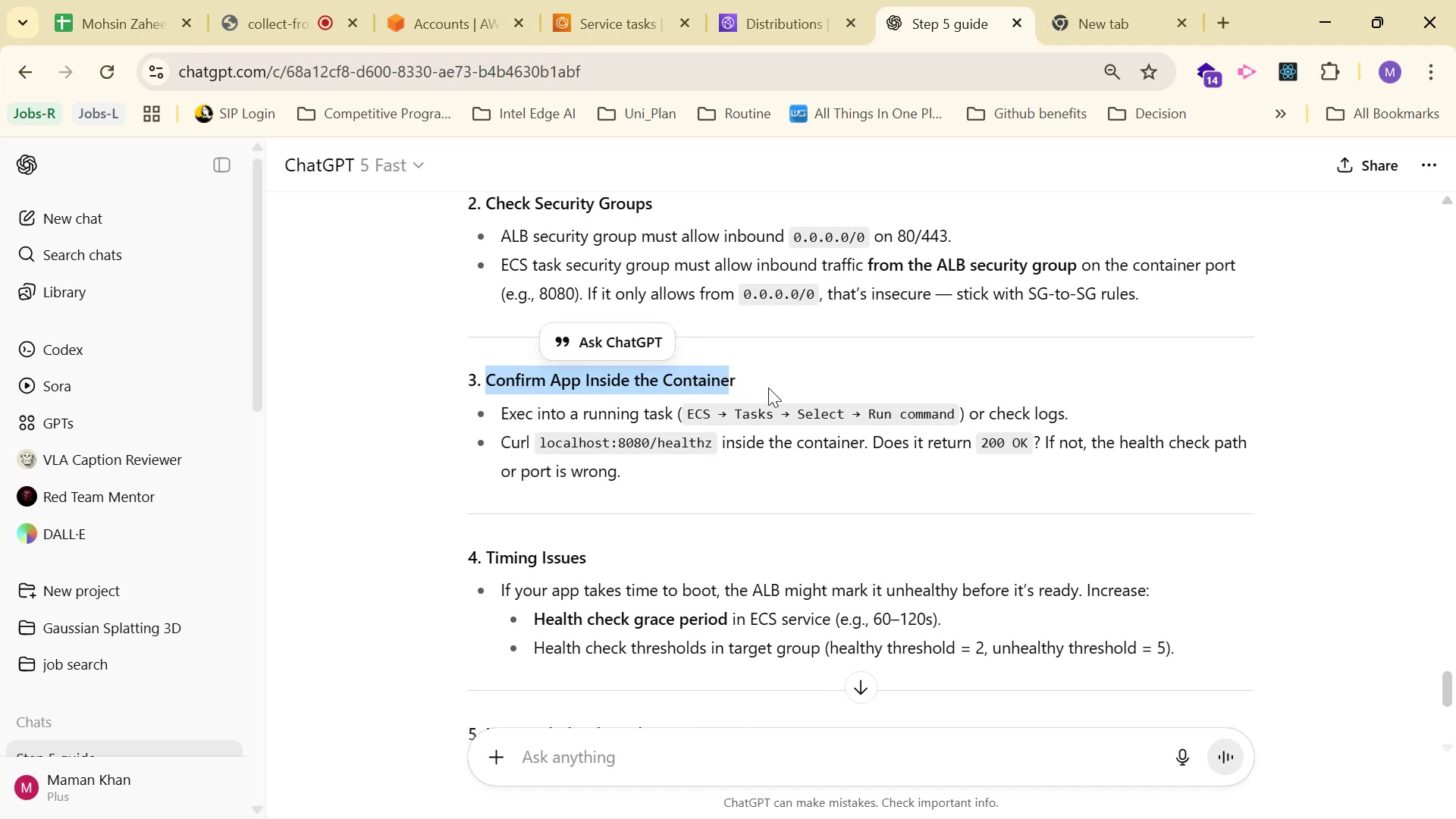 
left_click([769, 386])
 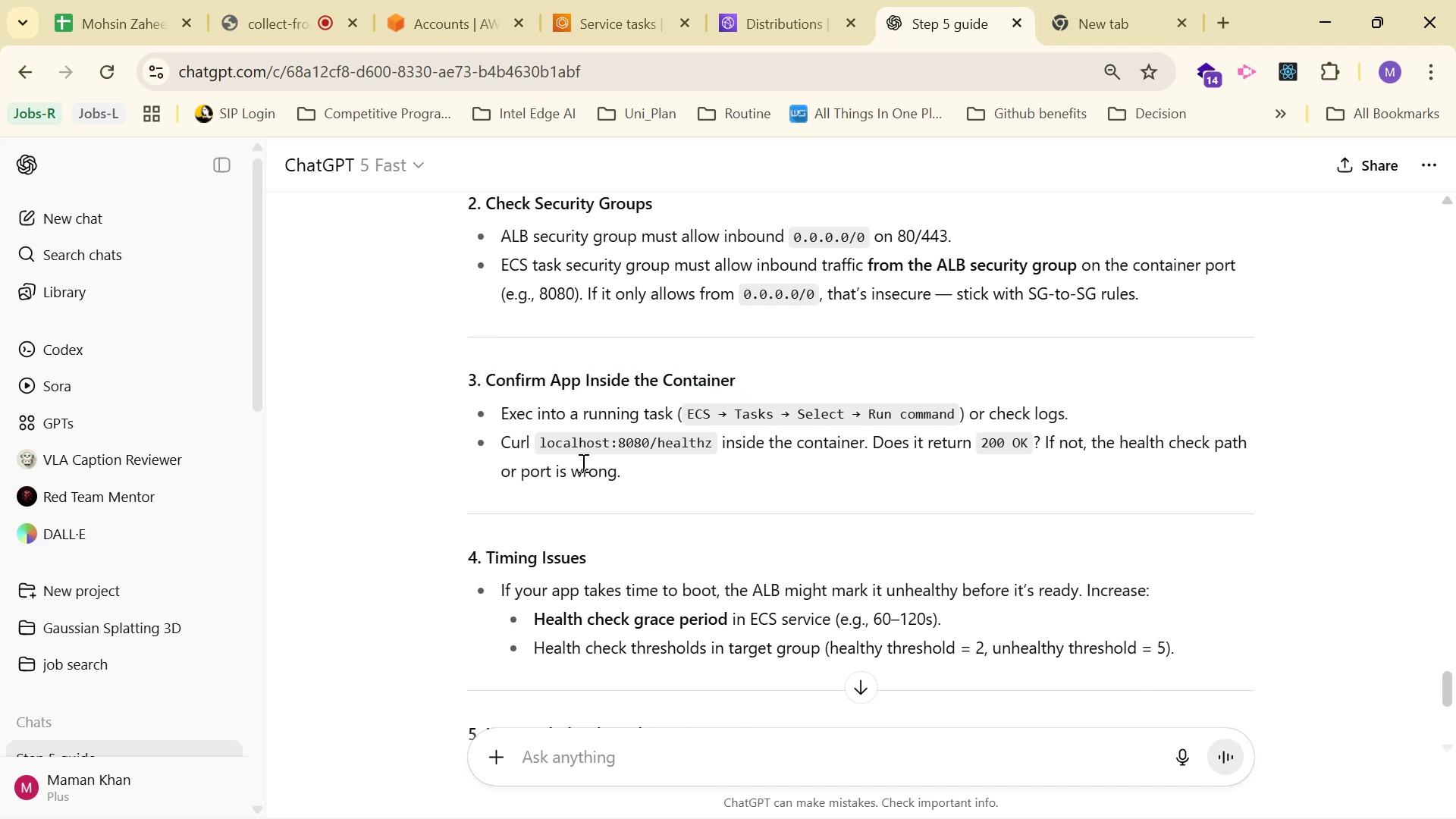 
left_click_drag(start_coordinate=[538, 442], to_coordinate=[718, 446])
 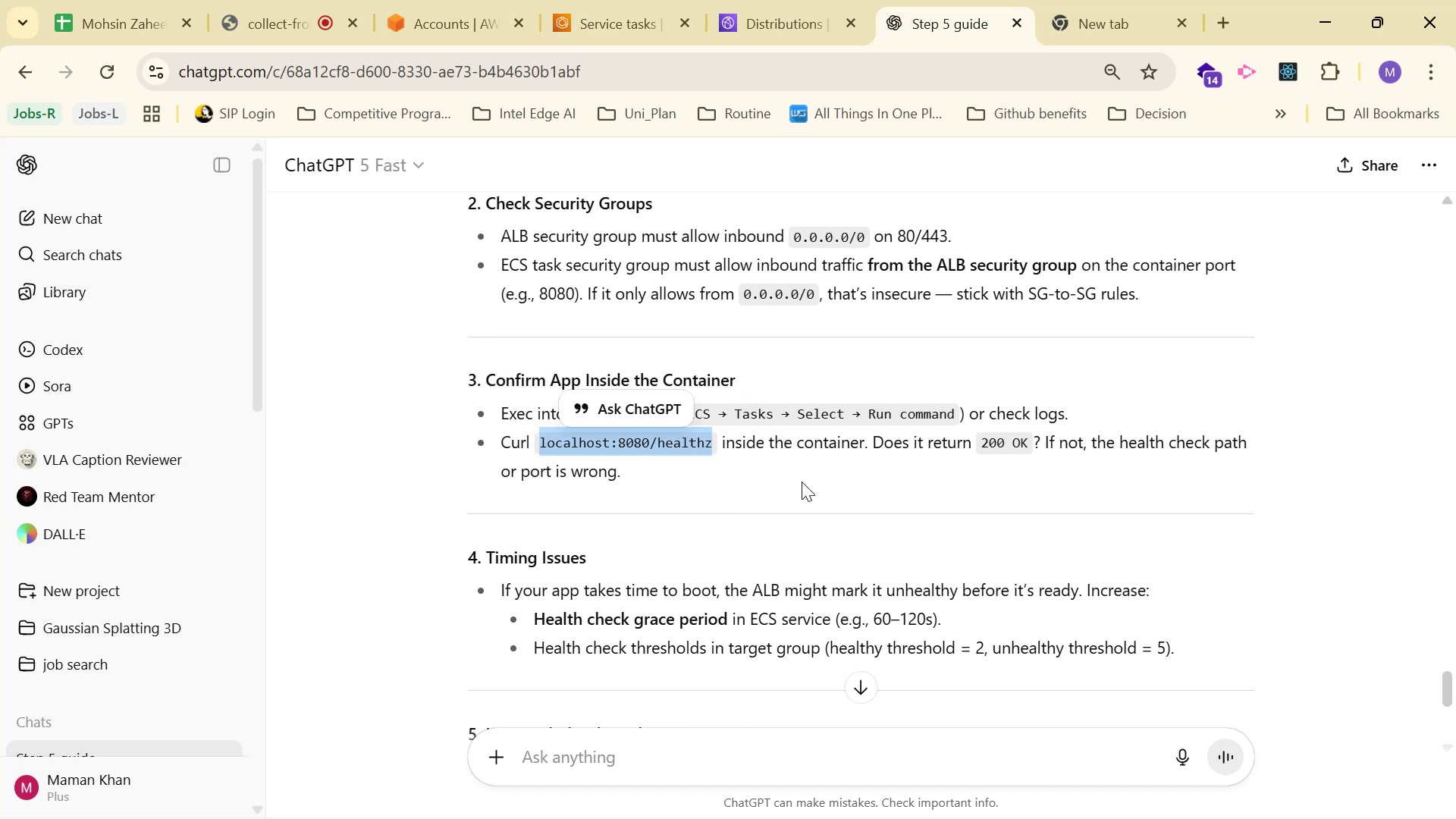 
key(Control+C)
 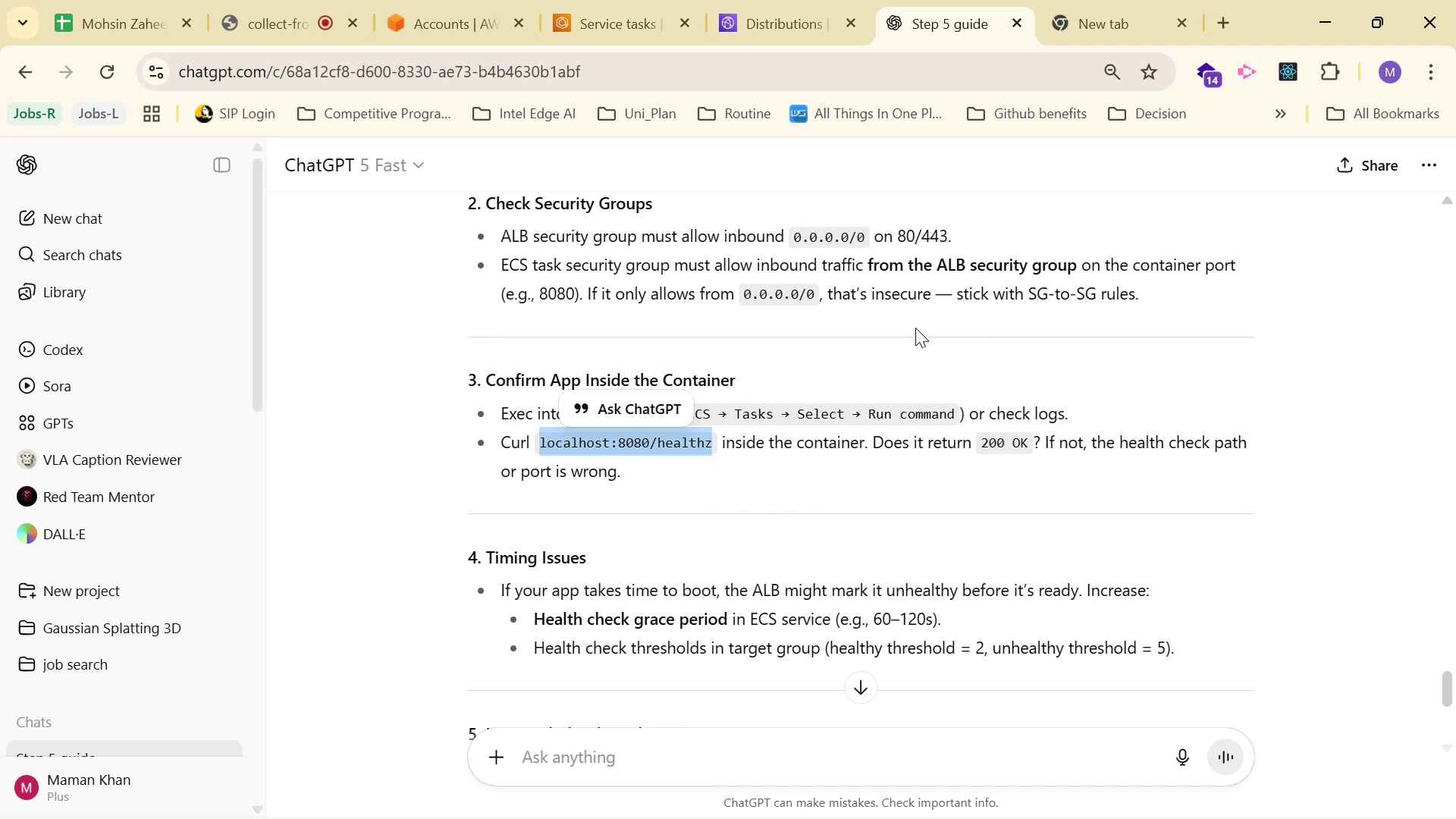 
key(Control+C)
 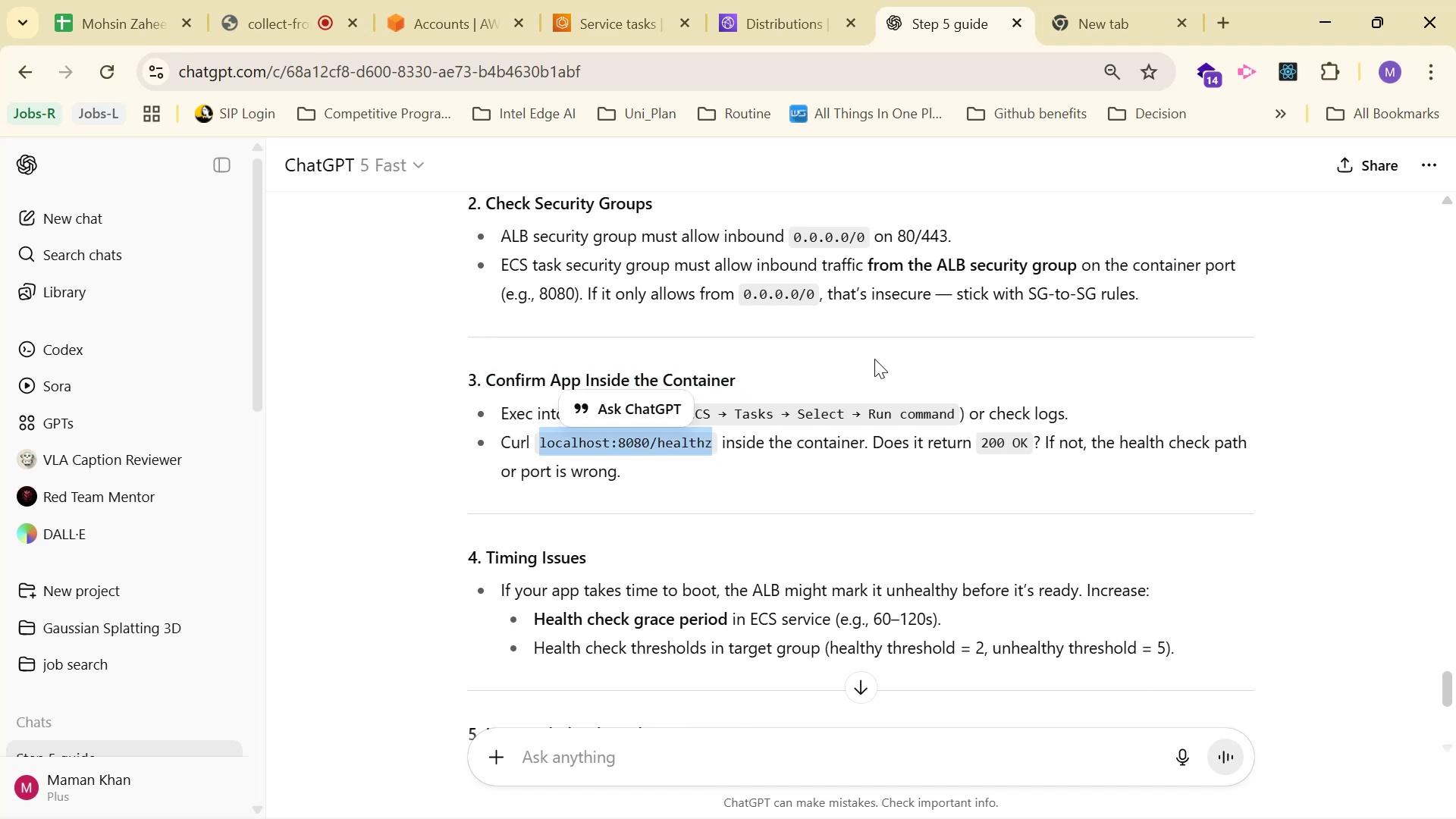 
key(Control+C)
 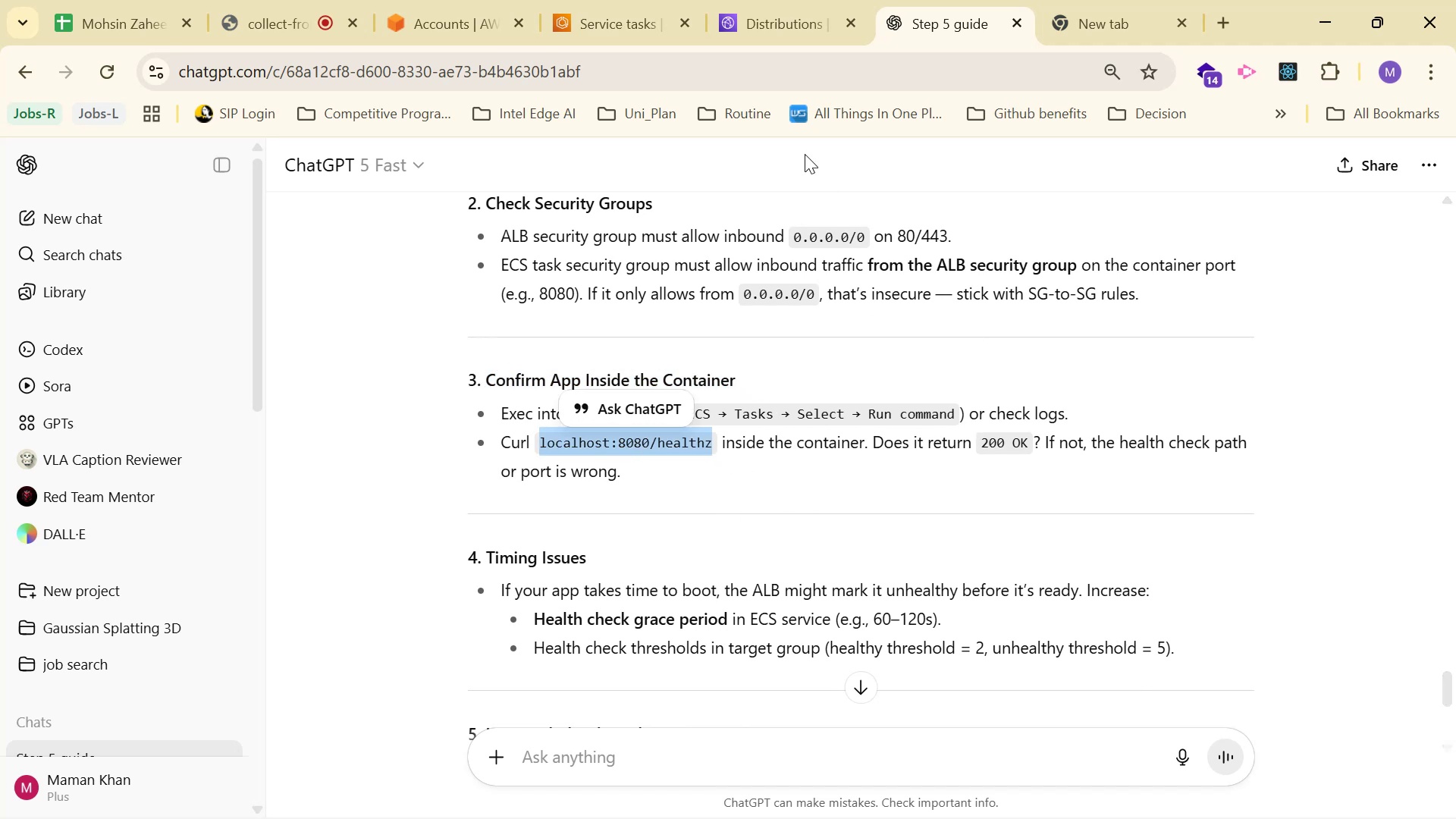 
key(Control+C)
 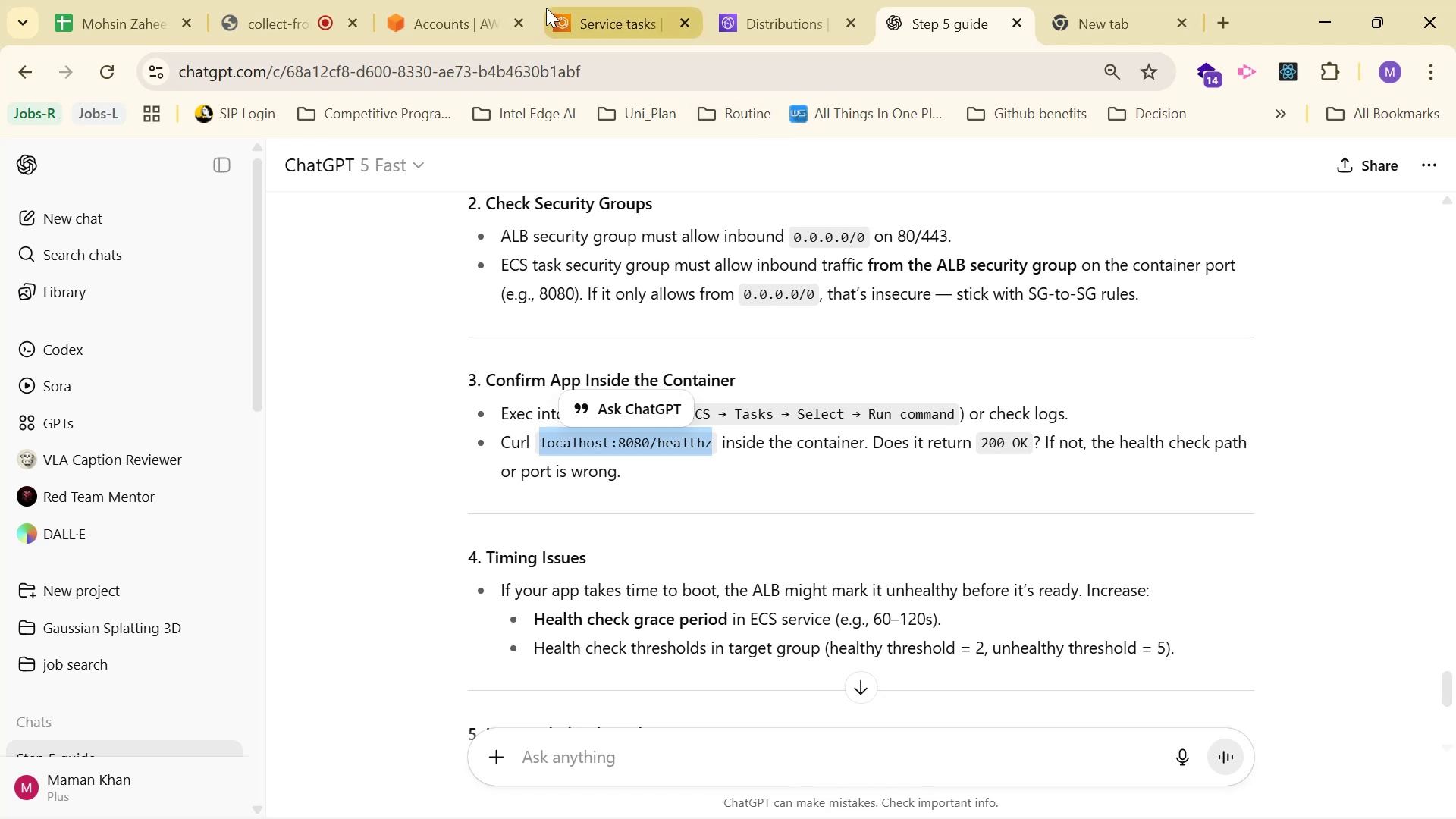 
left_click([563, 1])
 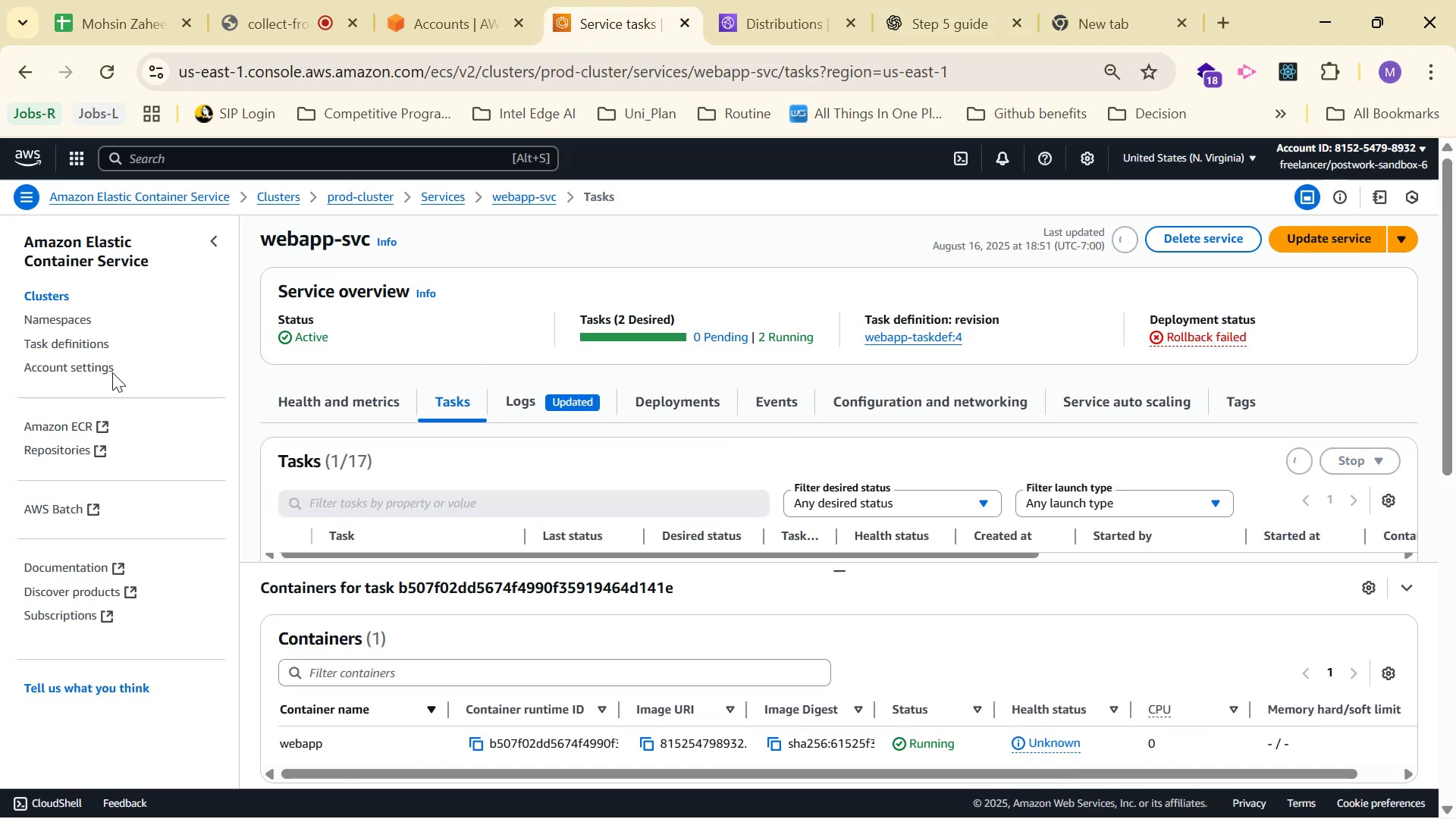 
left_click([66, 340])
 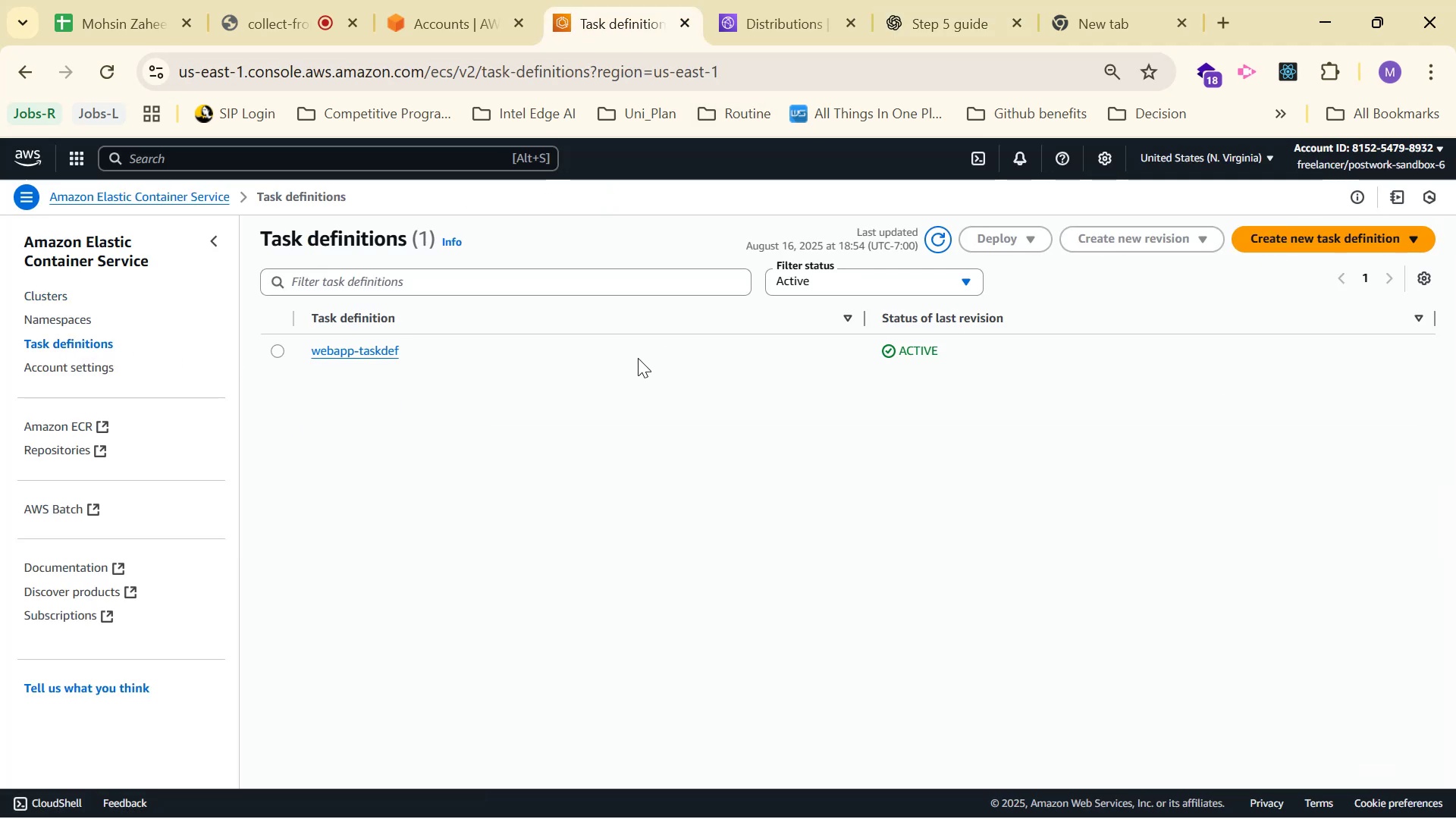 
left_click([363, 353])
 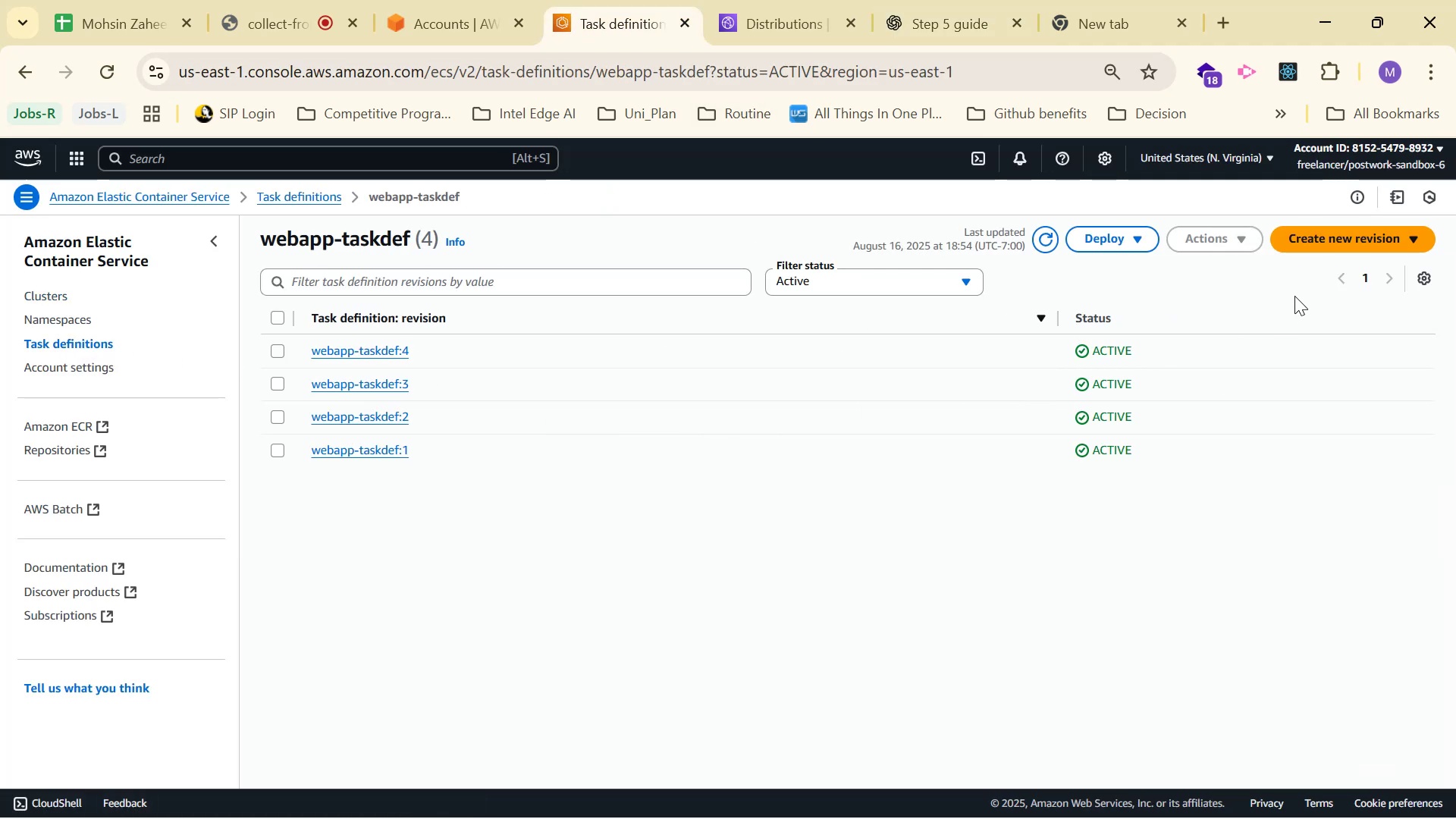 
left_click([1116, 234])
 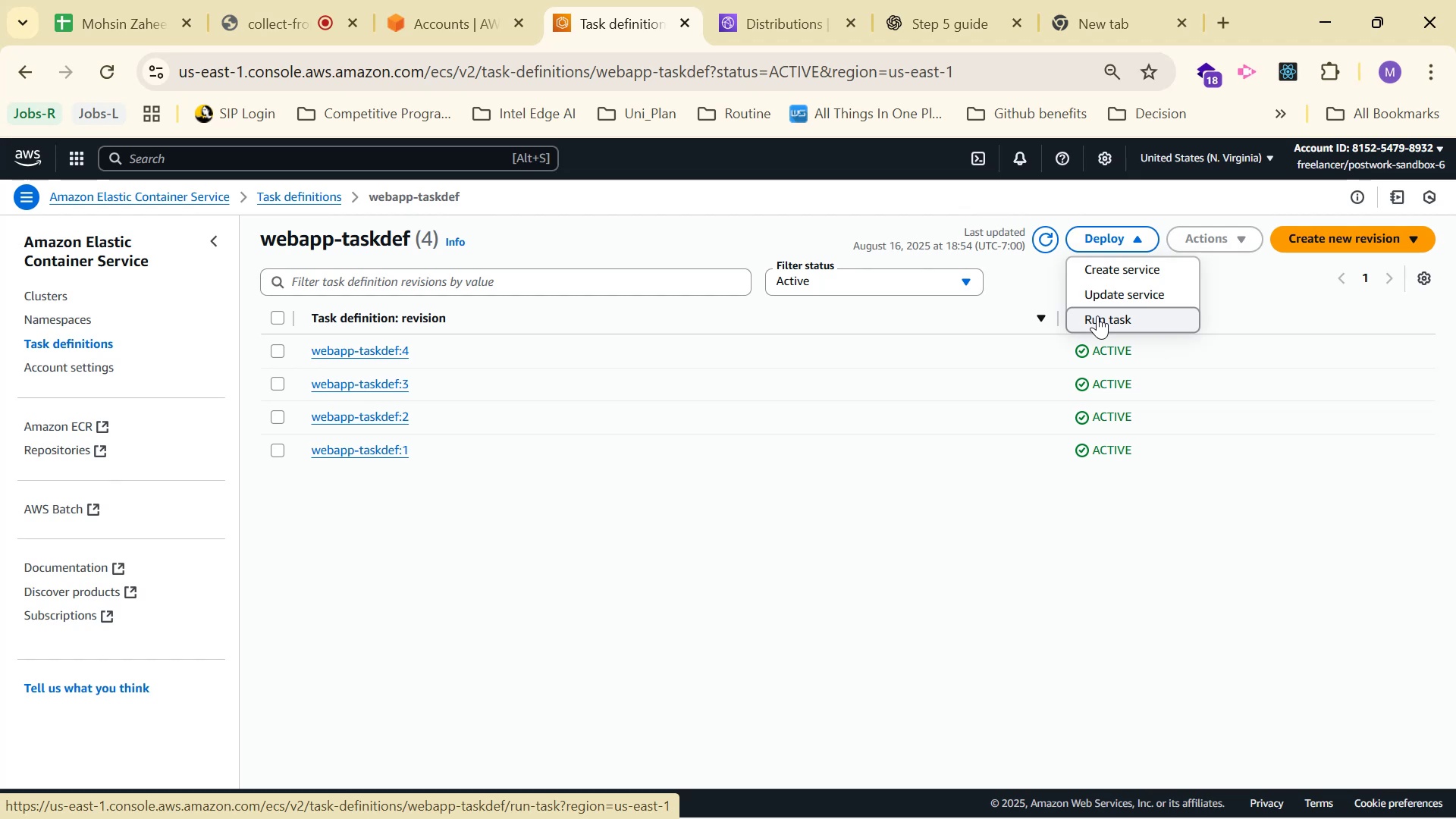 
left_click([1230, 229])
 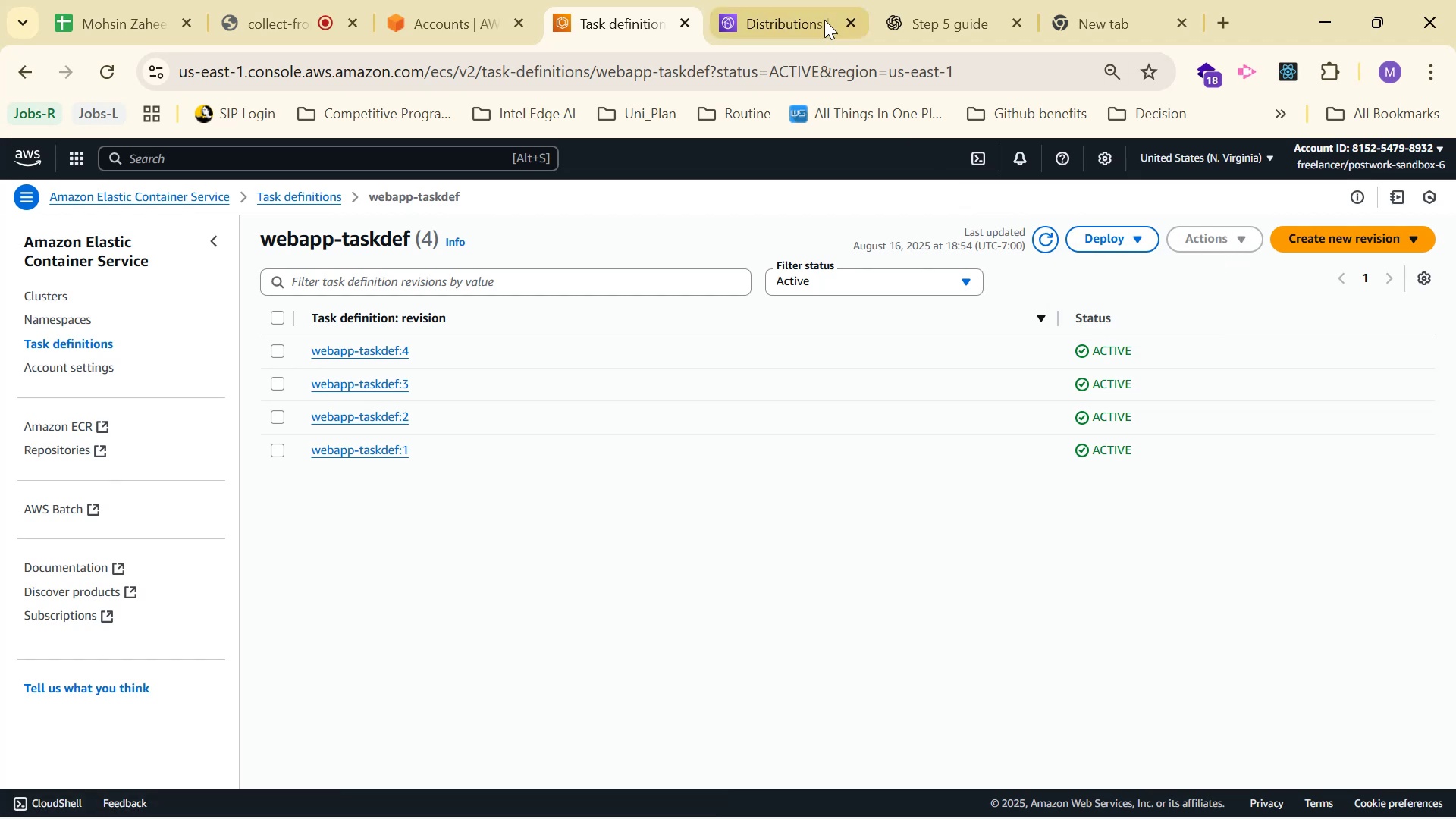 
left_click([908, 0])
 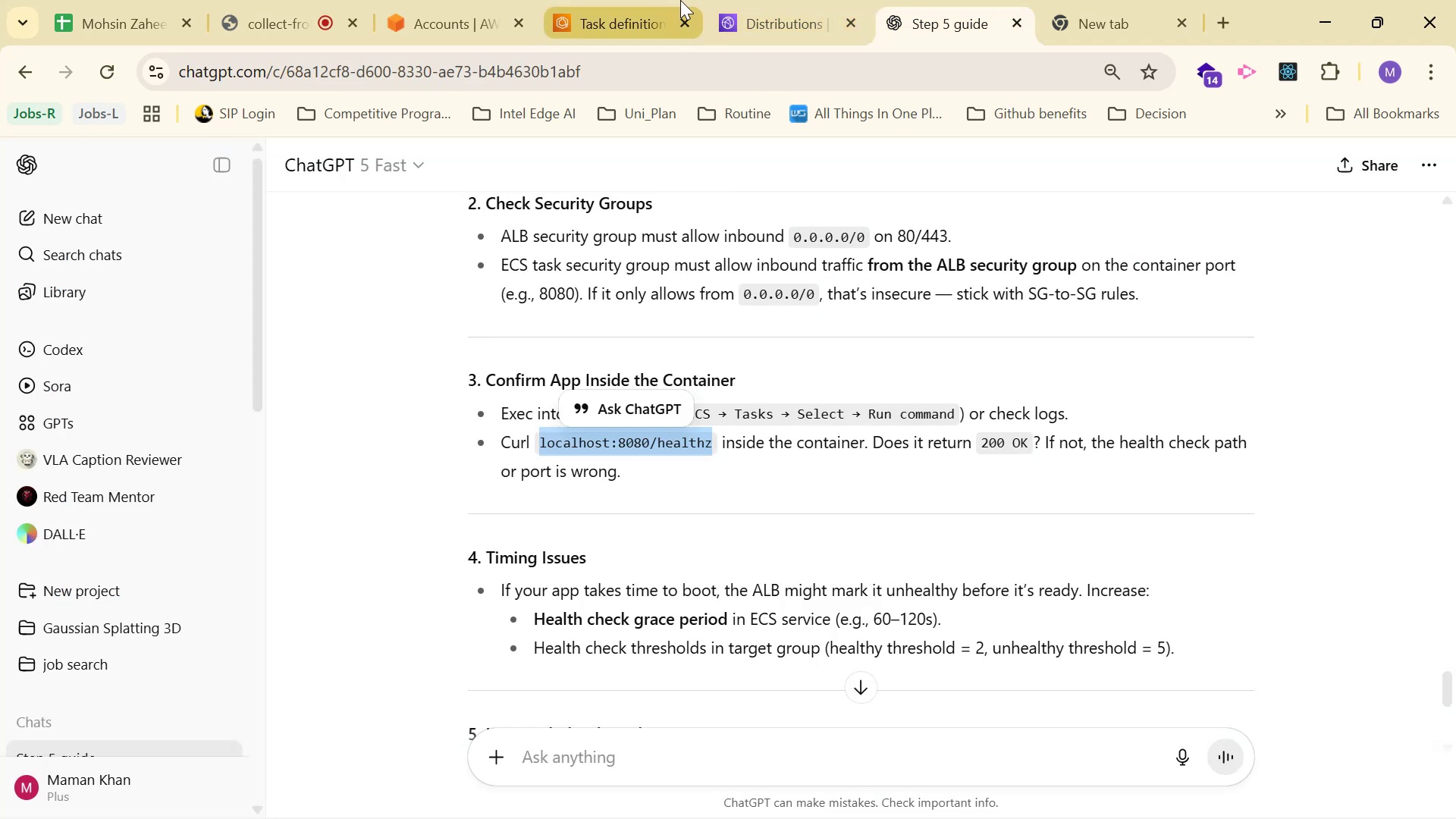 
left_click([788, 2])
 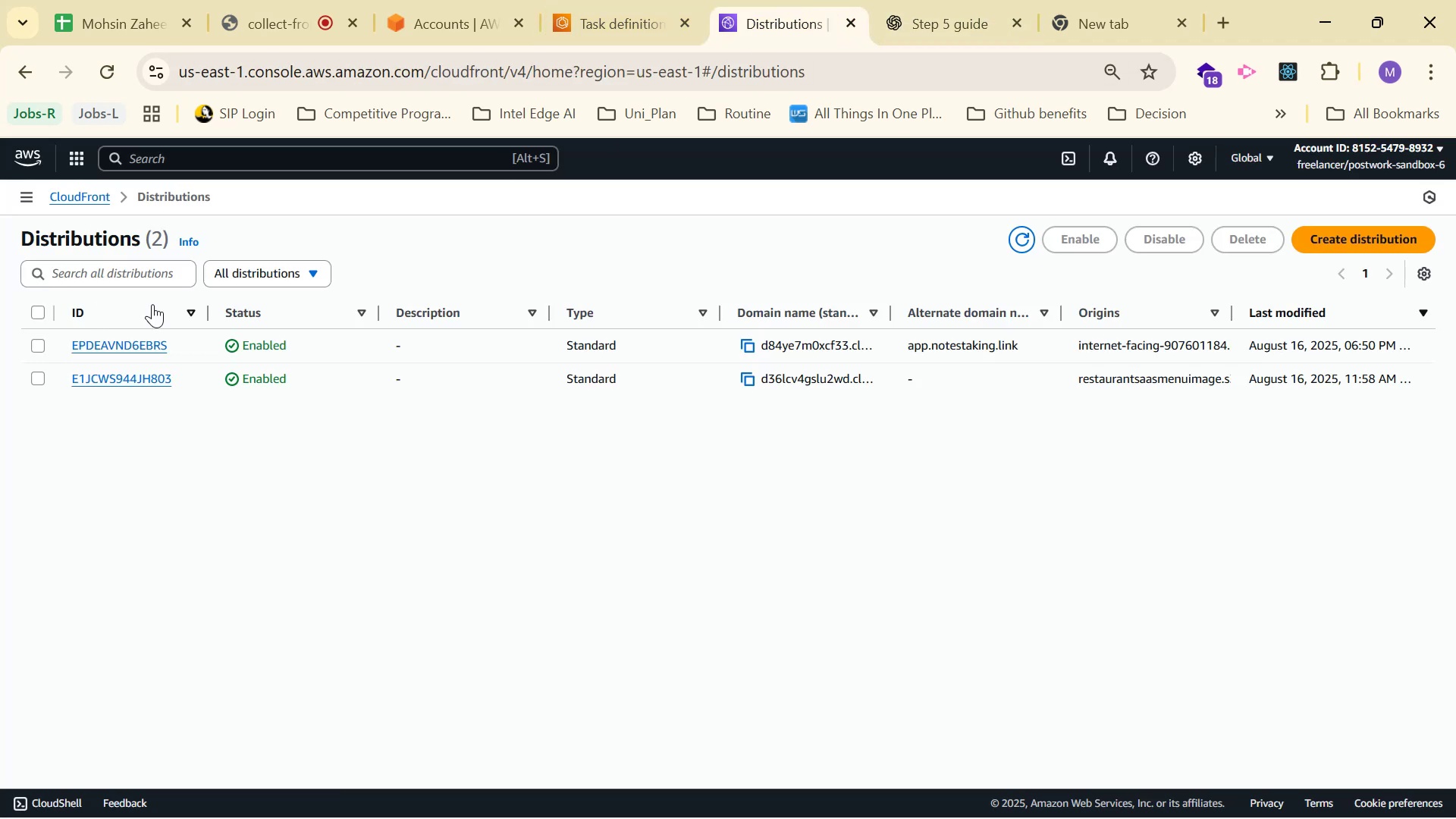 
left_click([645, 11])
 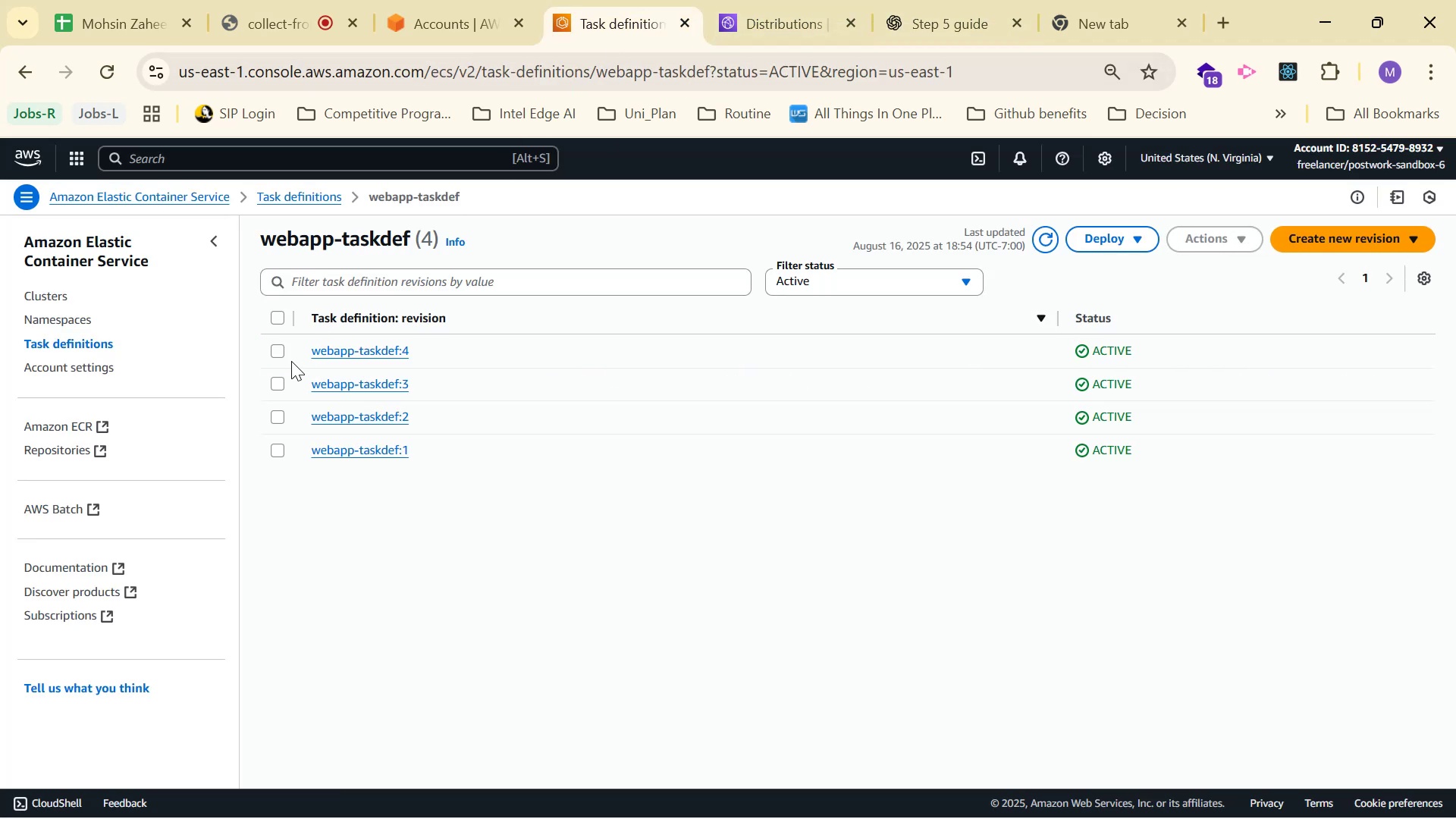 
left_click([281, 347])
 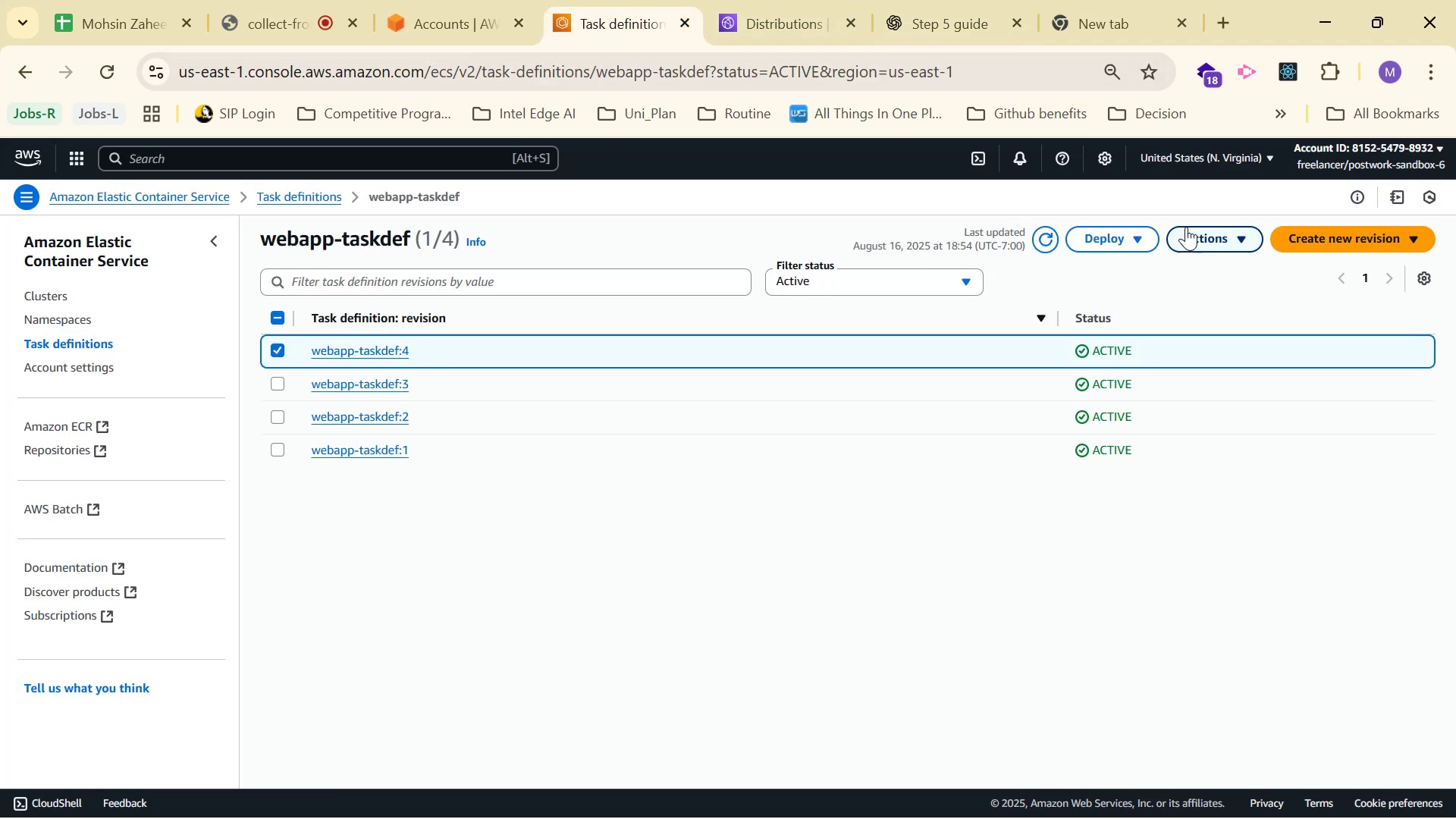 
left_click([1229, 236])
 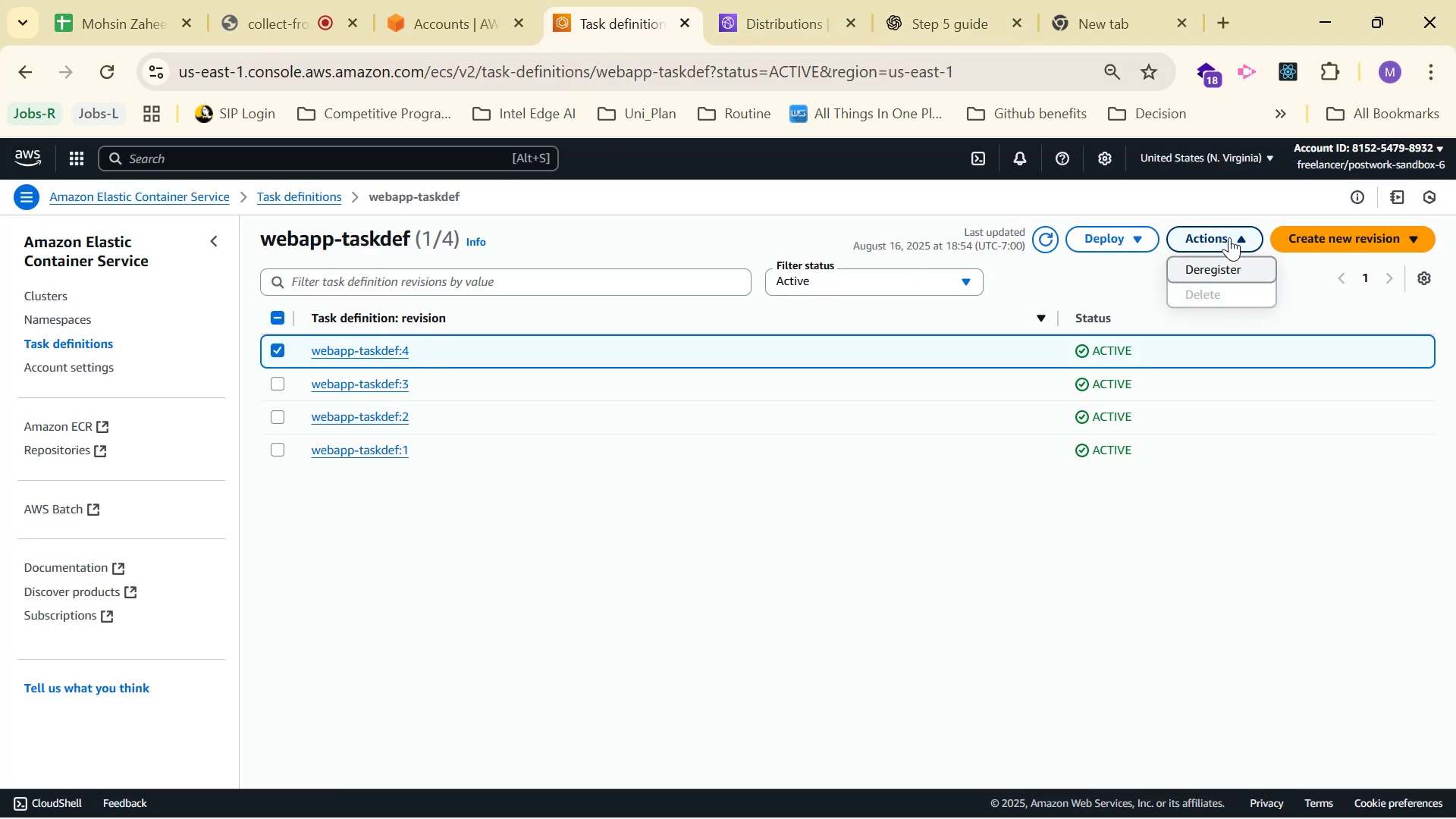 
left_click([1229, 237])
 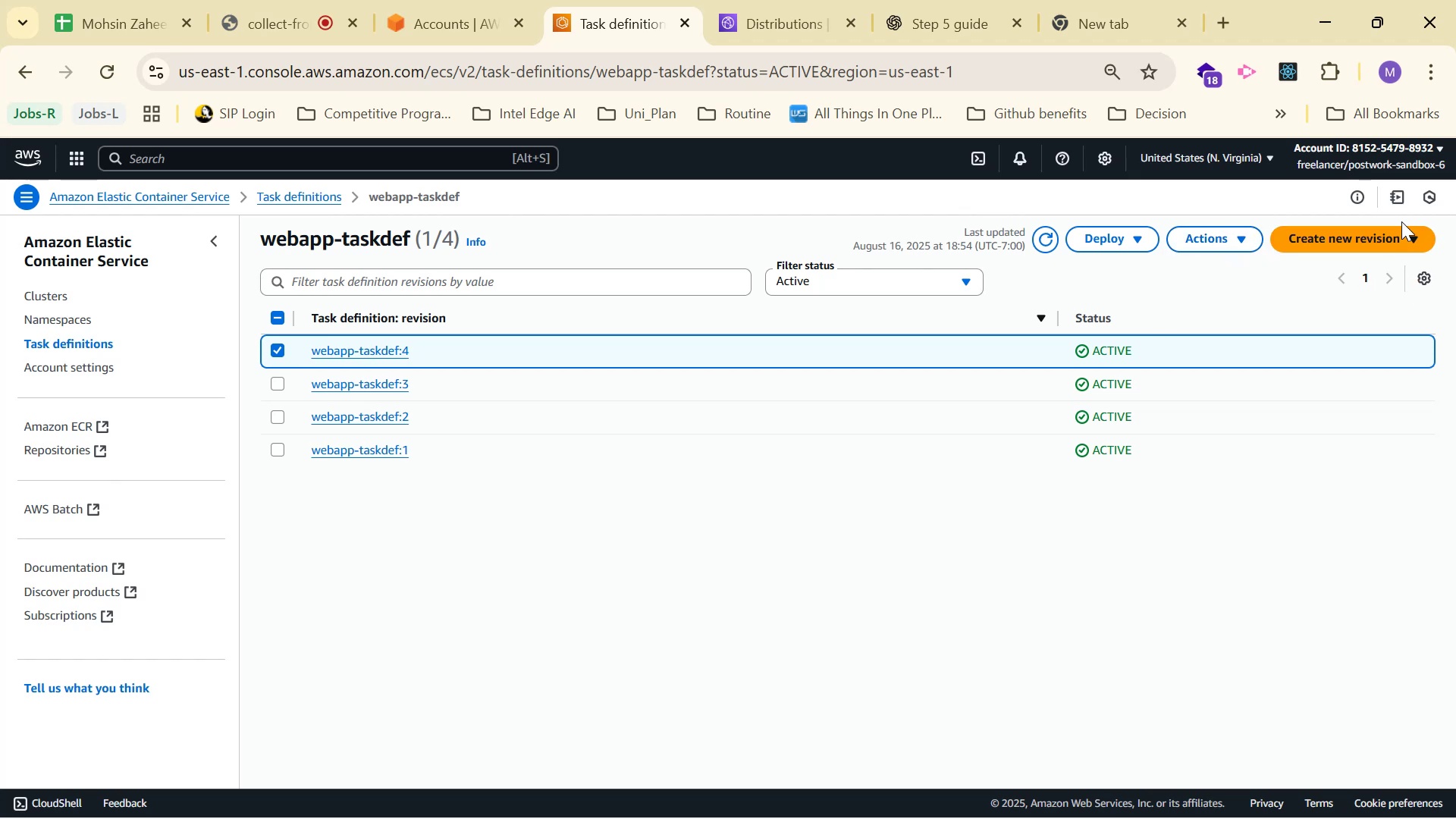 
left_click([1426, 197])
 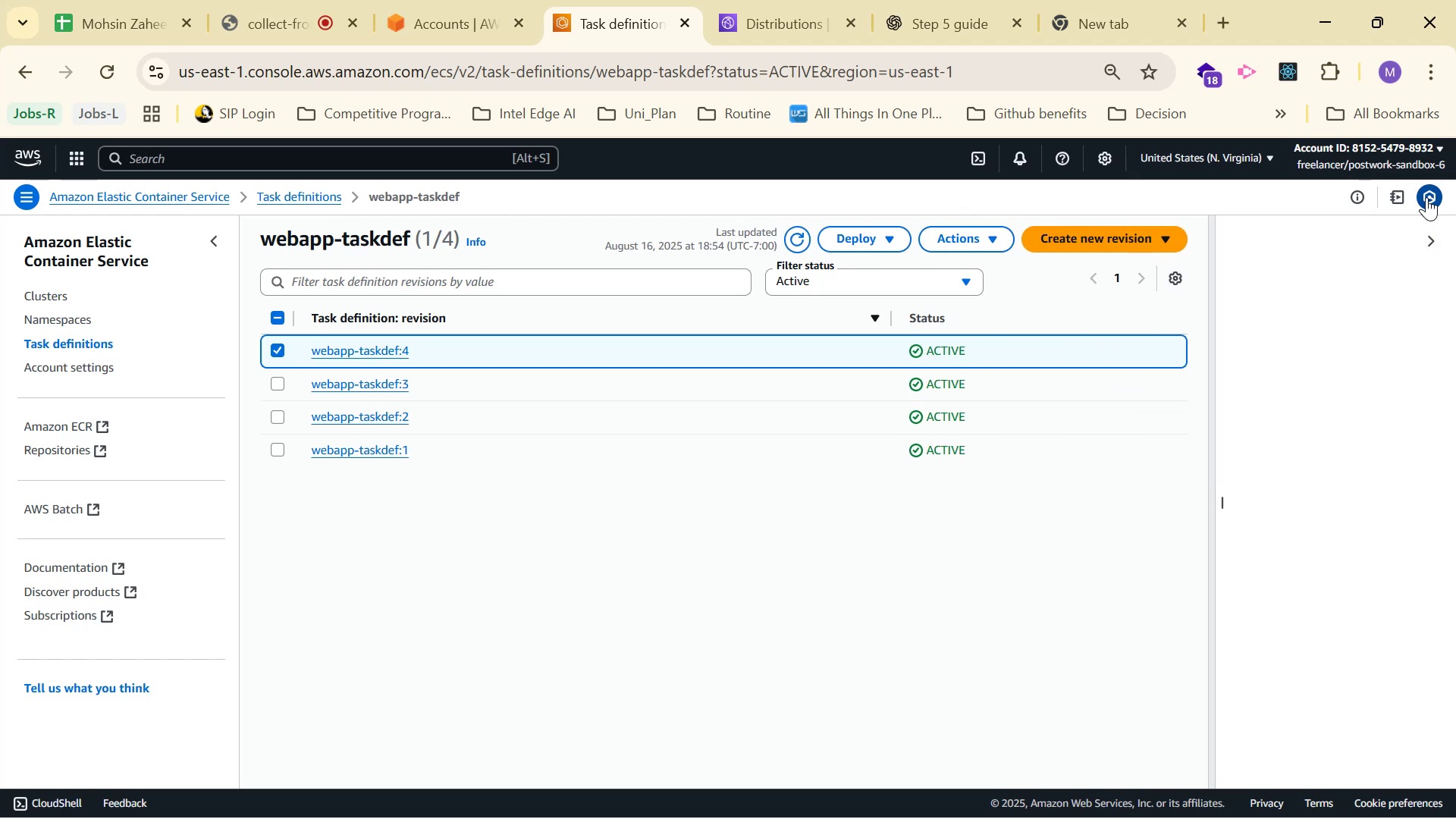 
left_click([1426, 197])
 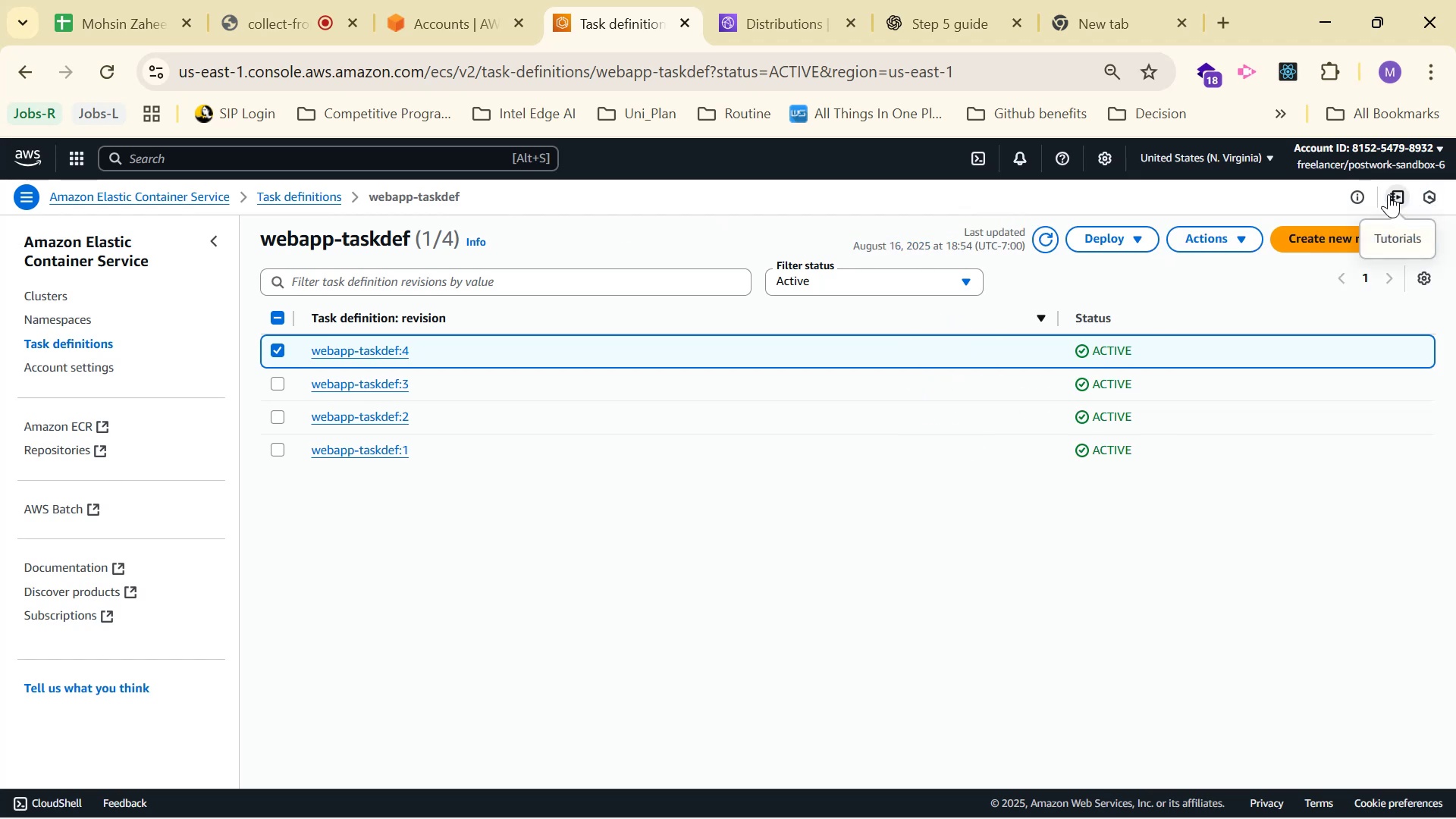 
left_click([1389, 194])
 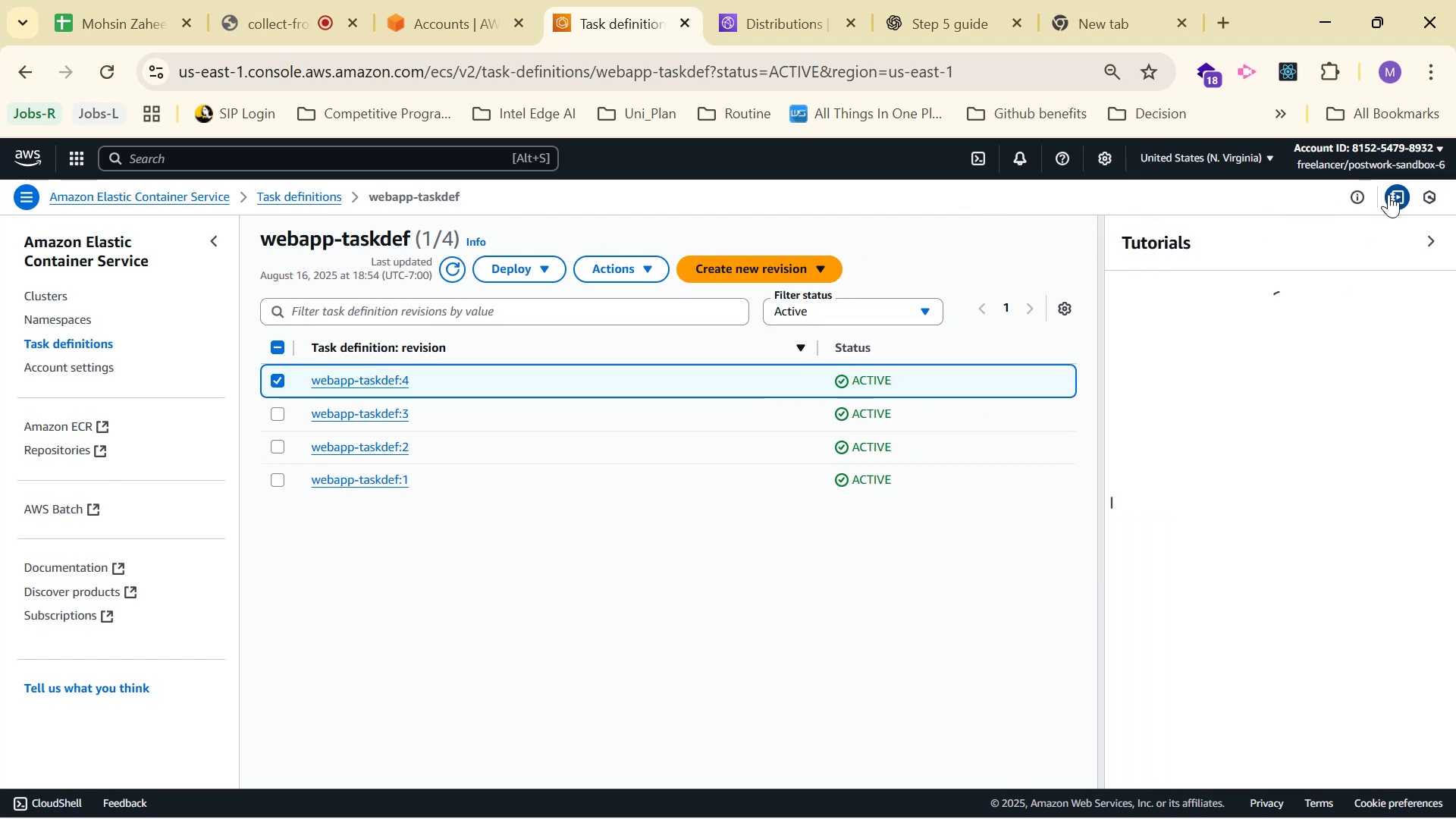 
left_click([1389, 194])
 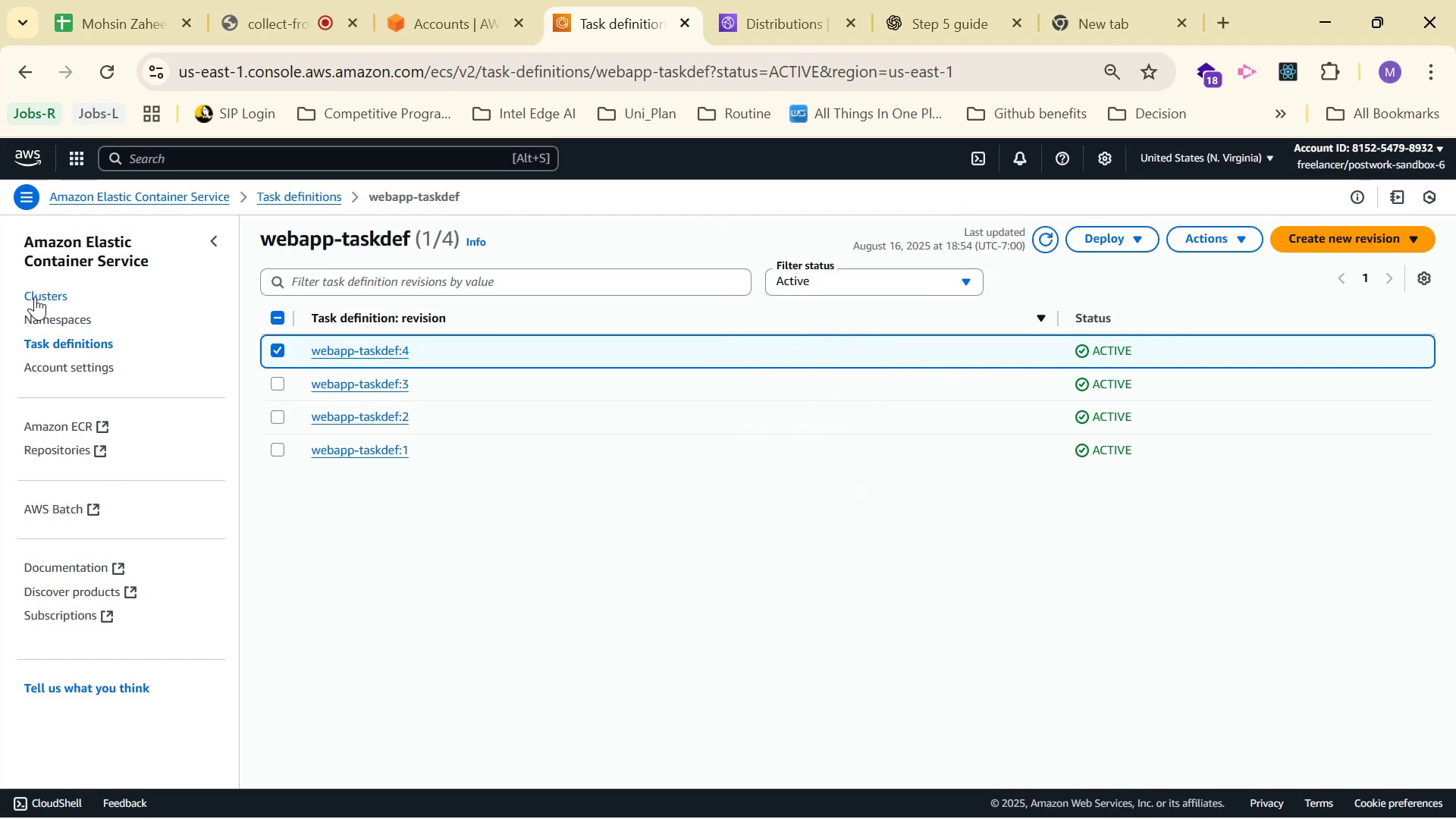 
left_click([64, 294])
 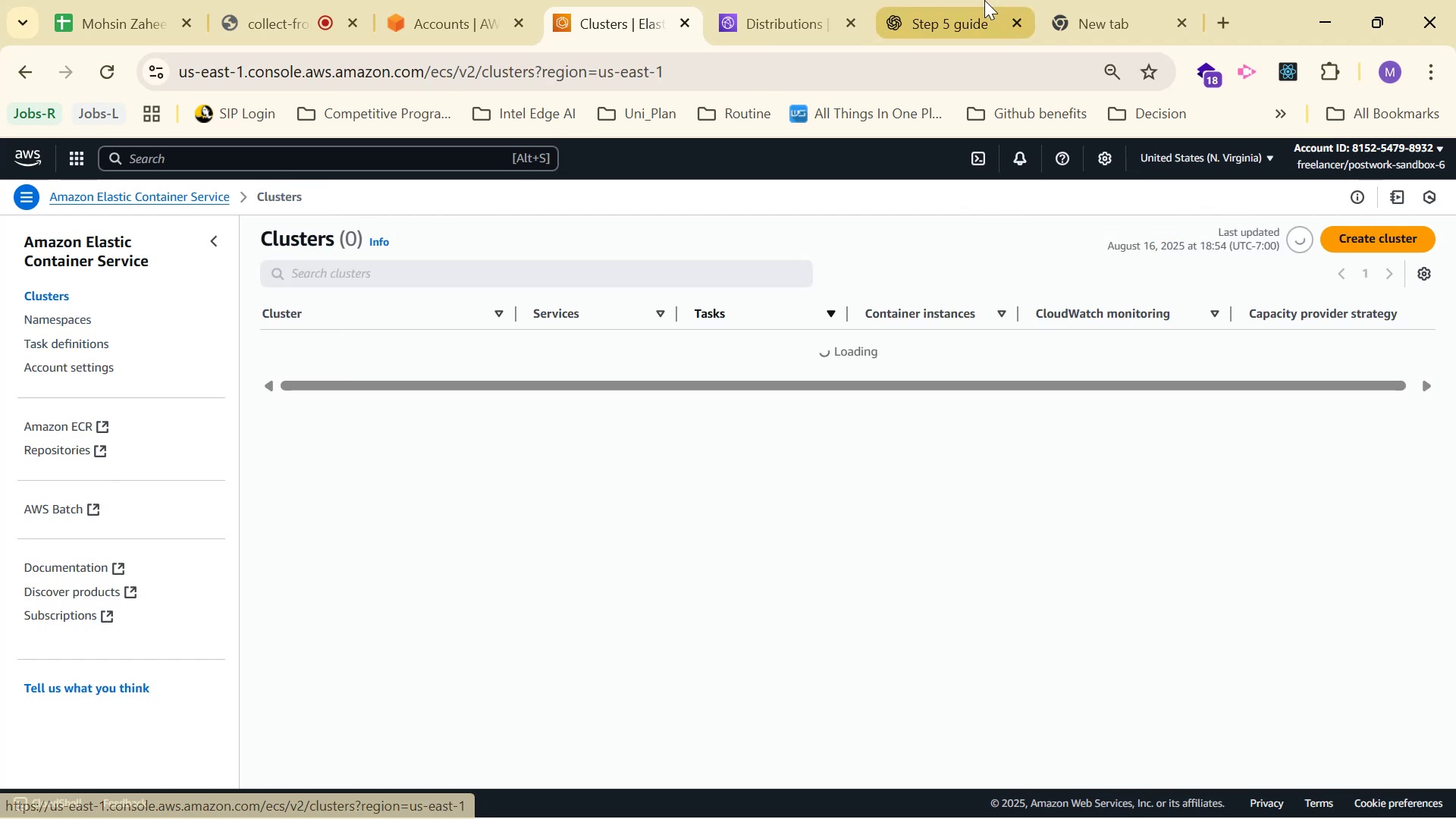 
left_click([965, 0])
 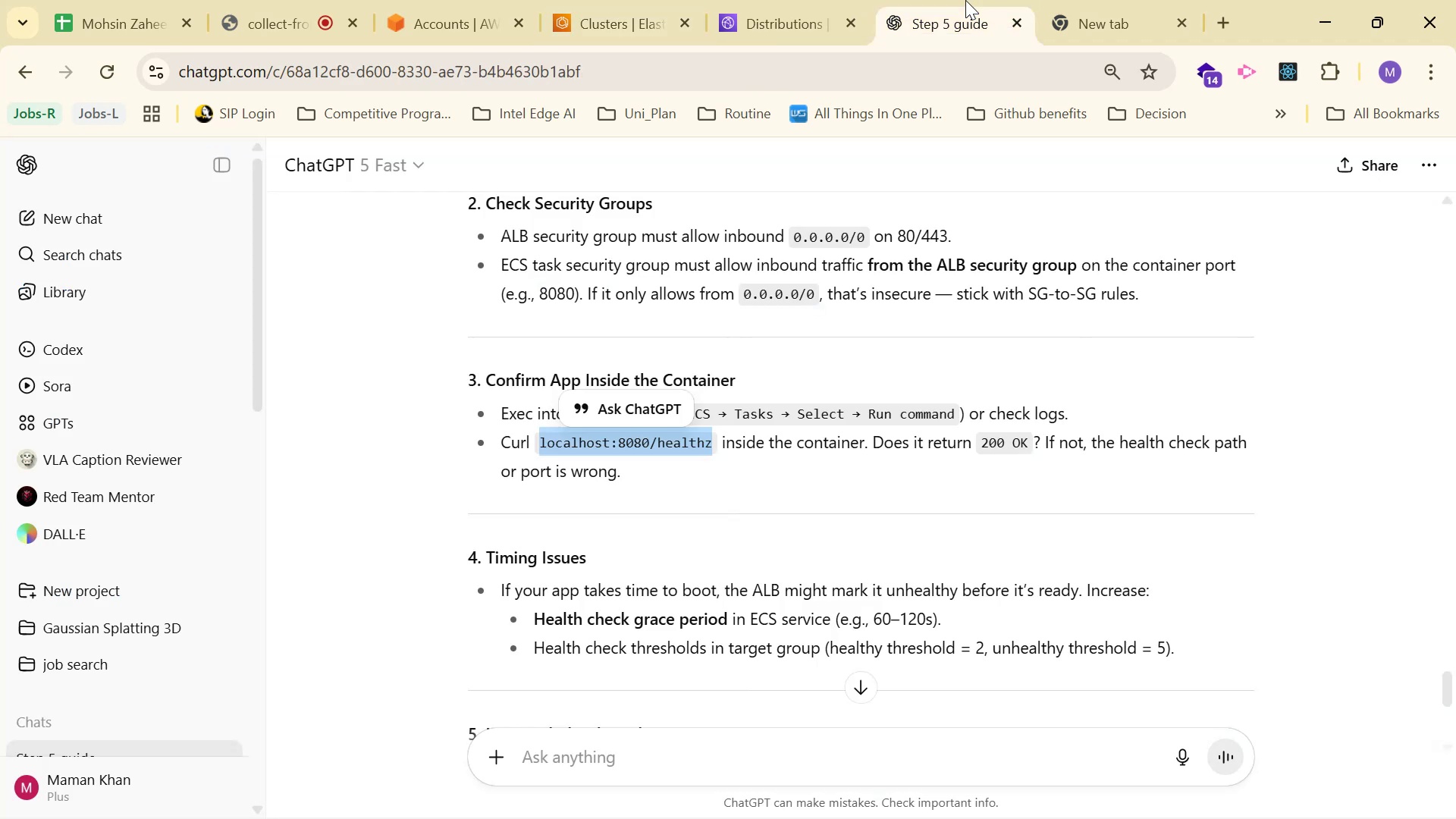 
left_click([919, 529])
 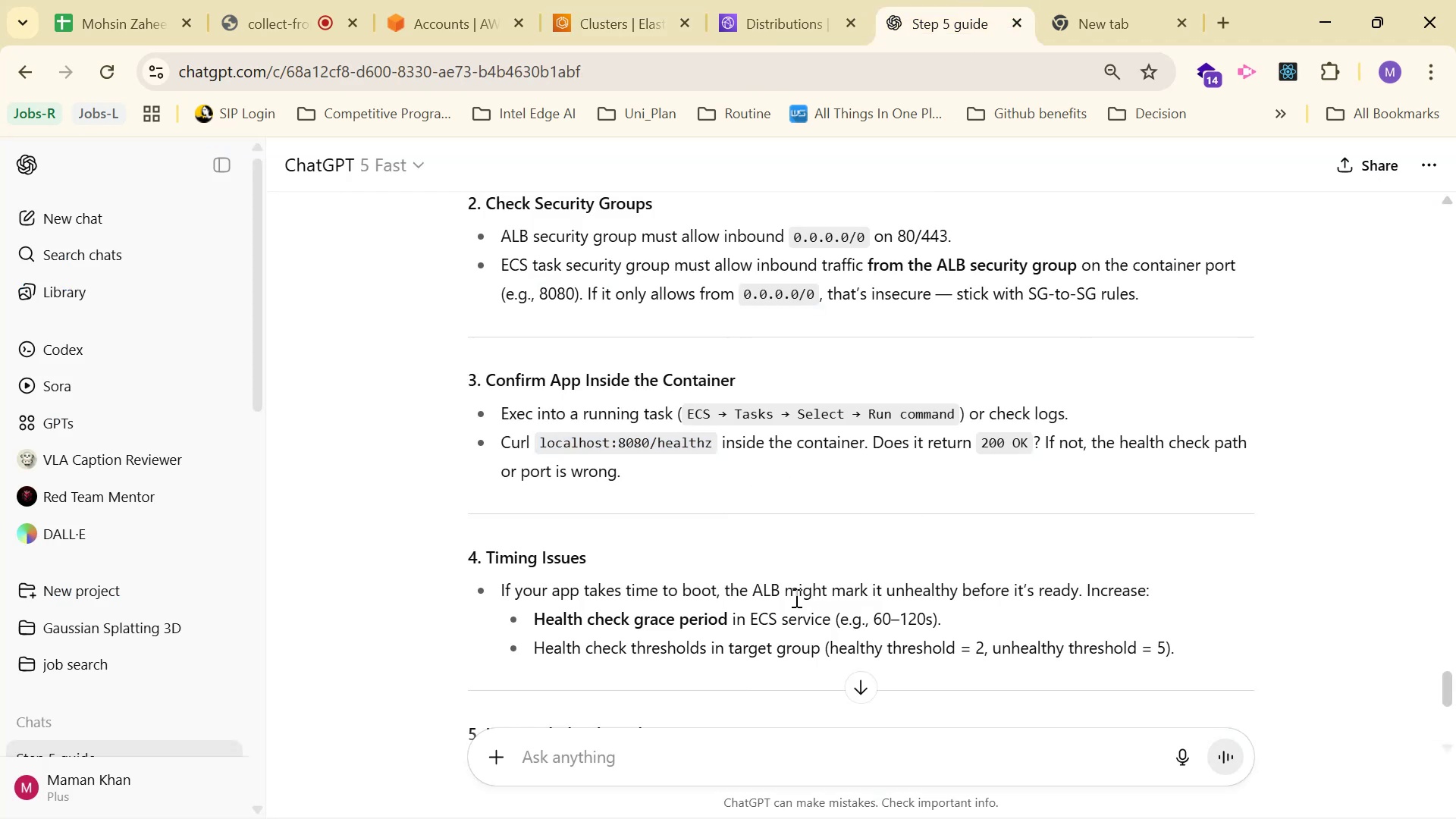 
left_click([864, 723])
 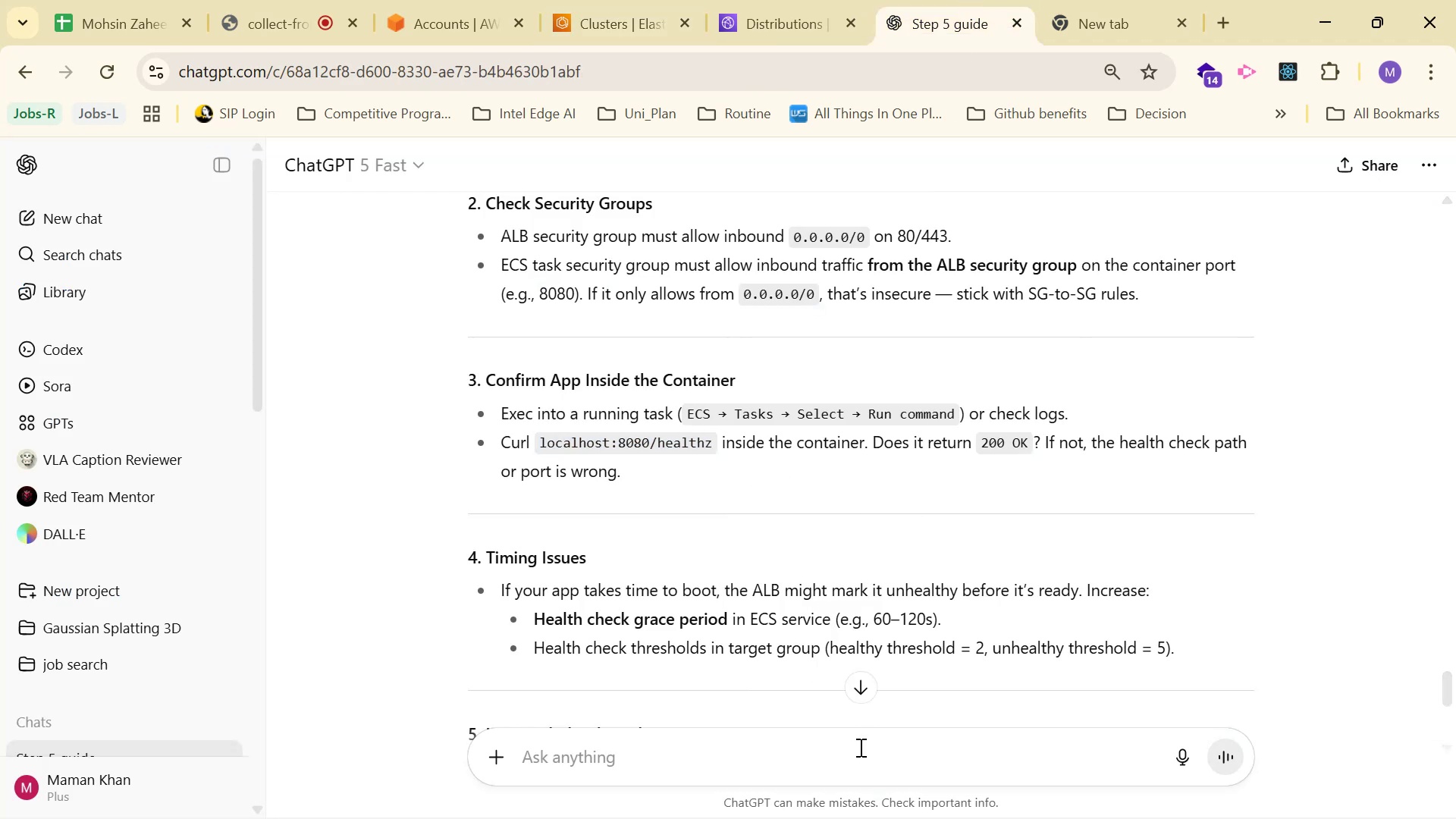 
left_click([859, 747])
 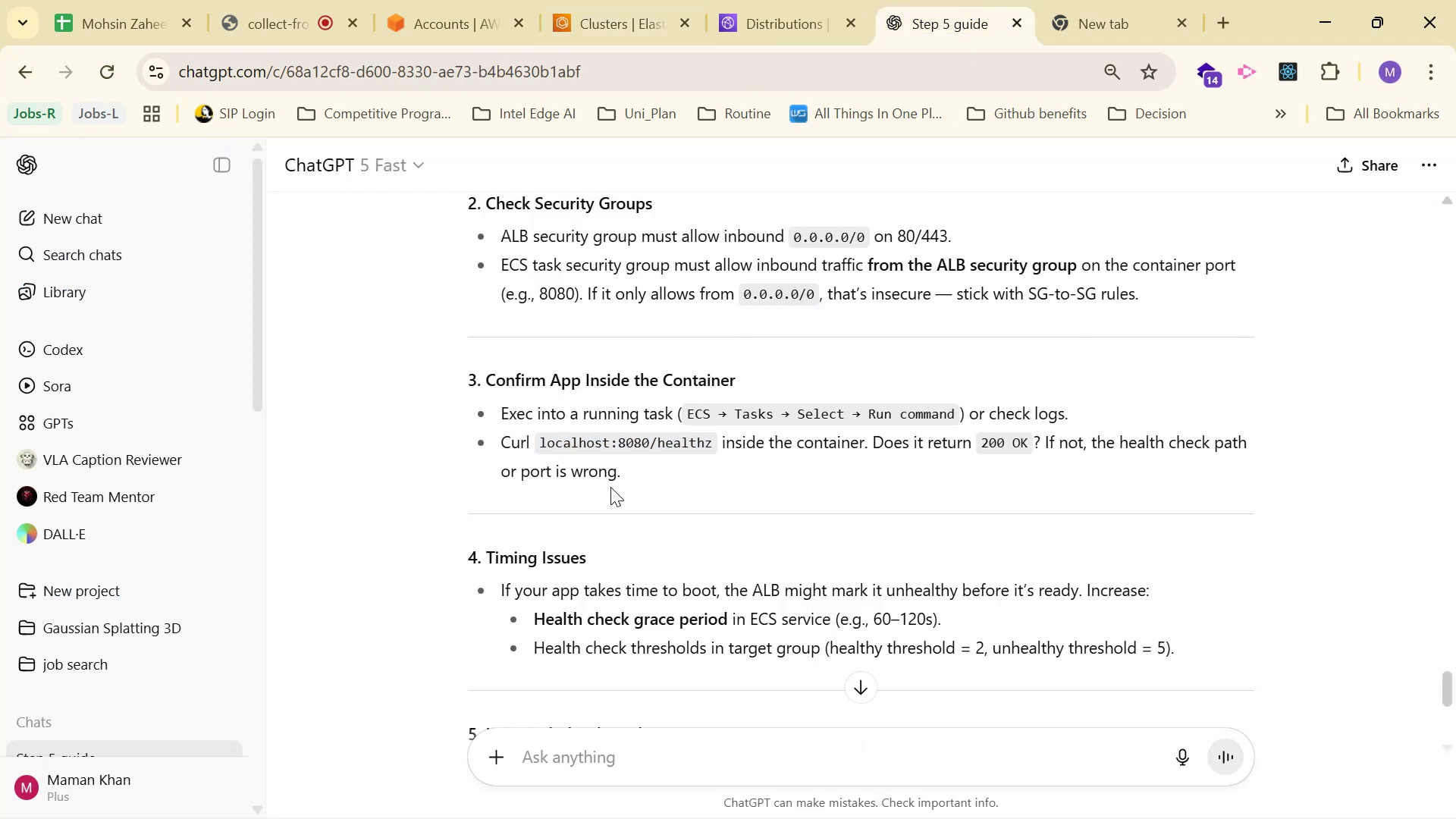 
left_click_drag(start_coordinate=[612, 486], to_coordinate=[472, 374])
 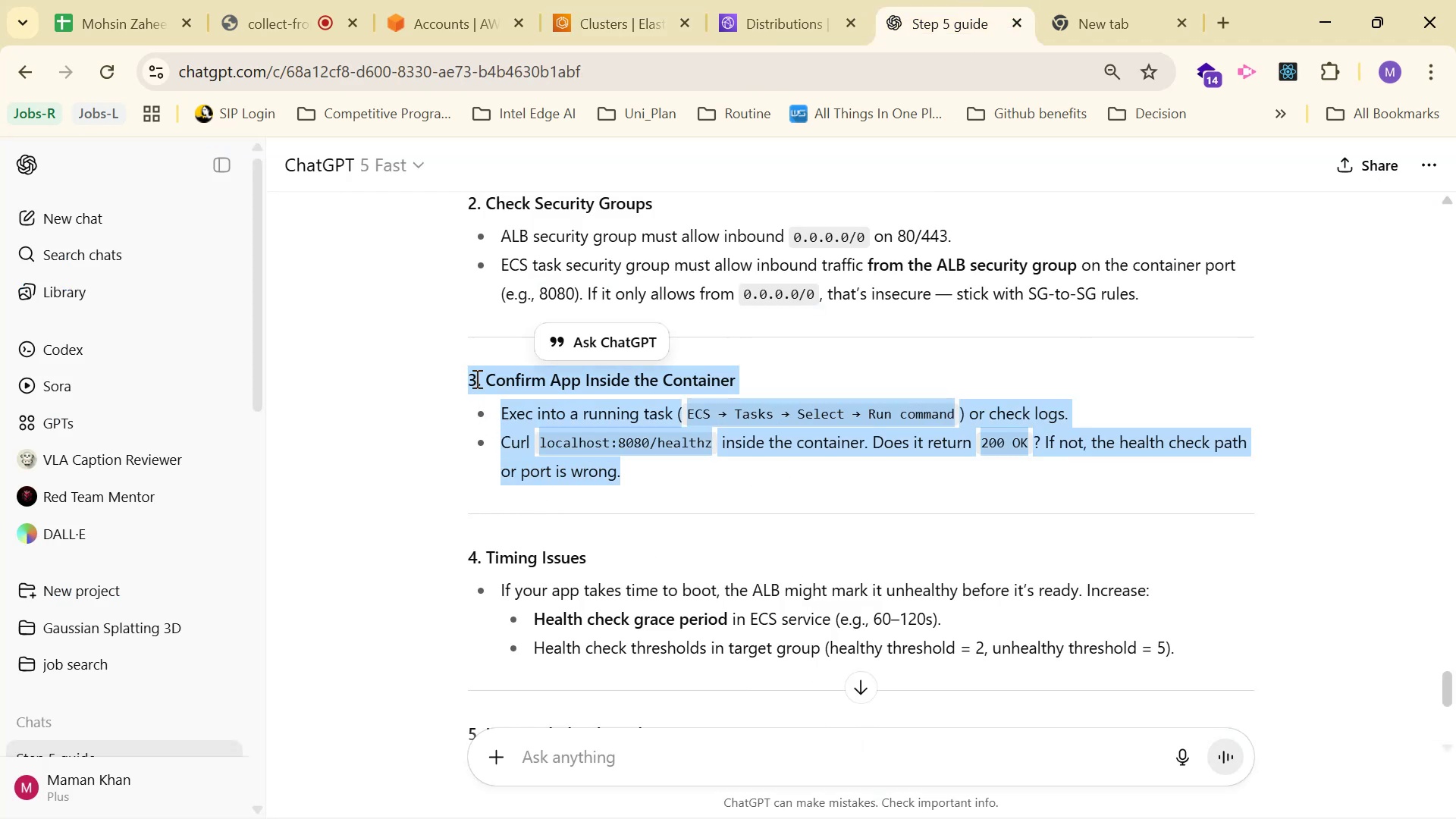 
hold_key(key=ControlLeft, duration=0.56)
 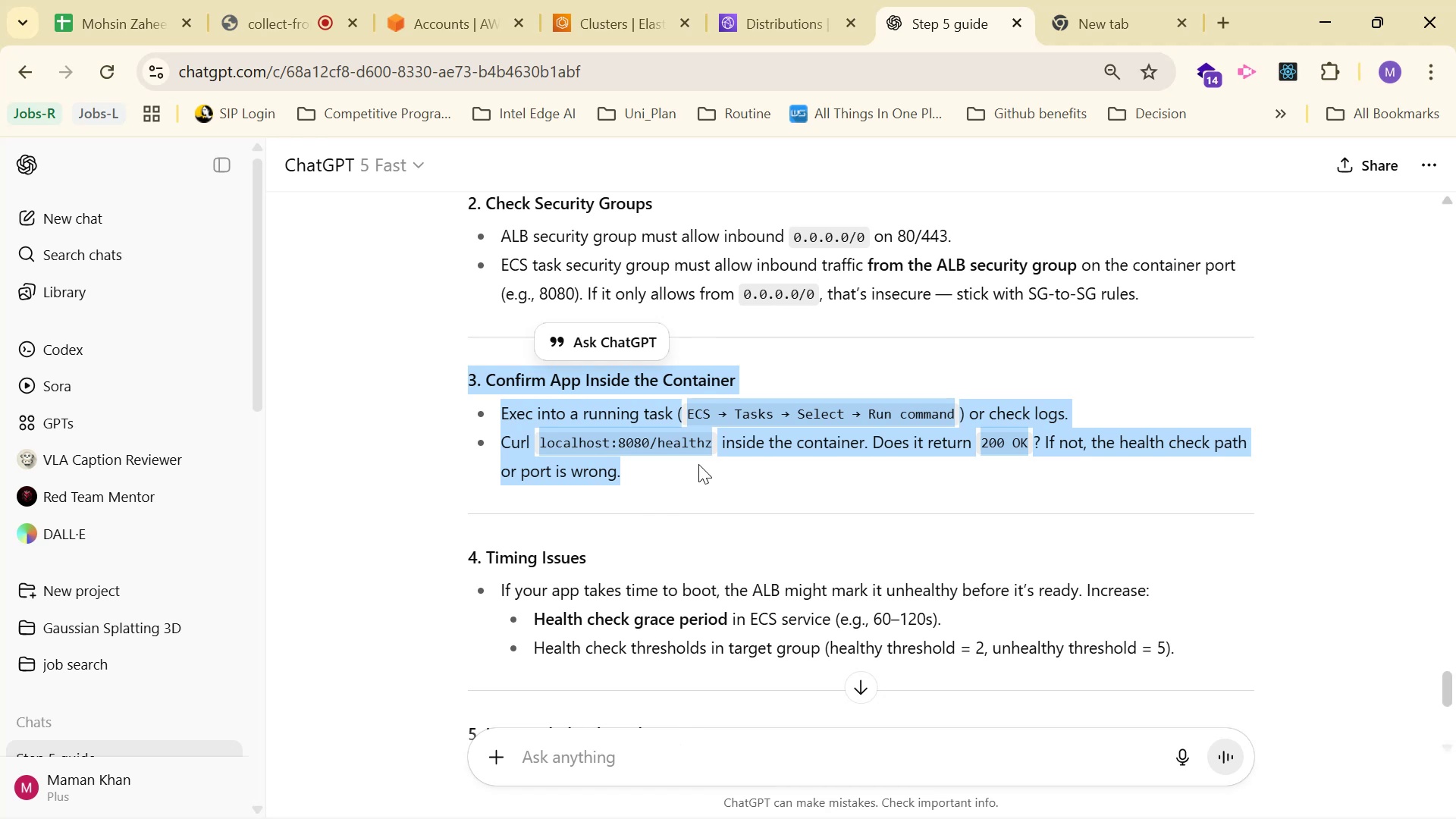 
left_click([758, 395])
 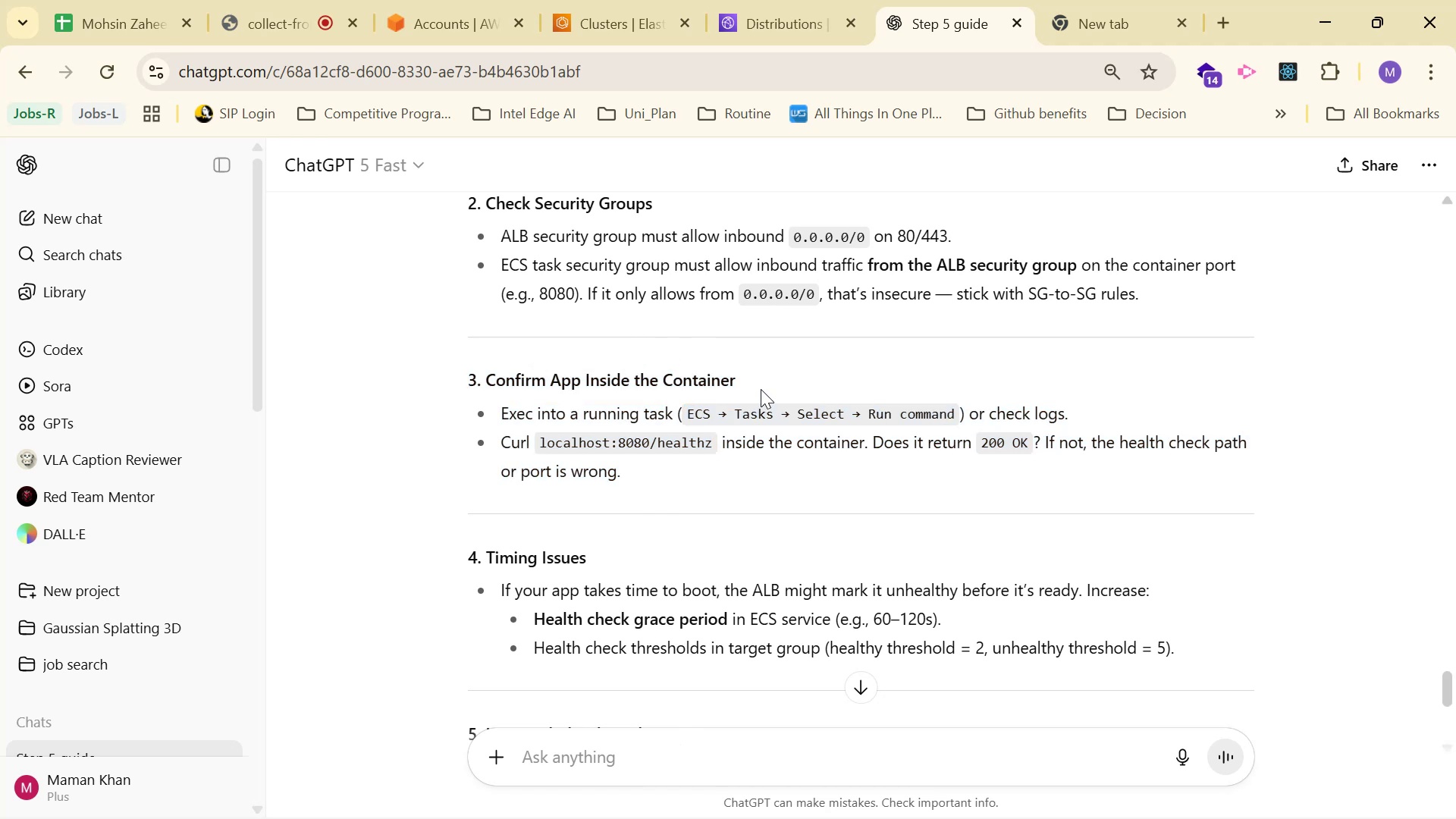 
left_click_drag(start_coordinate=[763, 383], to_coordinate=[396, 378])
 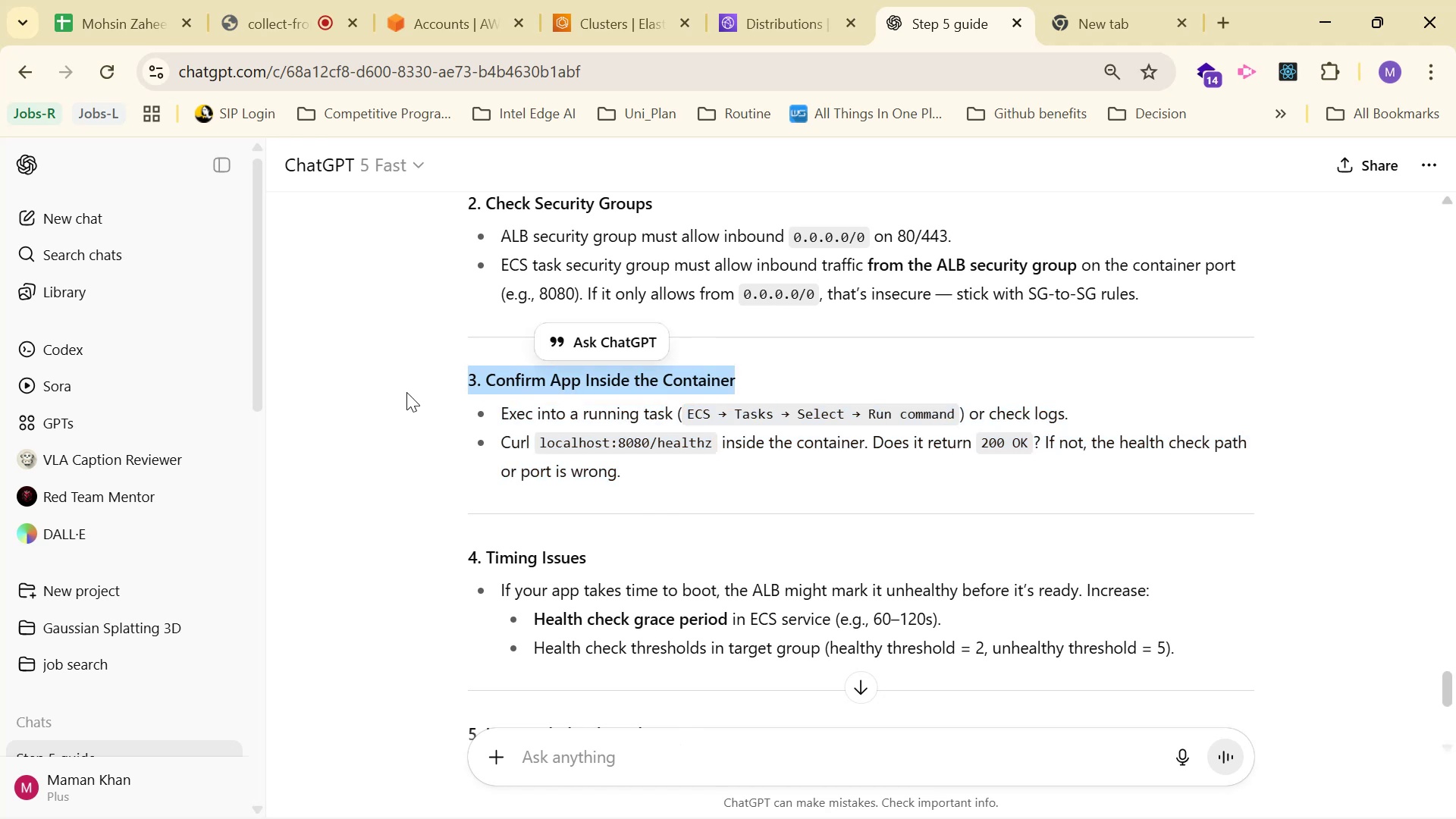 
key(Control+ControlLeft)
 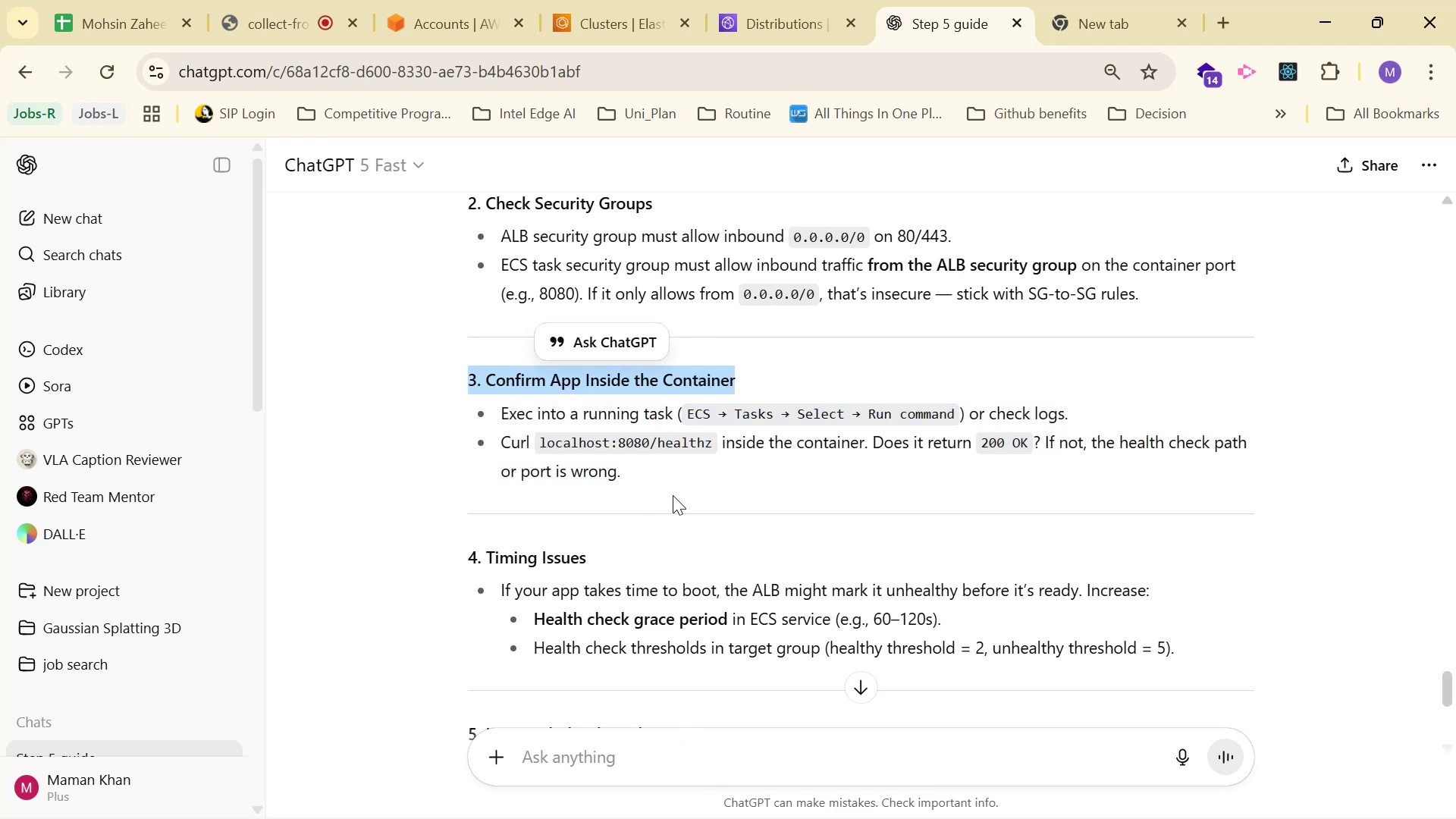 
key(Control+C)
 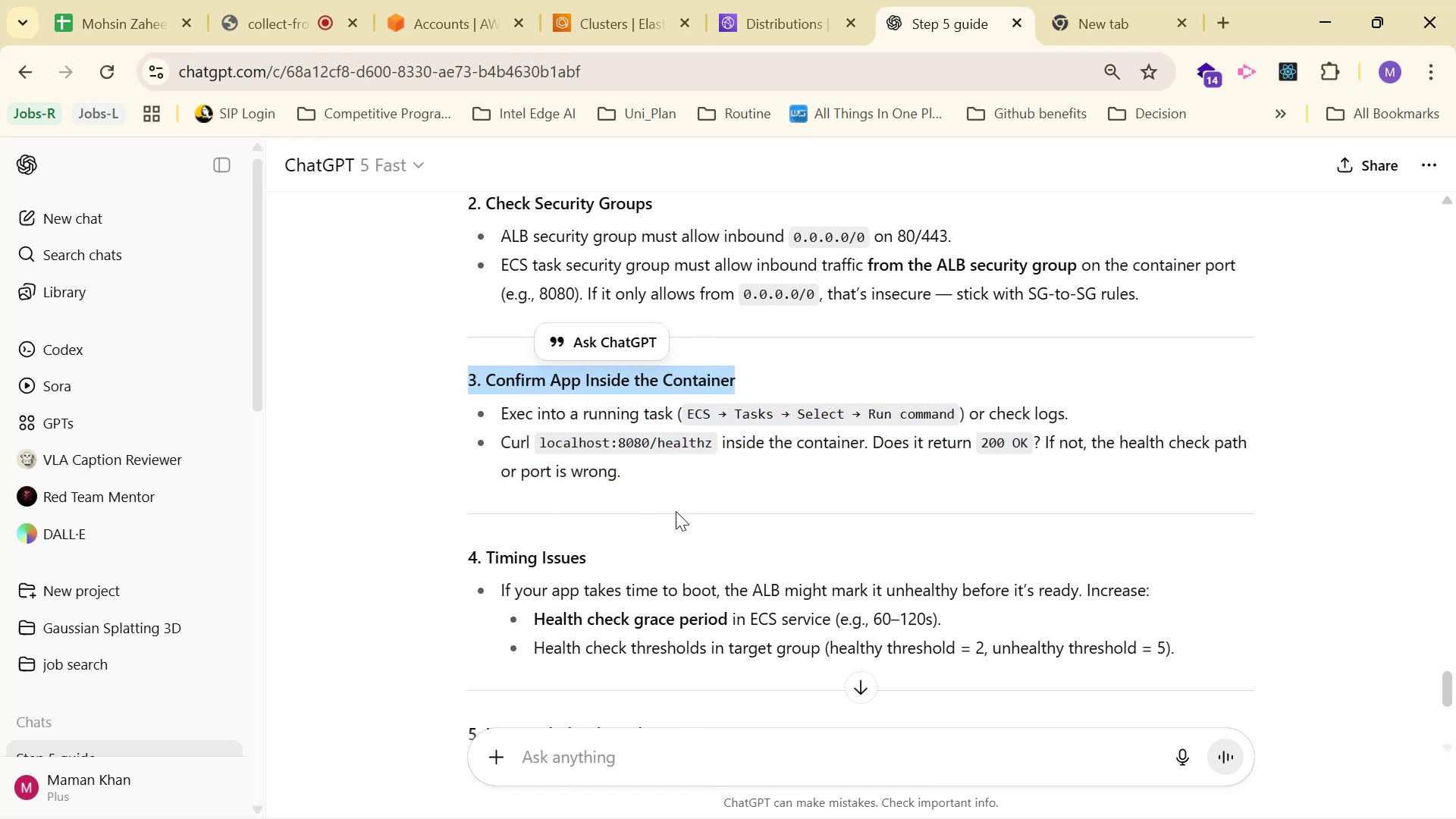 
key(Control+C)
 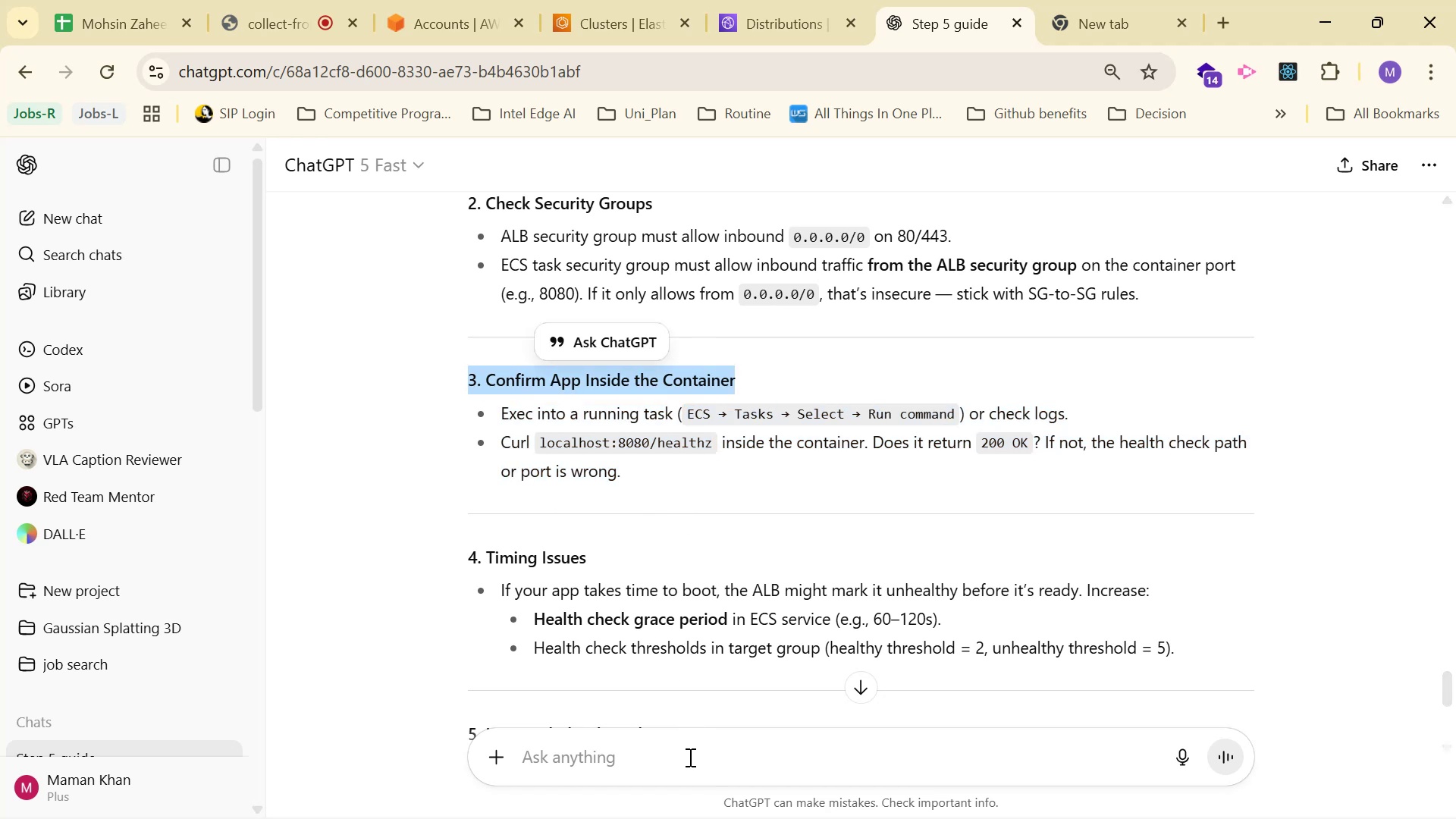 
left_click([689, 755])
 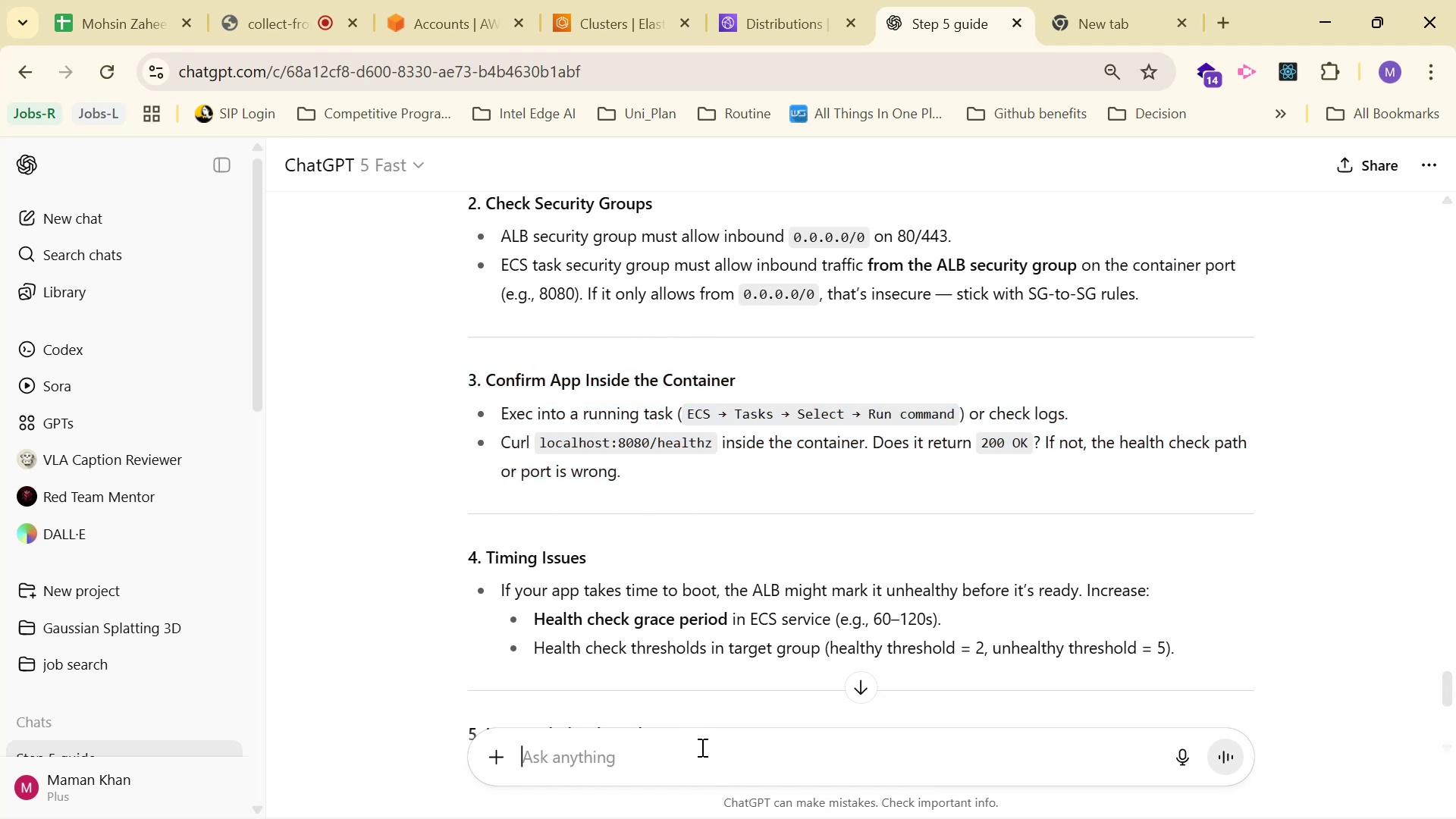 
type(can i con)
key(Backspace)
key(Backspace)
key(Backspace)
type(check )
 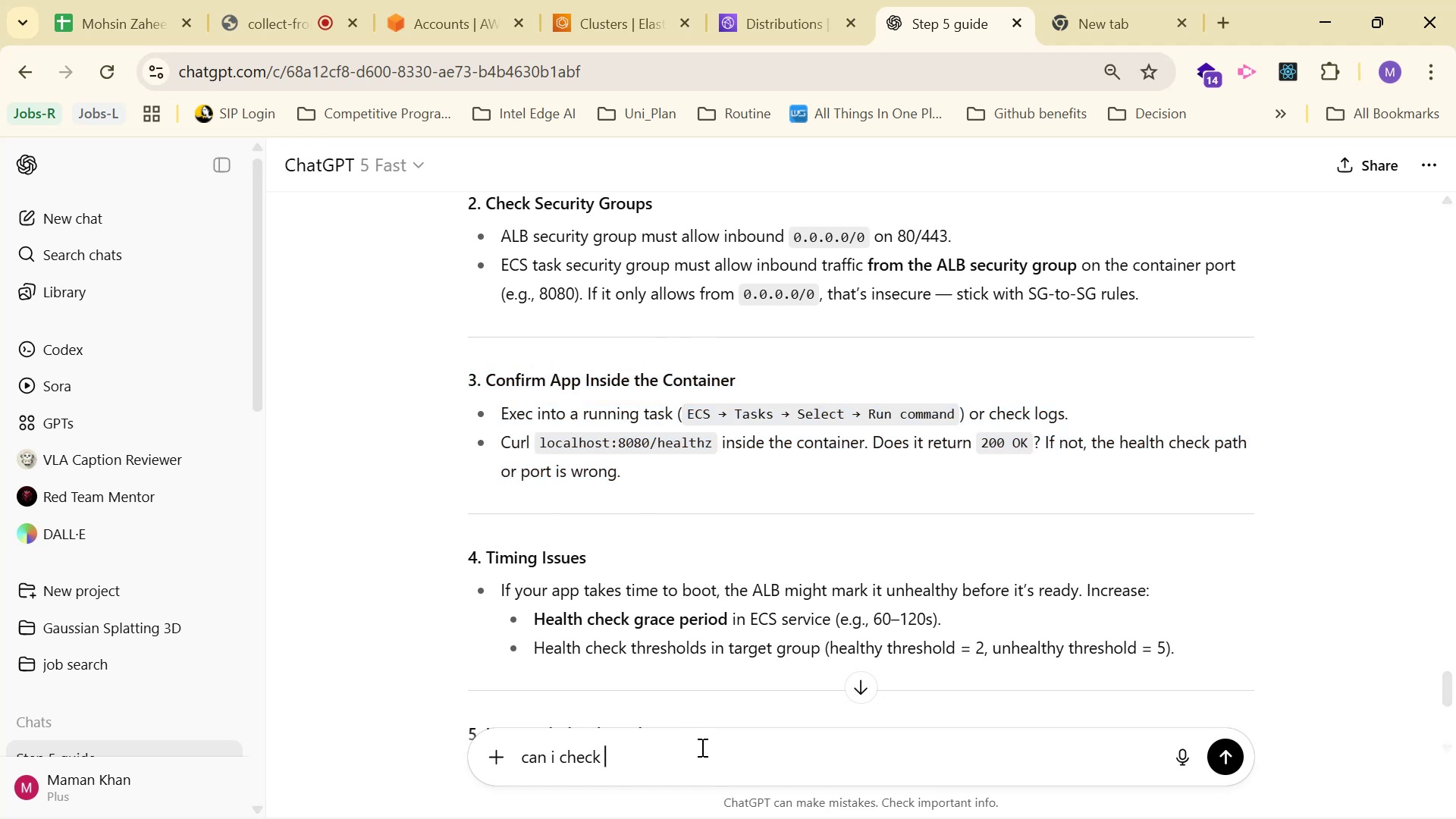 
key(Control+V)
 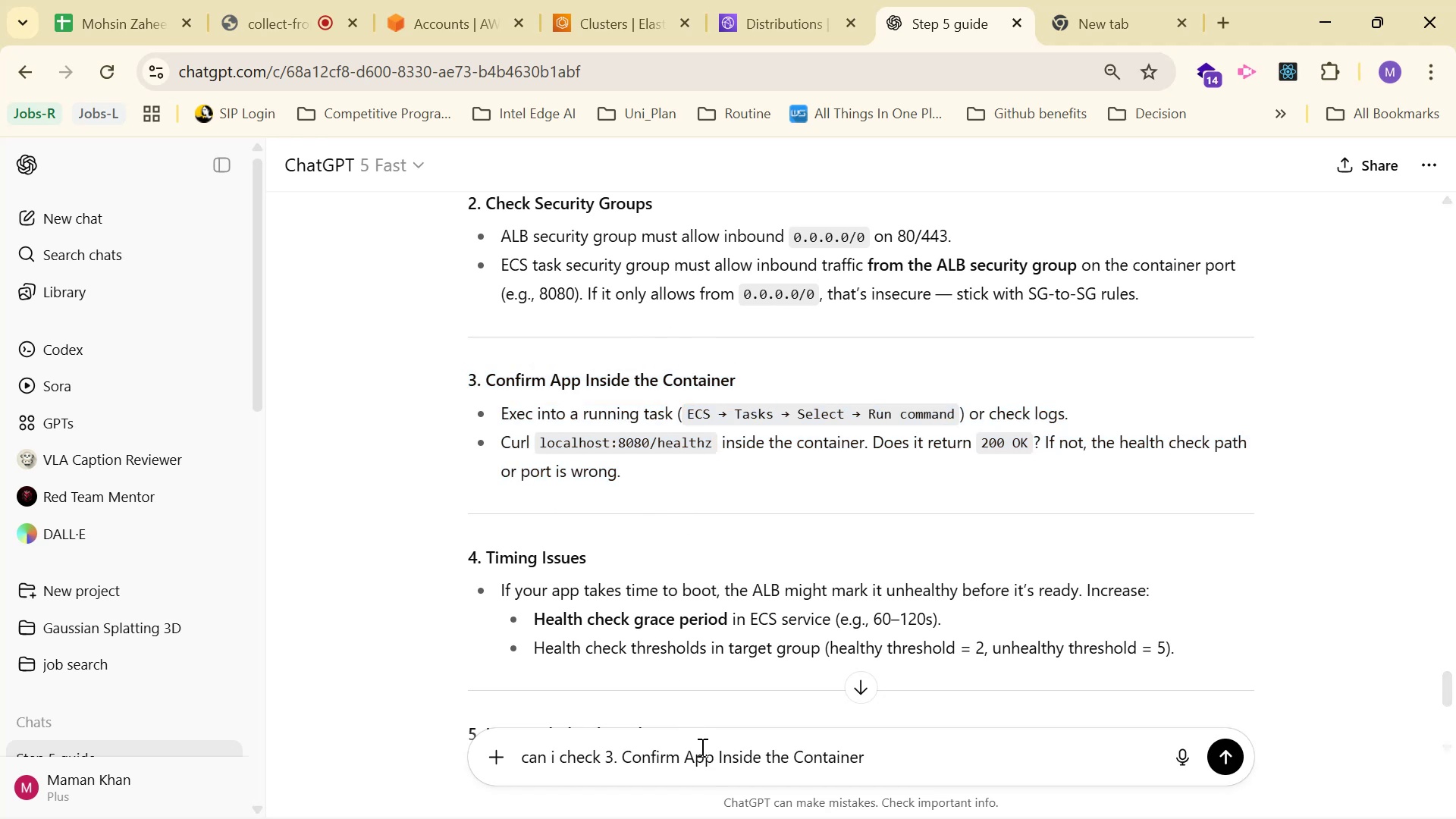 
key(Control+ControlLeft)
 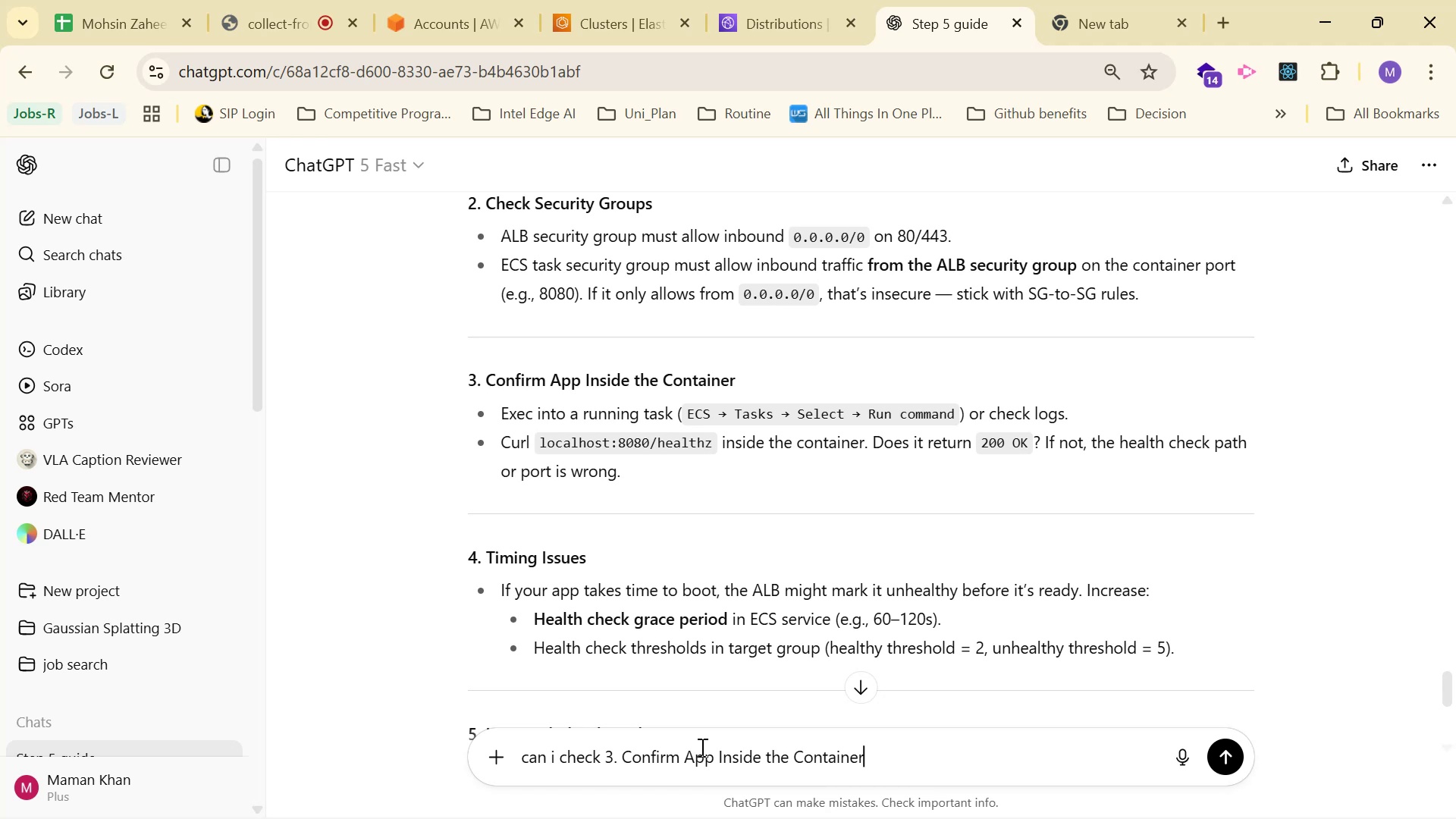 
hold_key(key=Backspace, duration=1.46)
 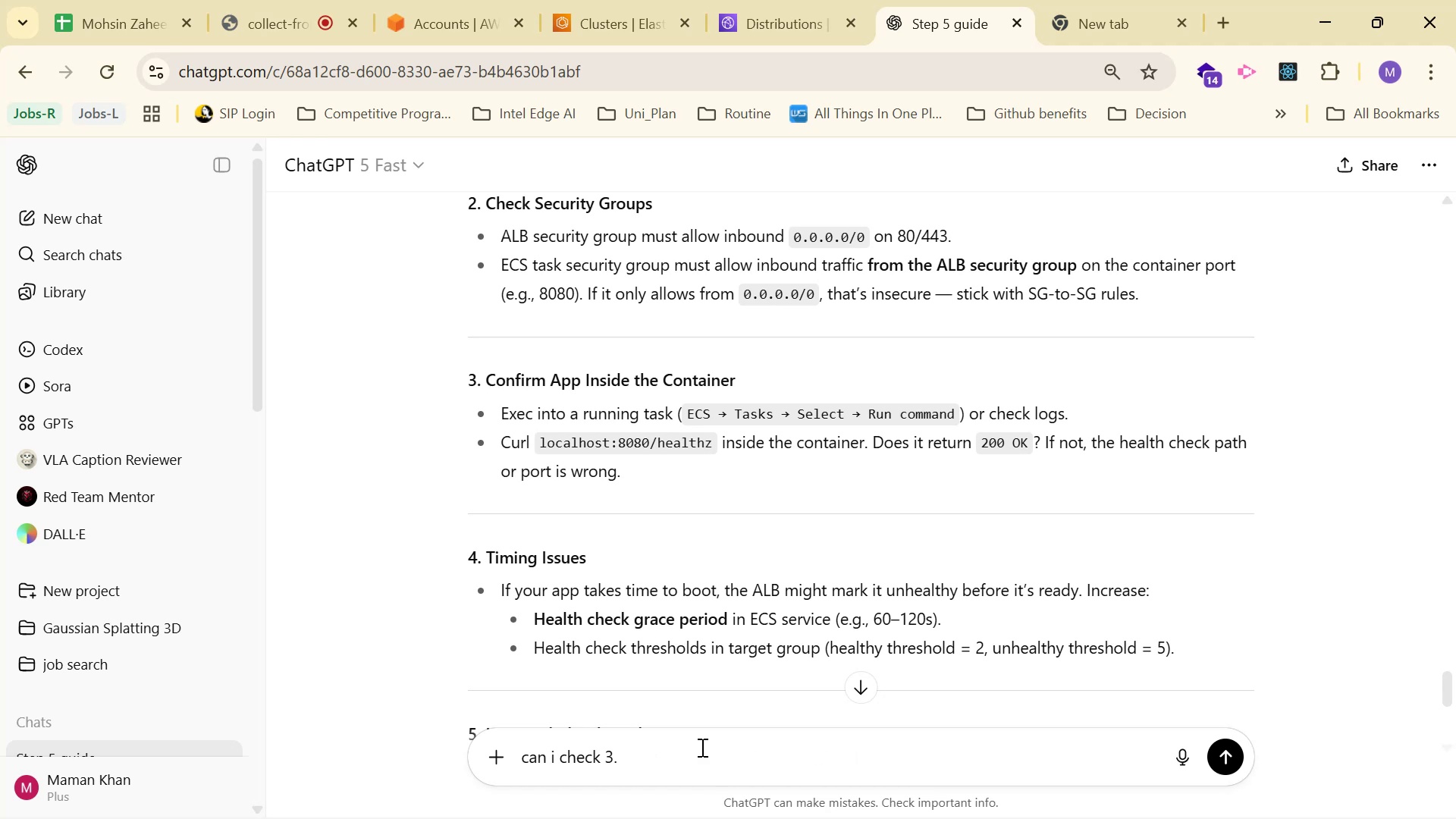 
key(Backspace)
 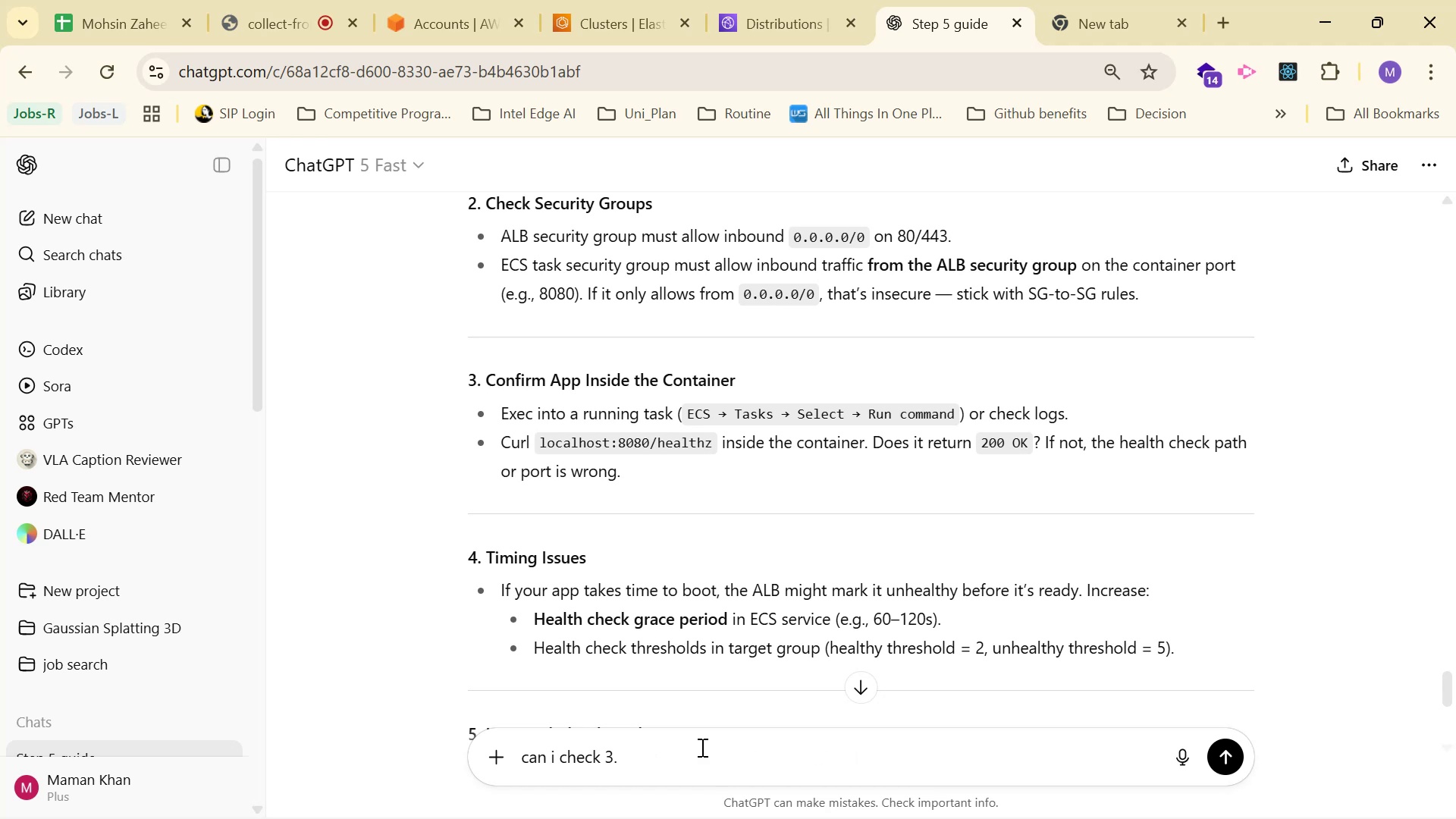 
key(Backspace)
 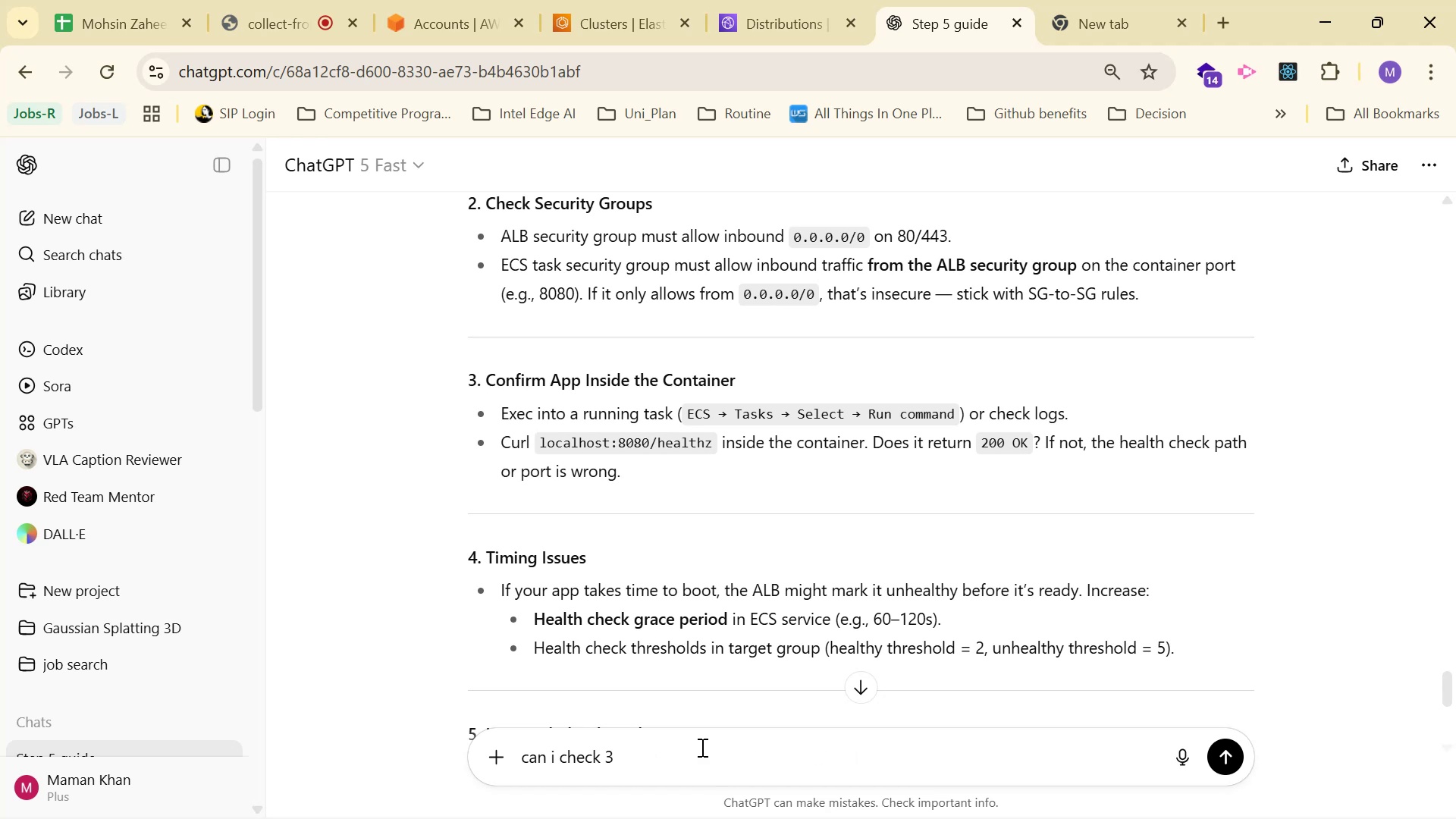 
key(Backspace)
 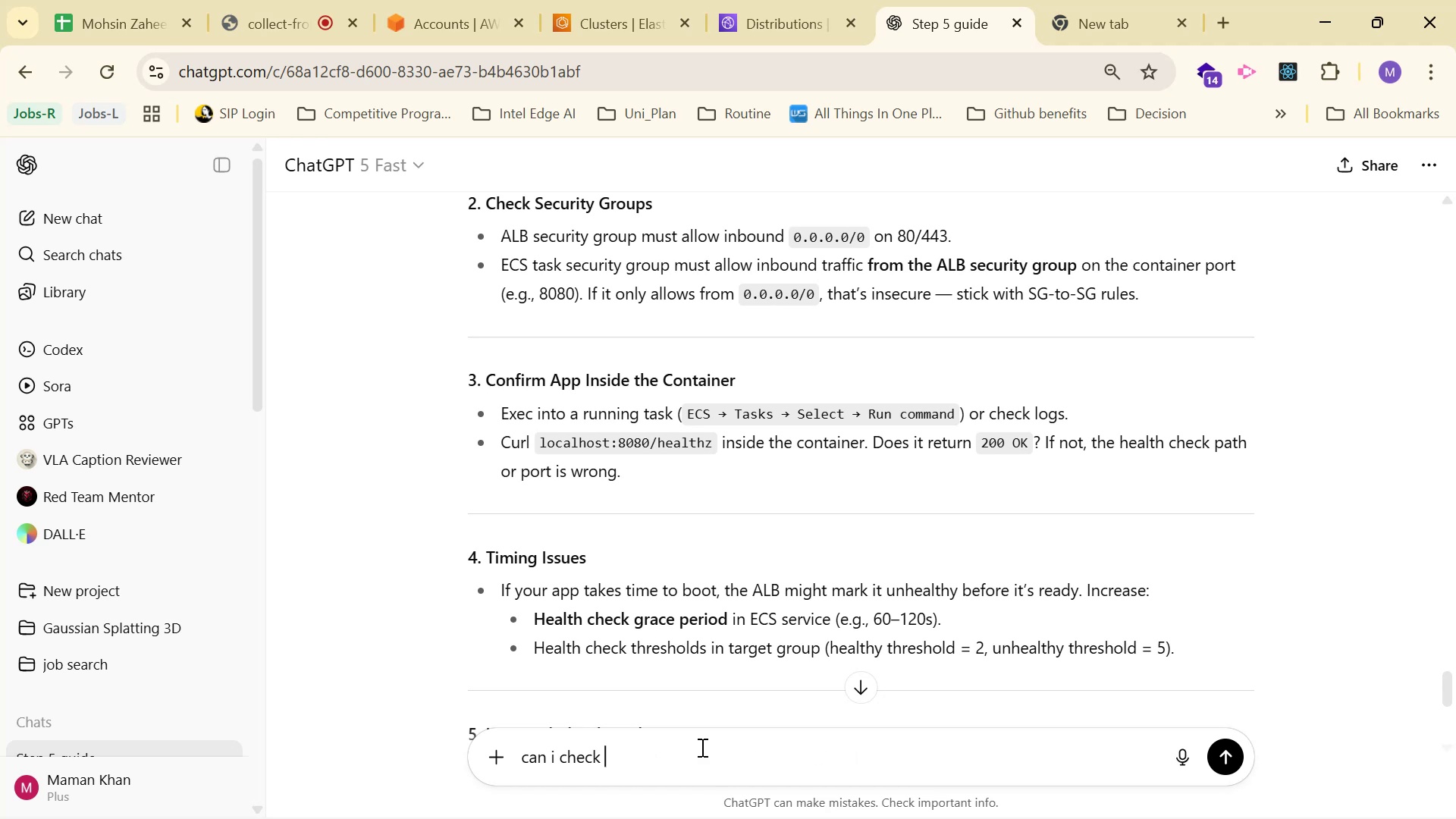 
scroll: coordinate [714, 740], scroll_direction: up, amount: 1.0
 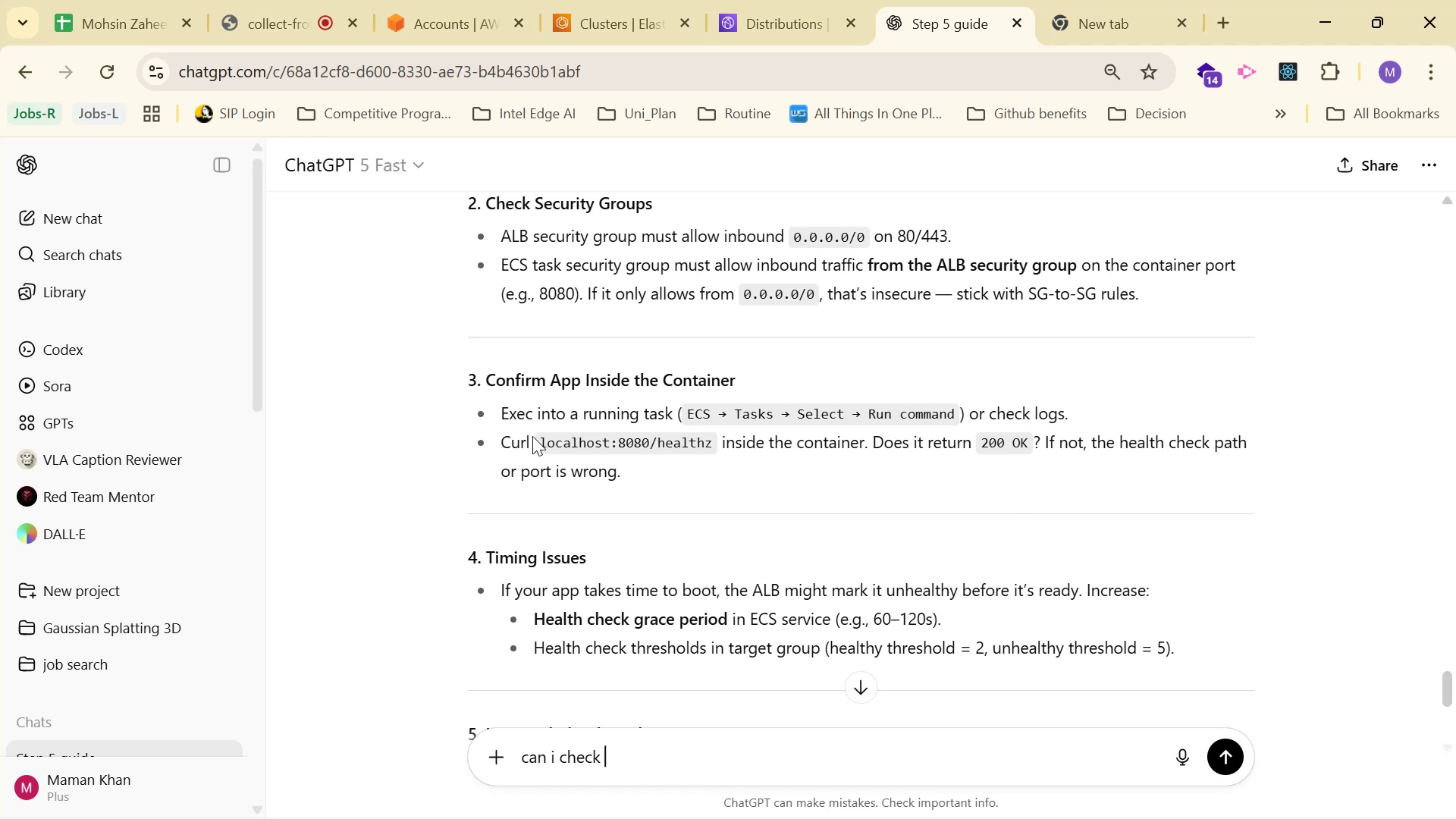 
left_click_drag(start_coordinate=[535, 444], to_coordinate=[713, 439])
 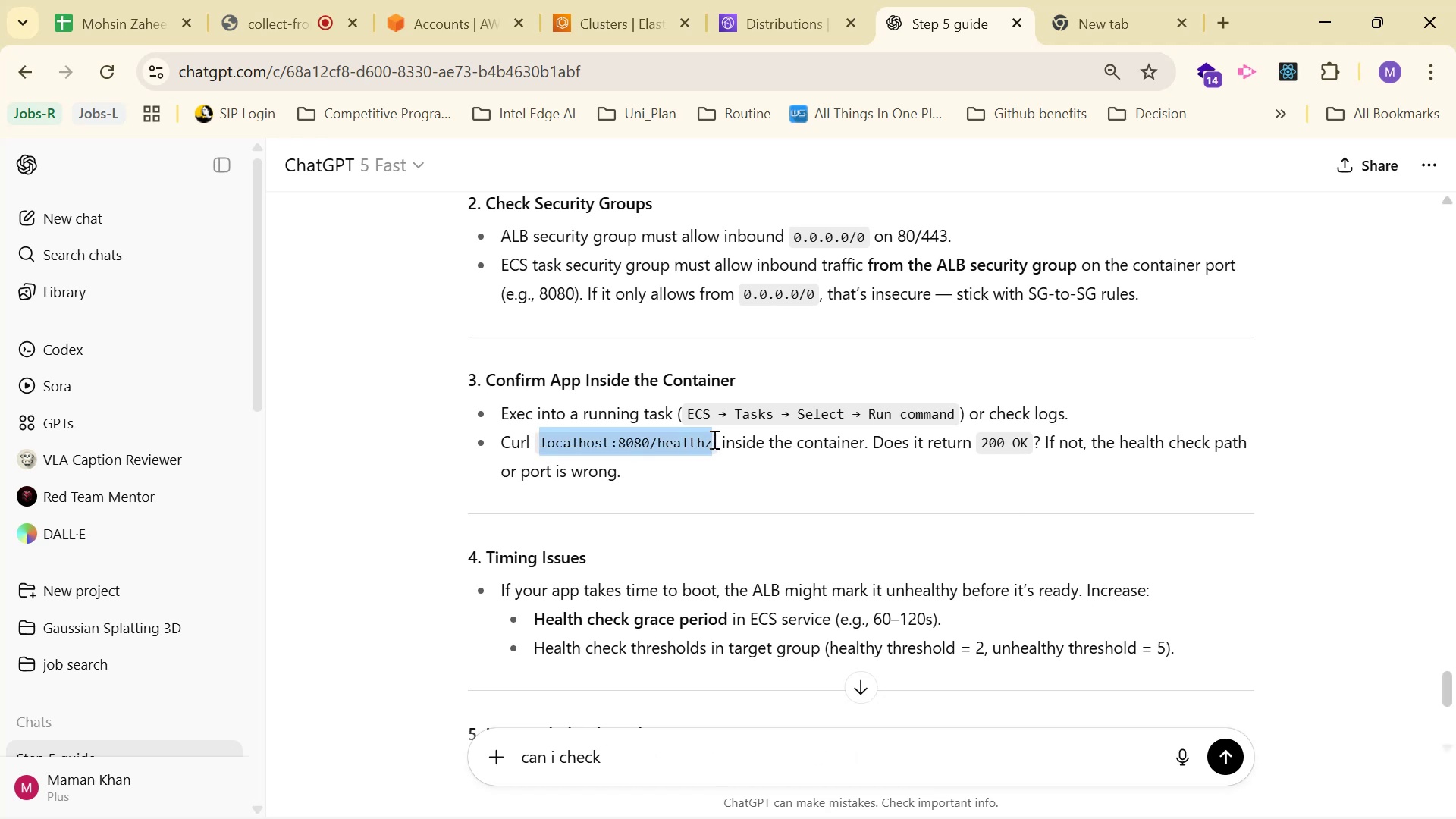 
key(Control+C)
 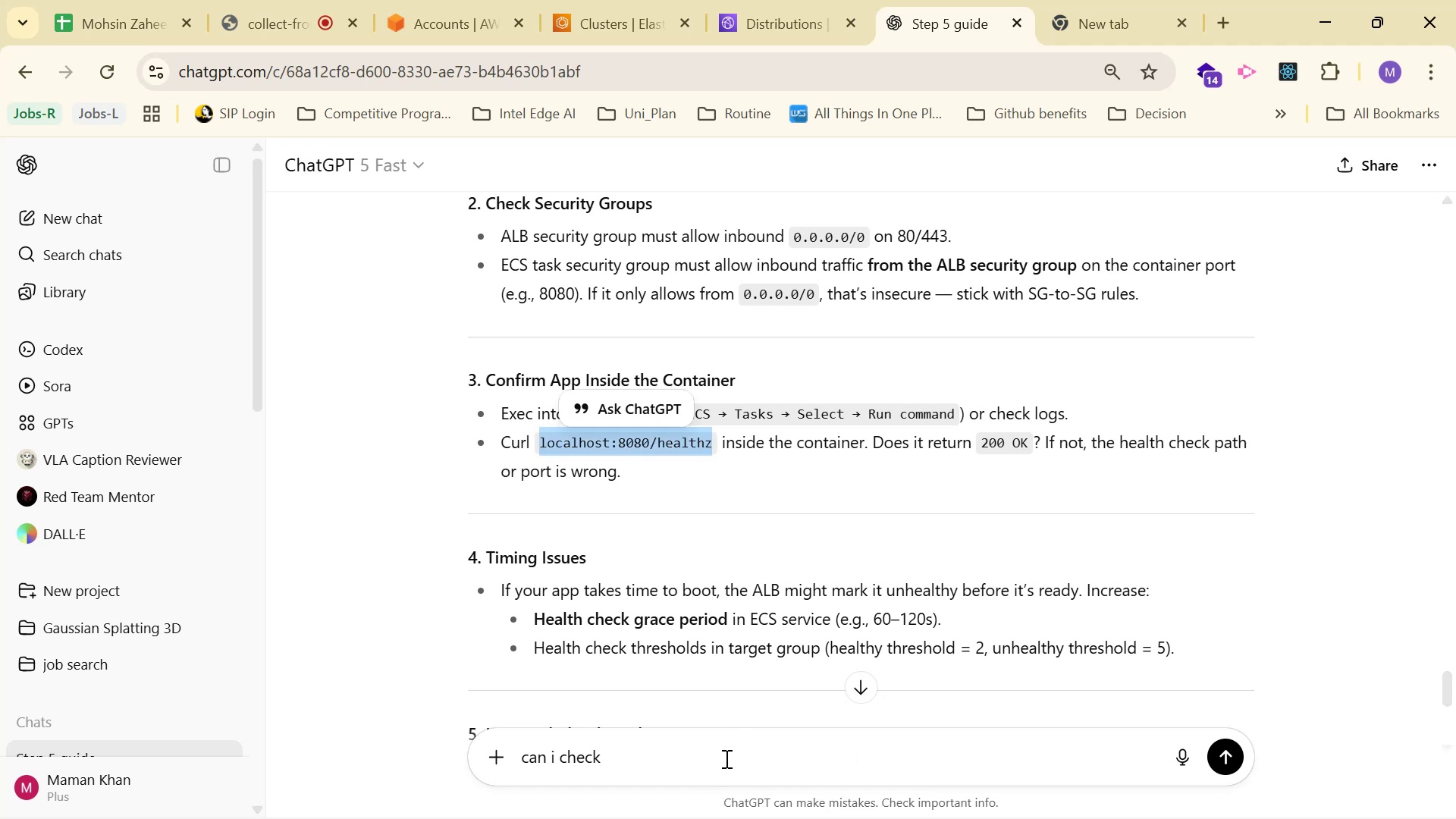 
left_click([722, 767])
 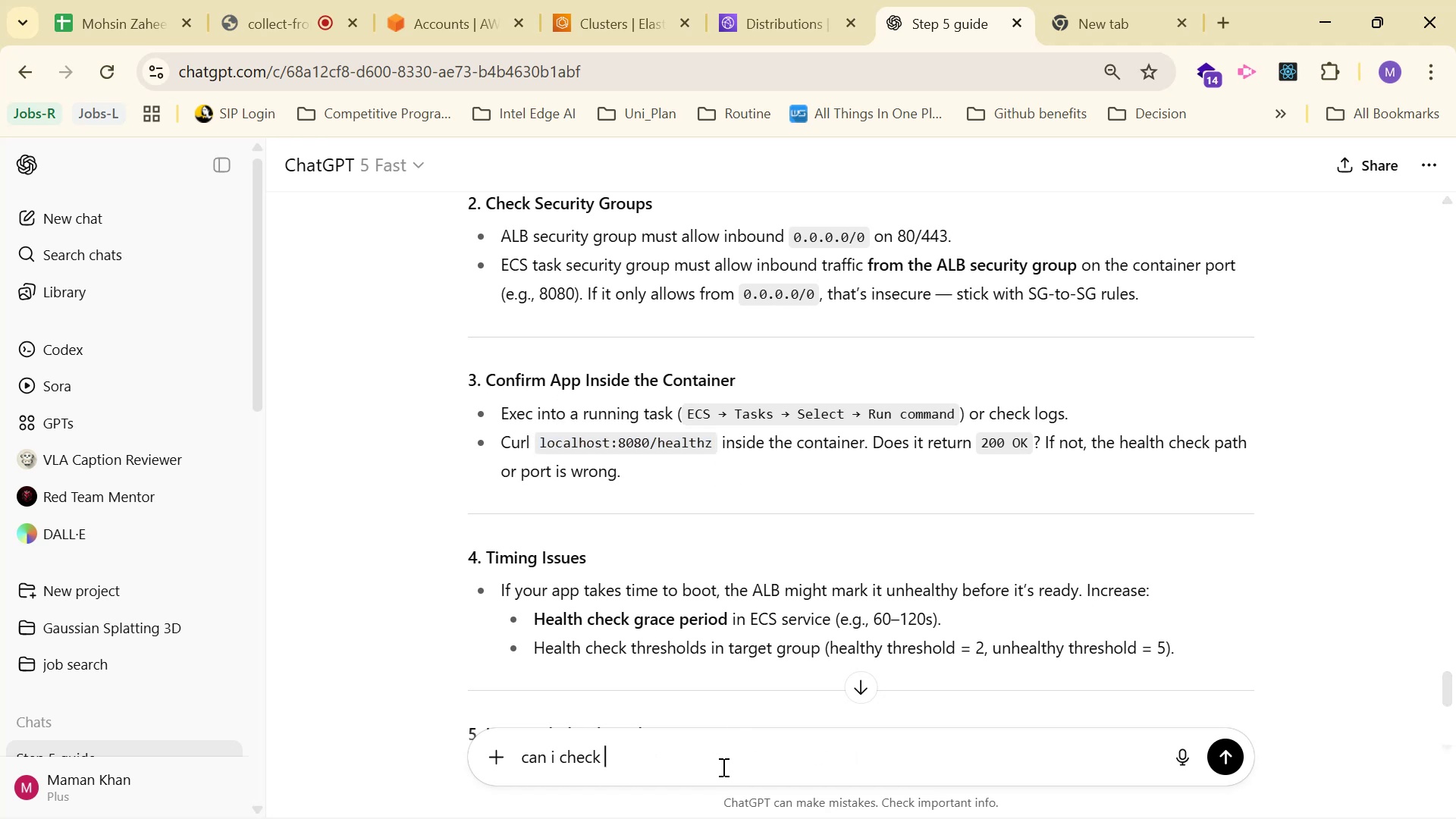 
key(Control+V)
 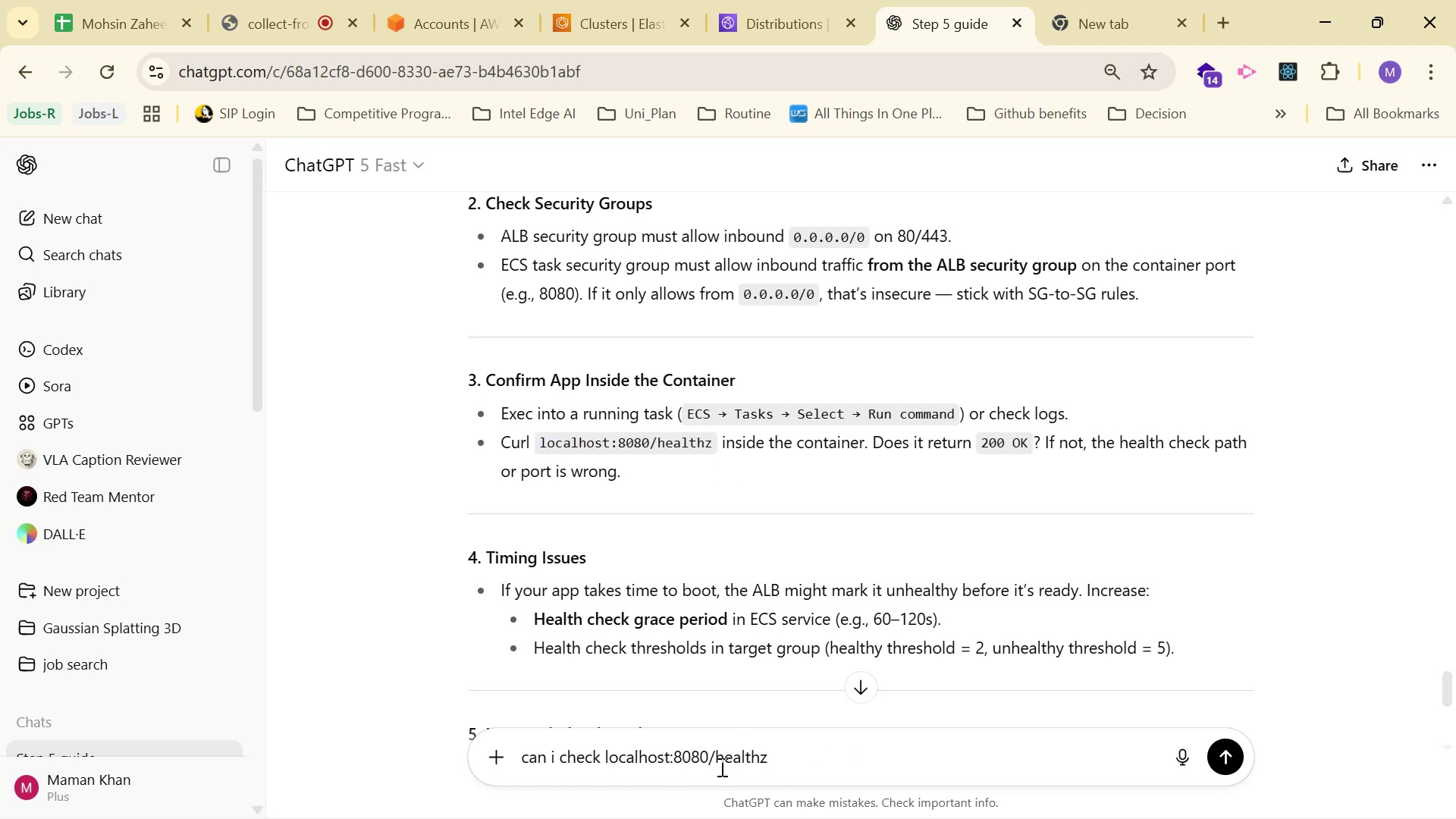 
left_click([719, 761])
 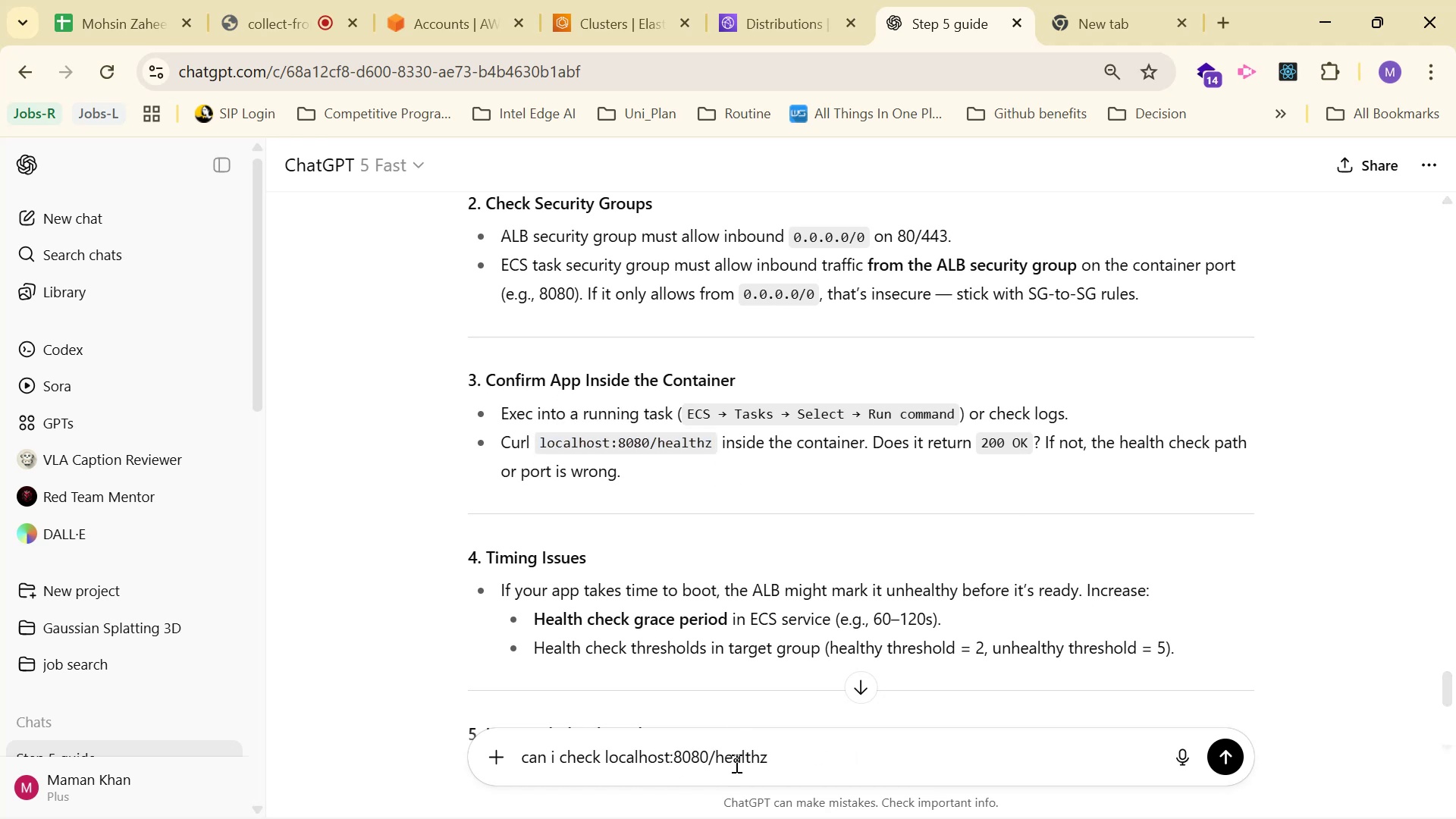 
type(api.)
key(Backspace)
type(/ manually in aws)
 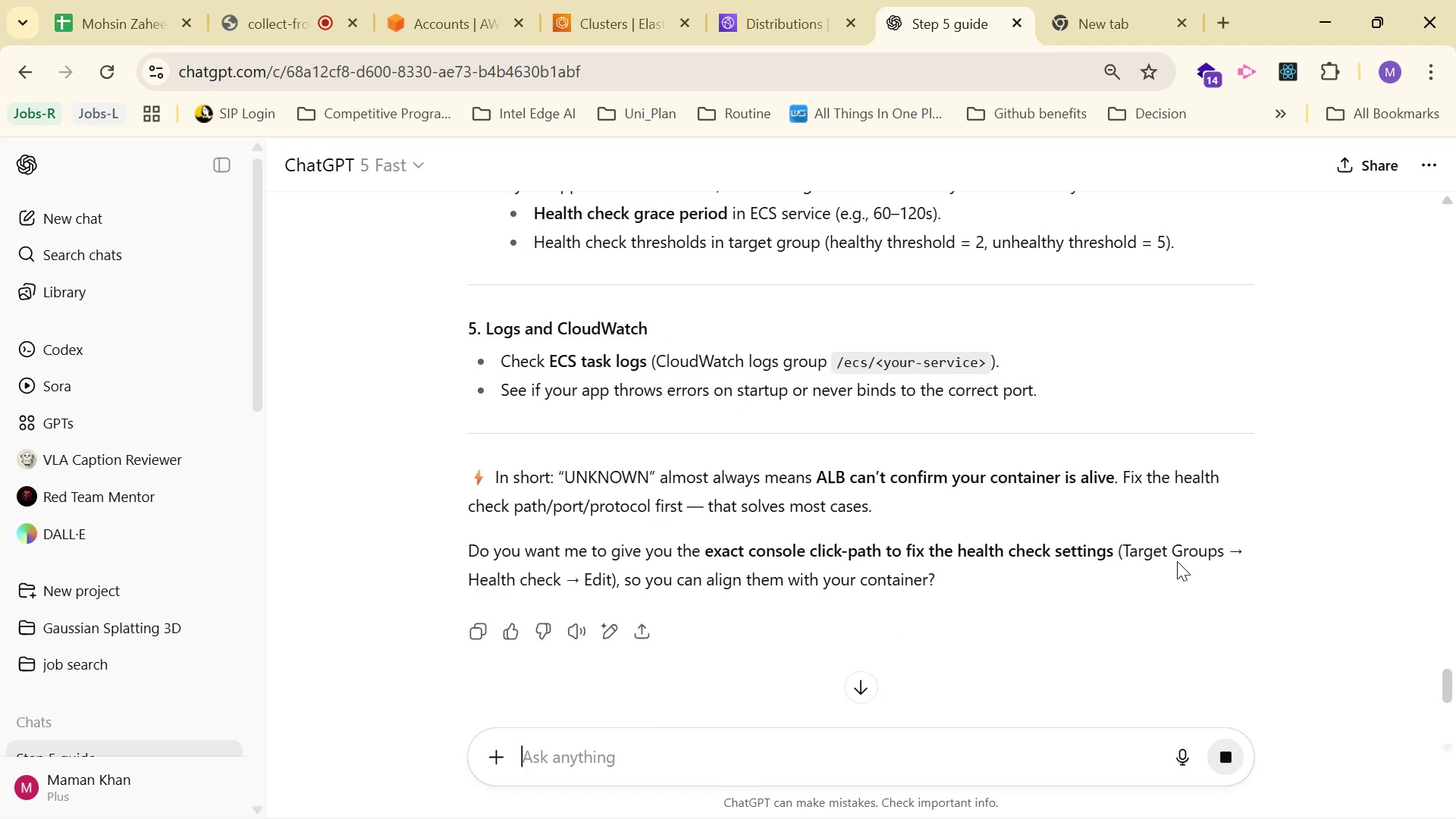 
hold_key(key=ArrowRight, duration=0.88)
 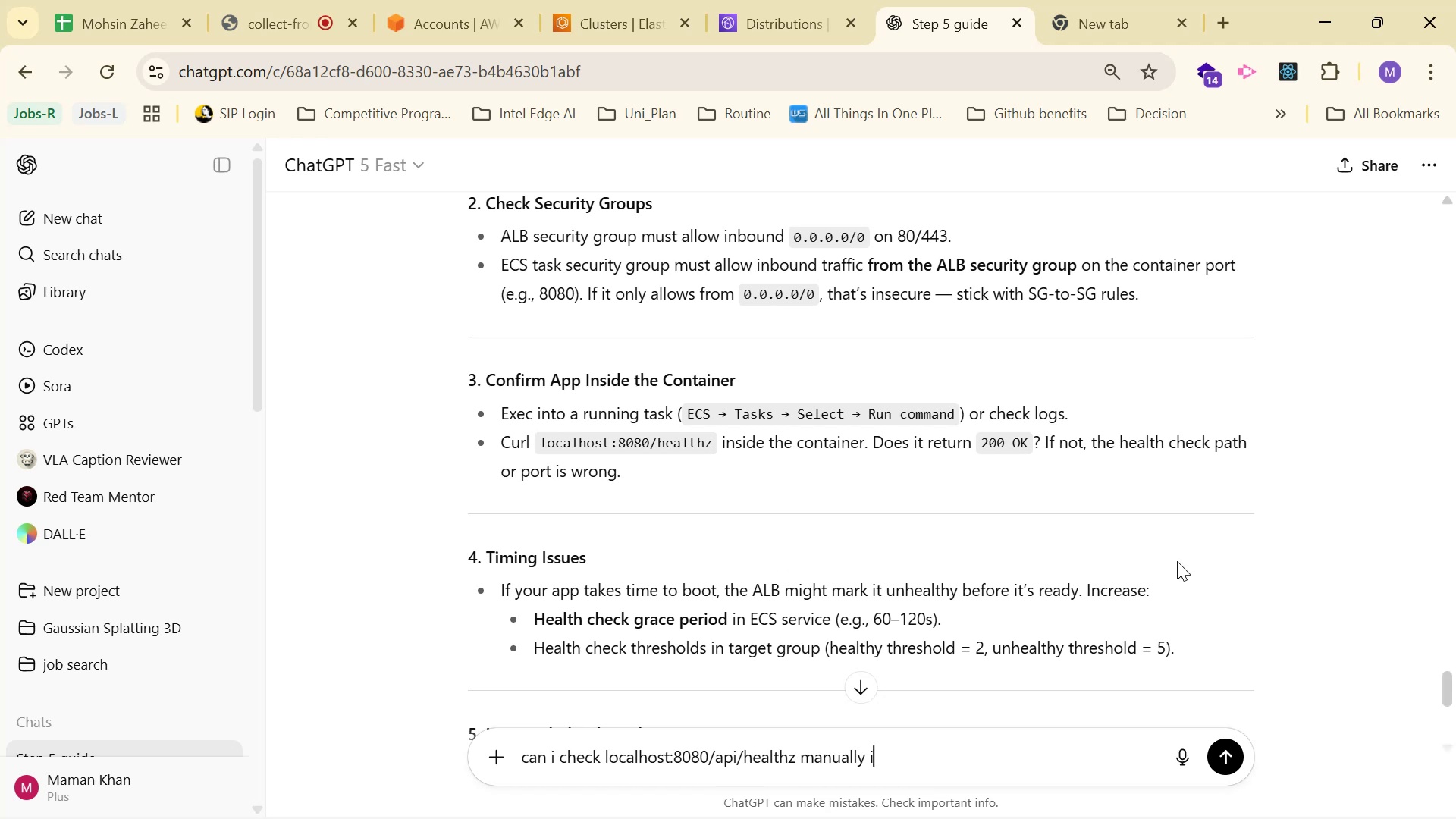 
key(Enter)
 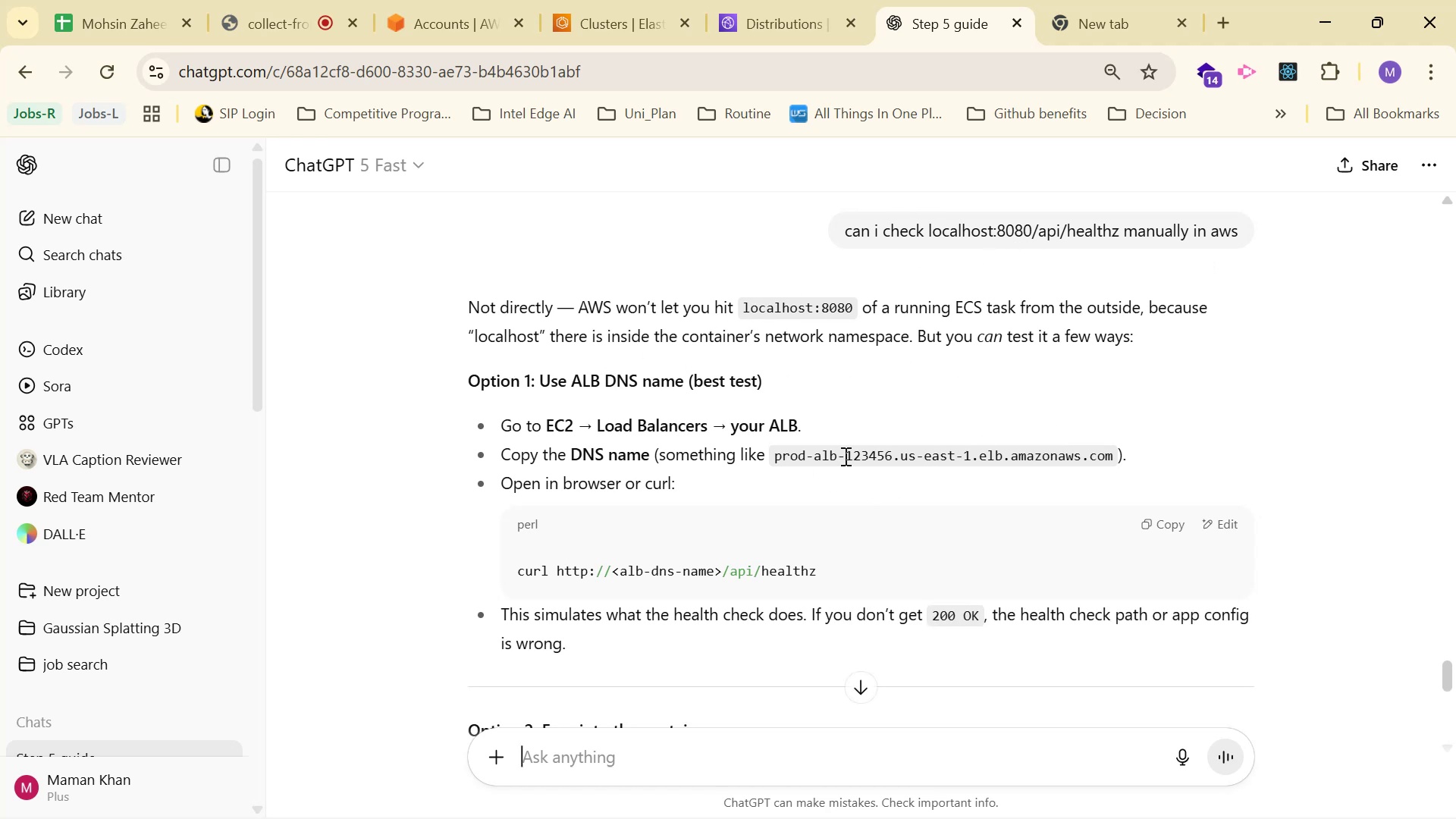 
wait(15.81)
 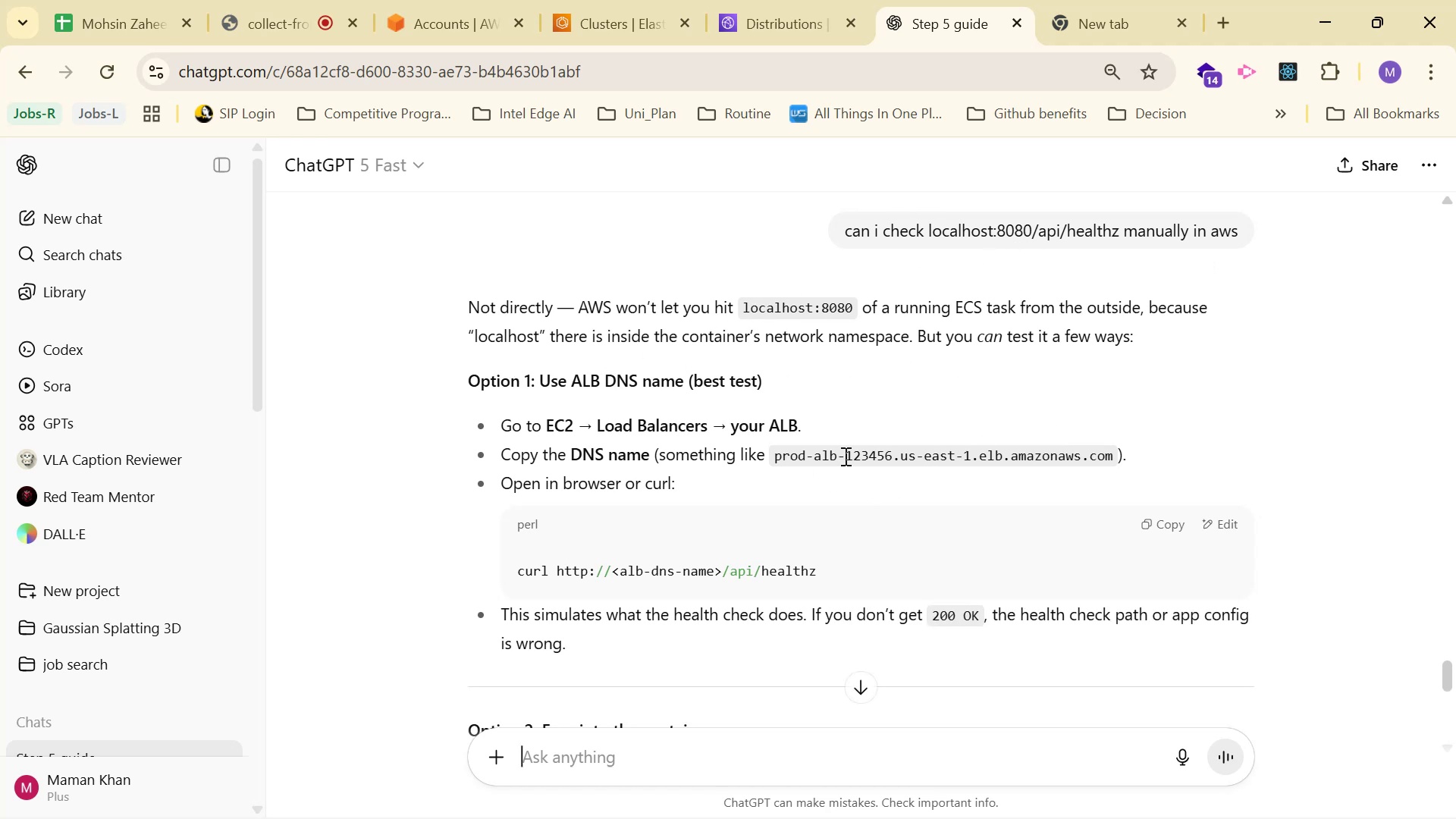 
scroll: coordinate [931, 422], scroll_direction: down, amount: 1.0
 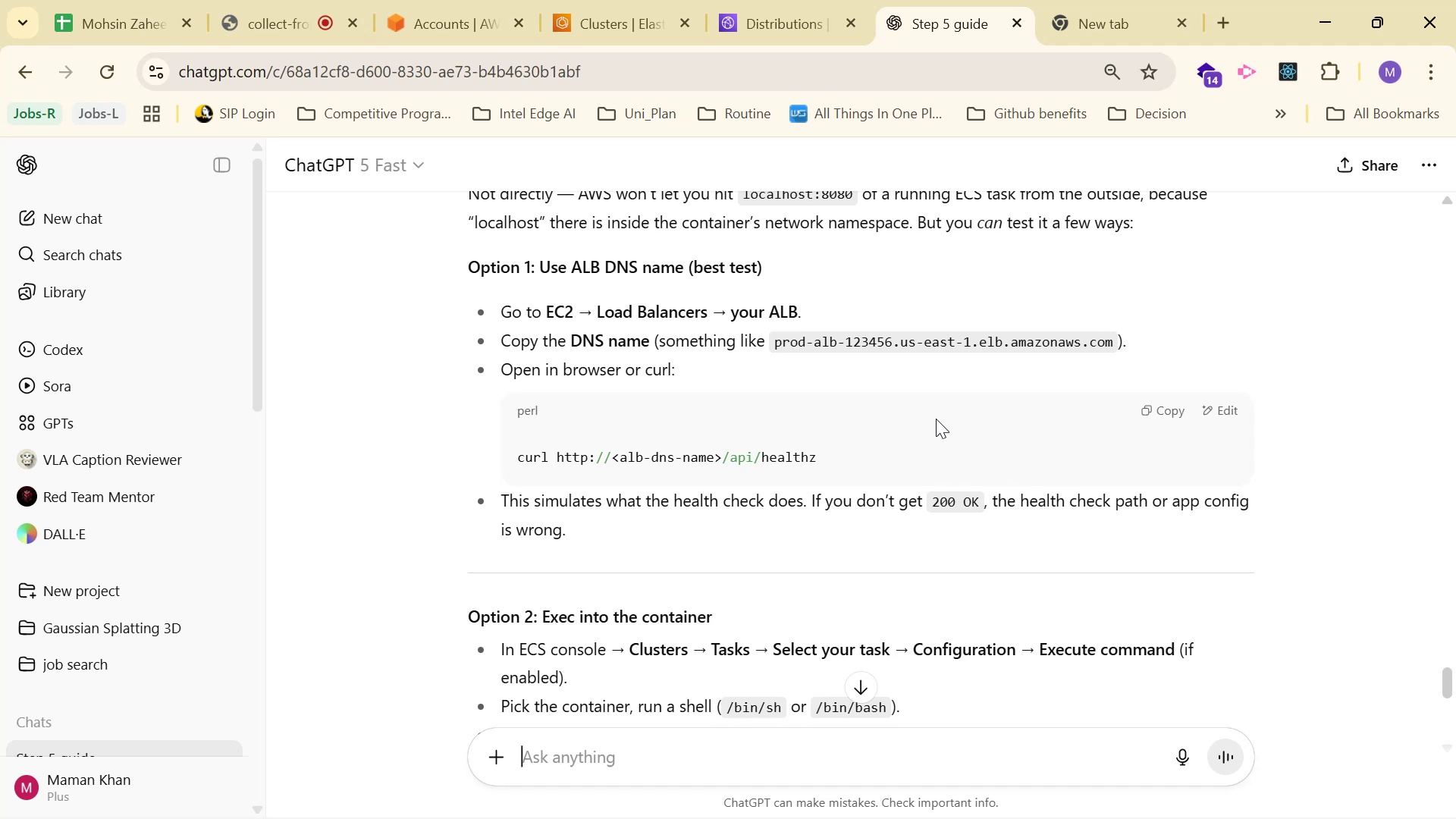 
wait(18.17)
 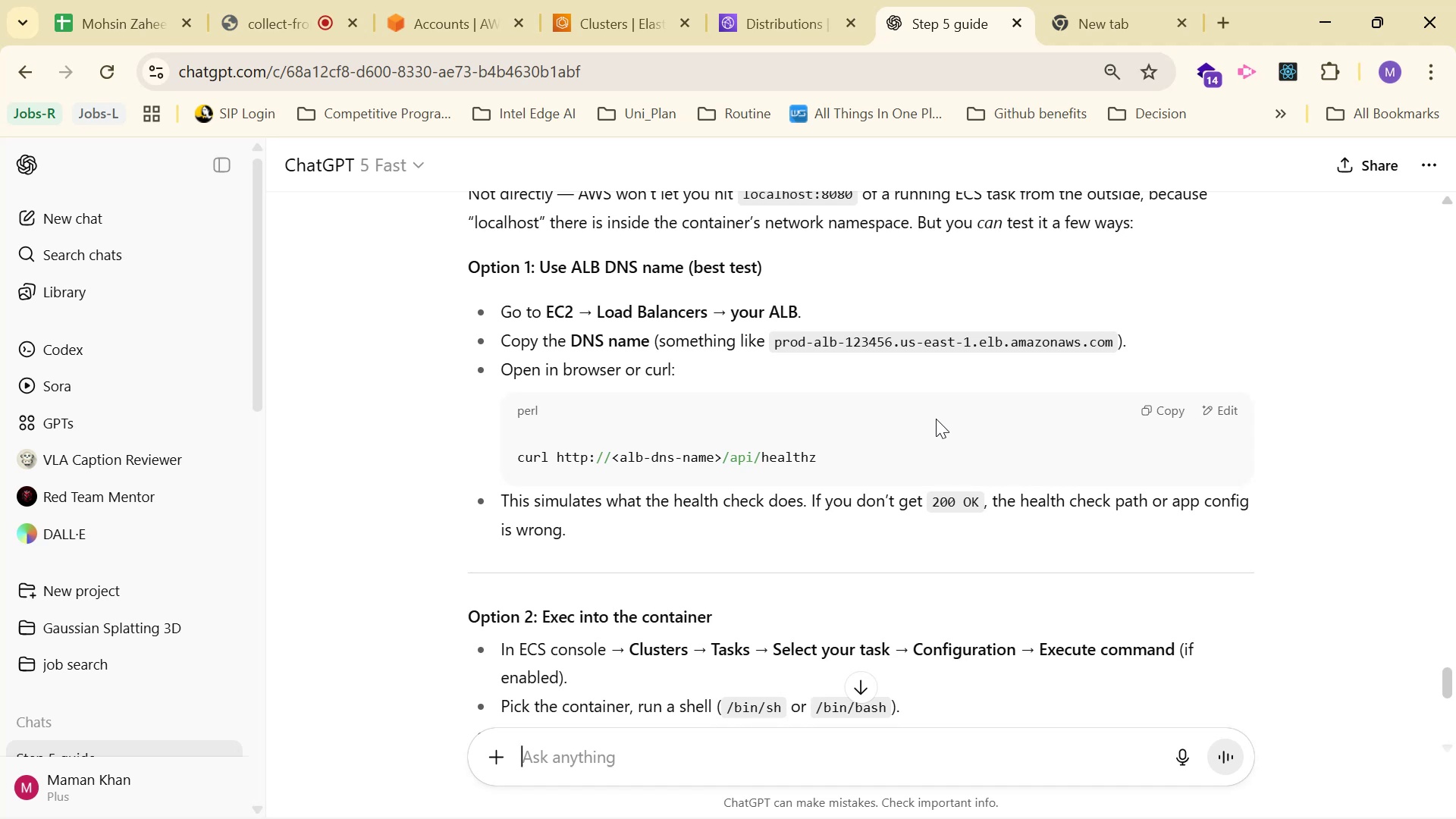 
left_click([792, 2])
 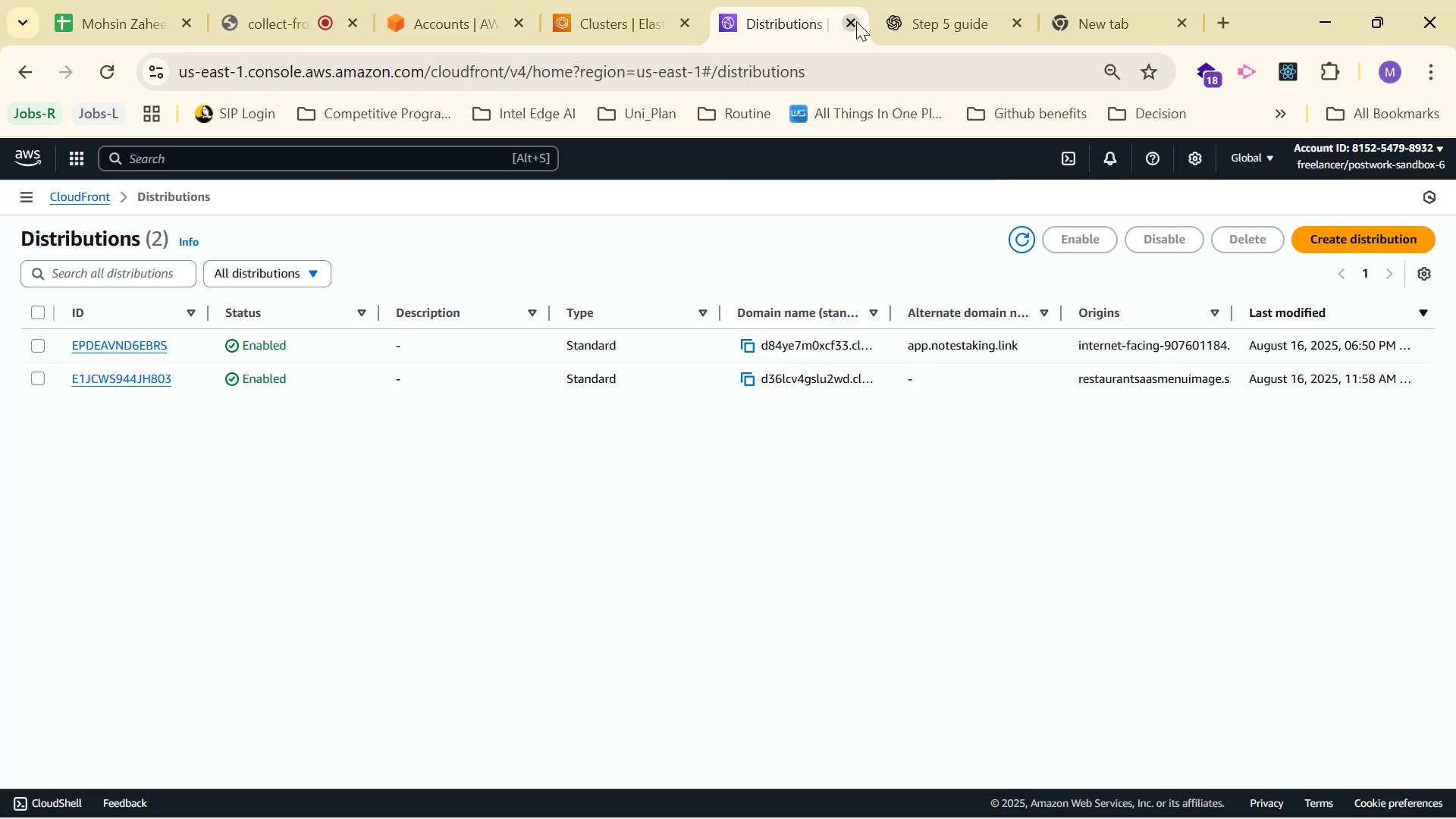 
left_click([937, 12])
 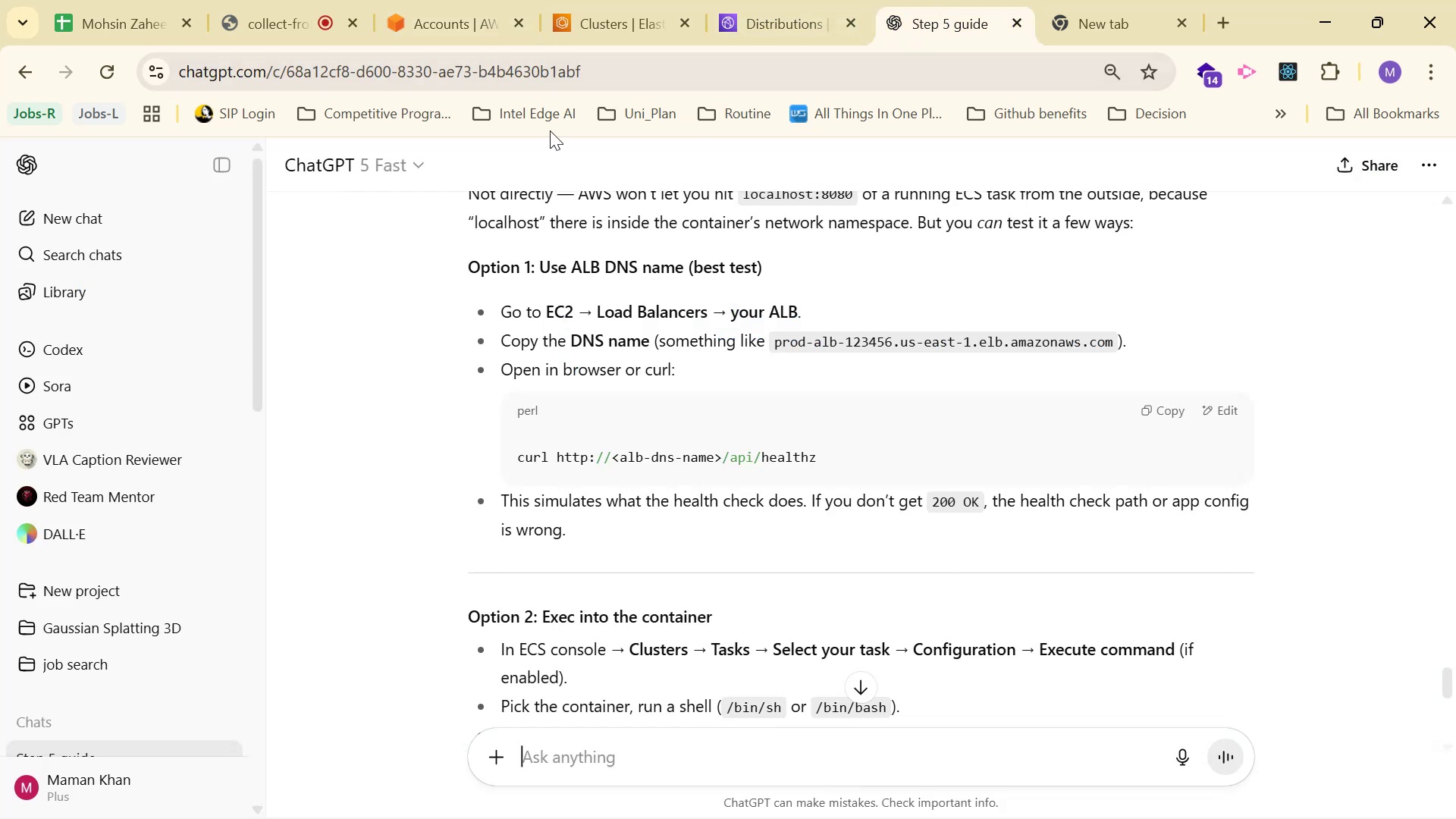 
left_click([477, 20])
 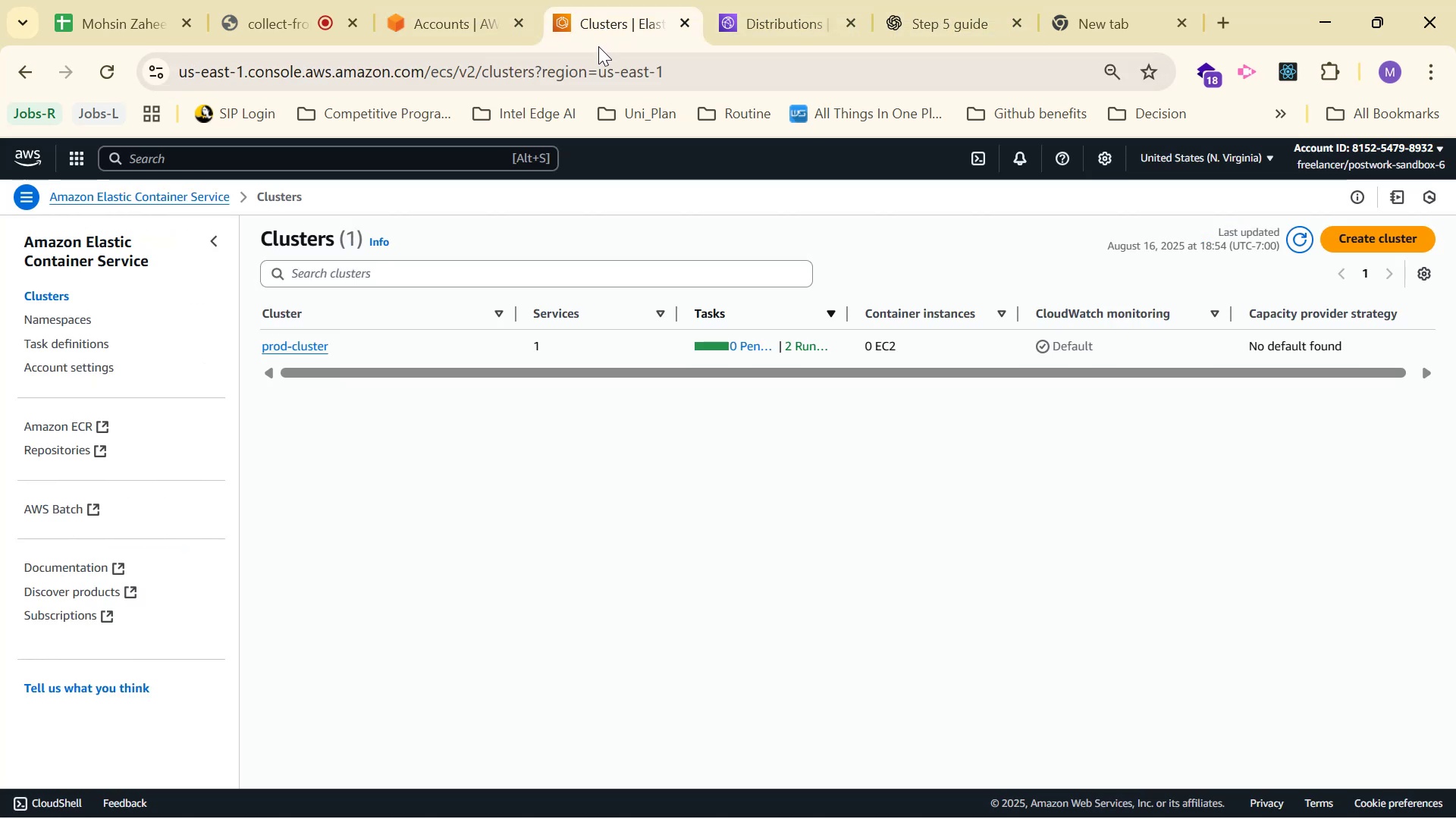 
left_click([256, 162])
 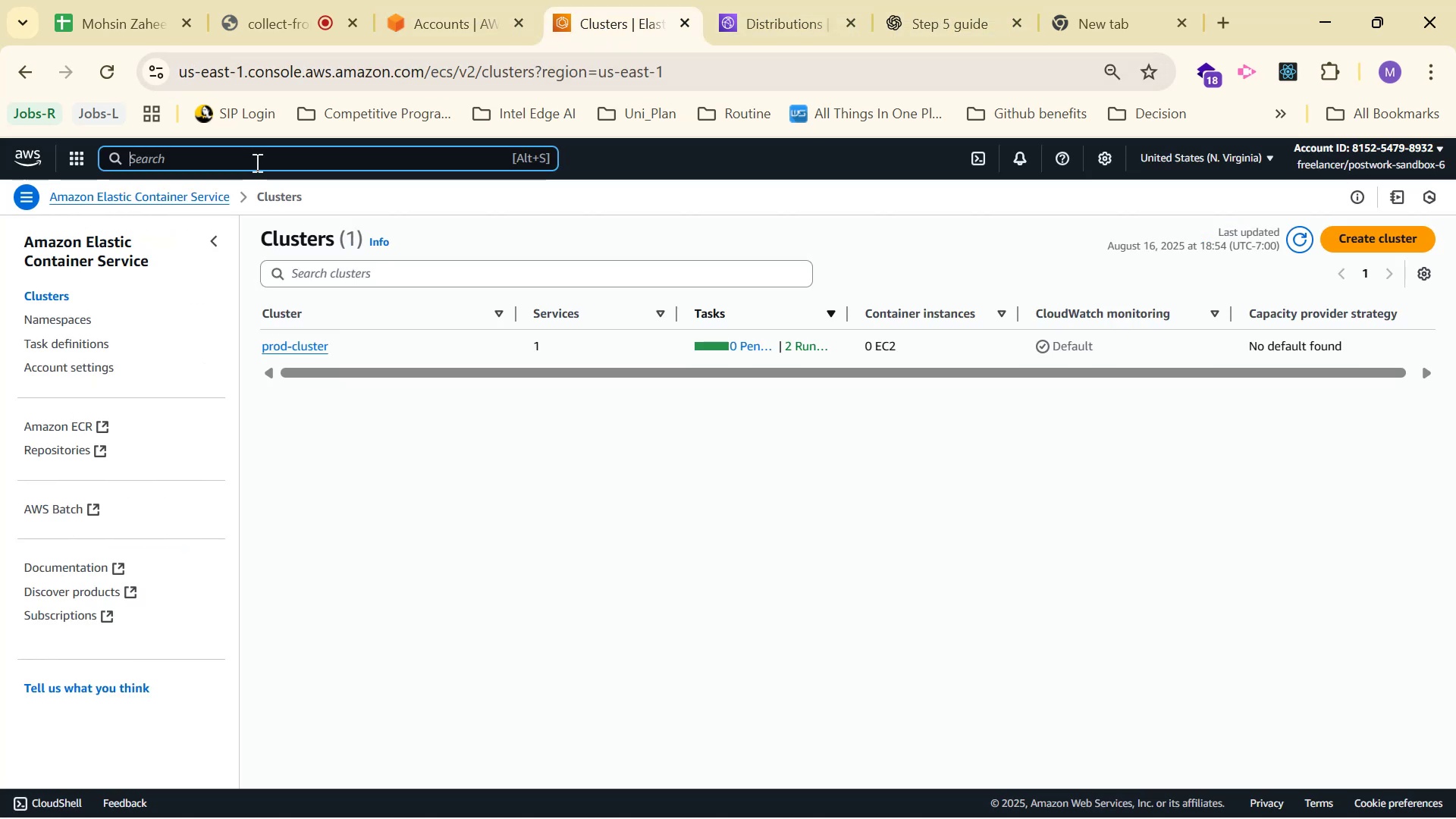 
type(EC@)
key(Backspace)
type(2)
 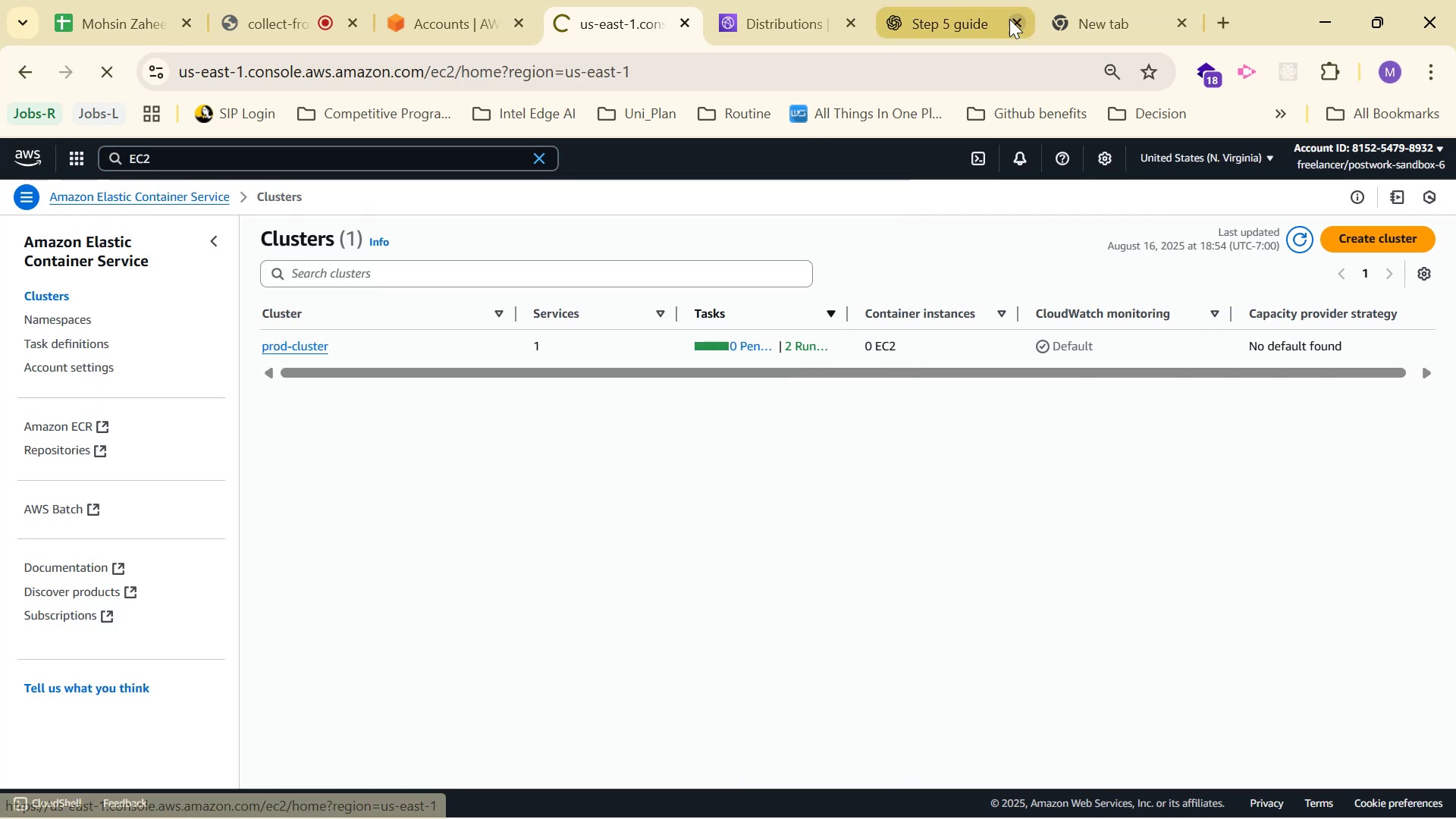 
left_click([243, 6])
 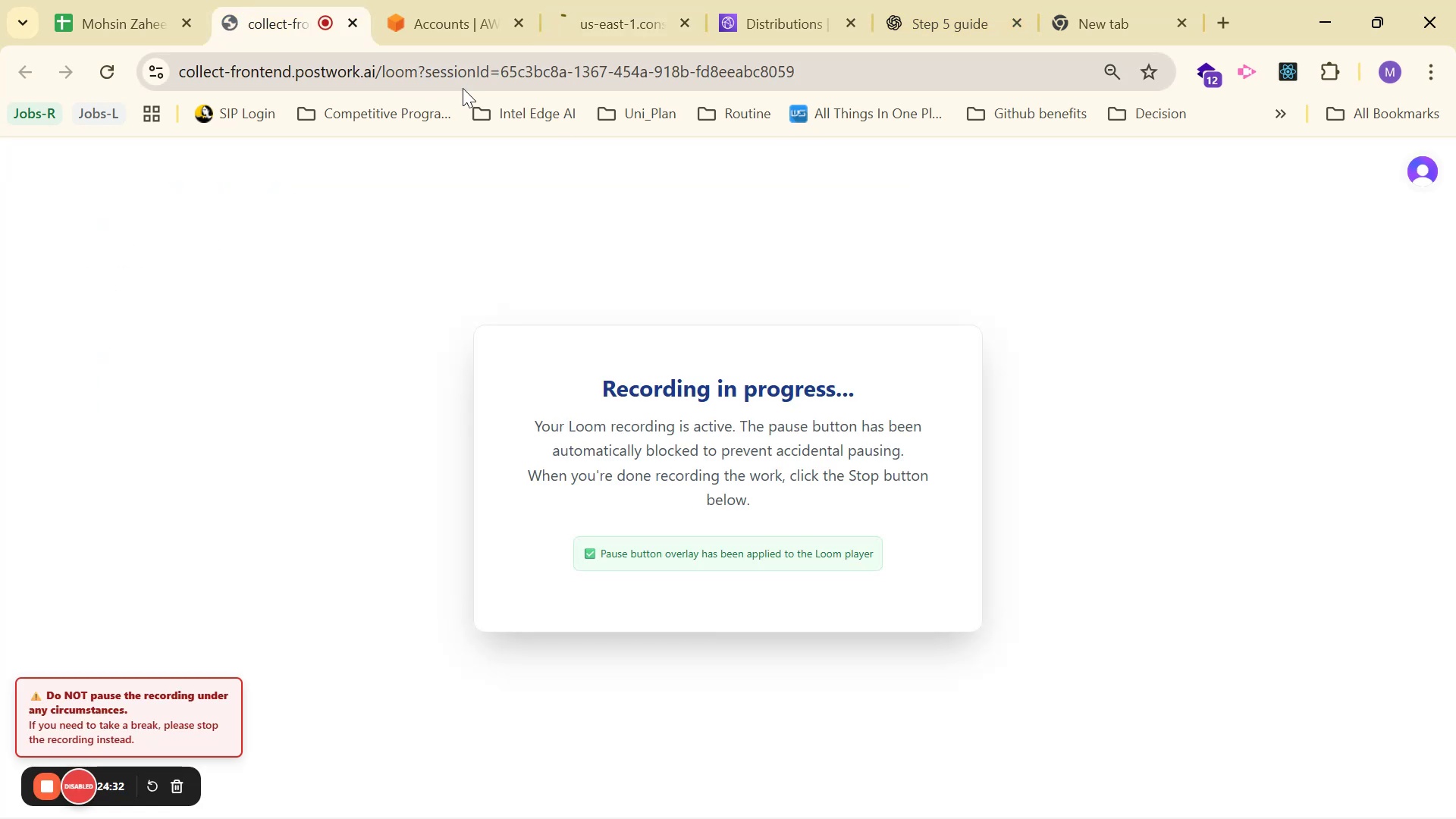 
left_click([657, 0])
 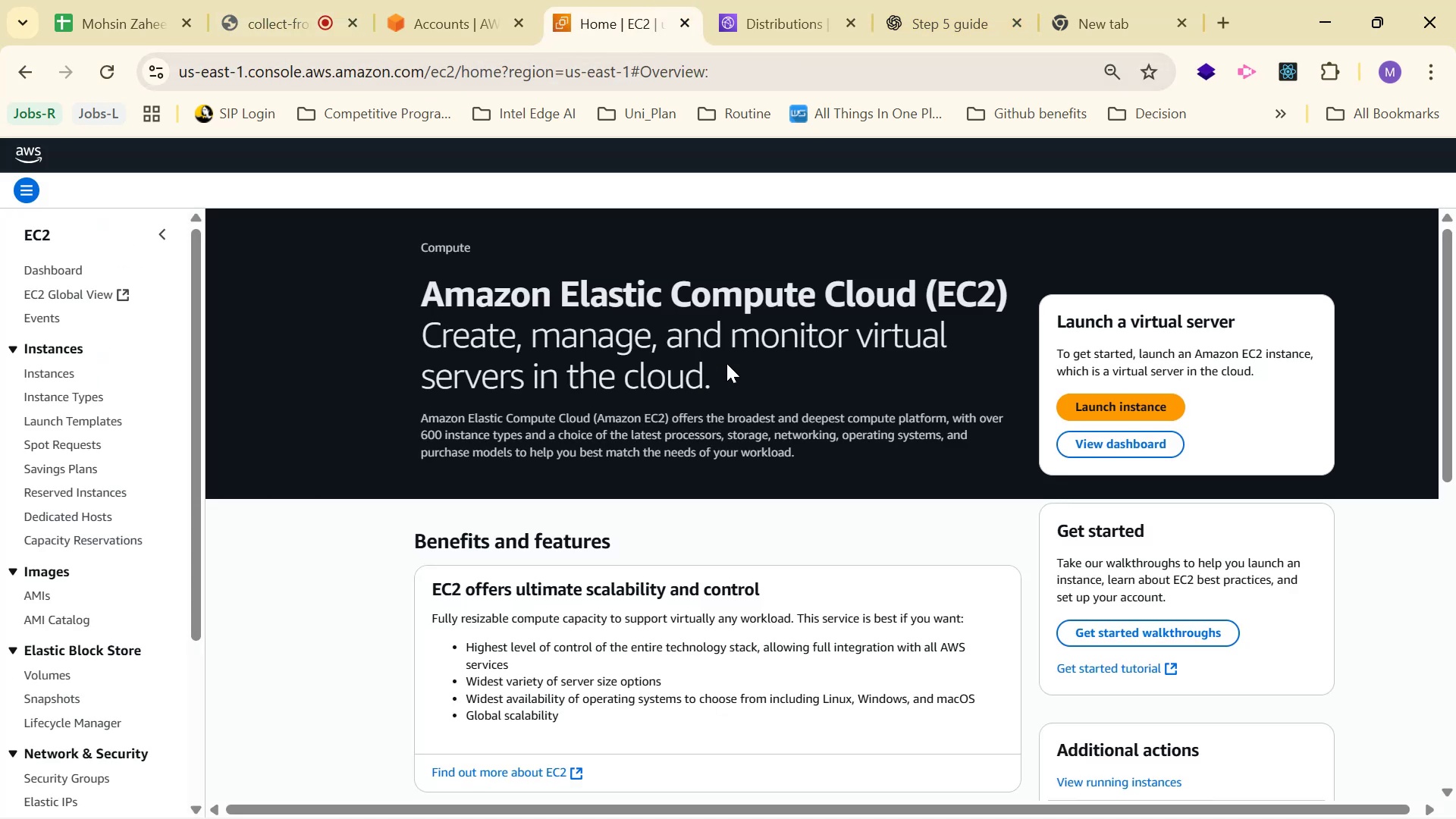 
scroll: coordinate [122, 463], scroll_direction: down, amount: 4.0
 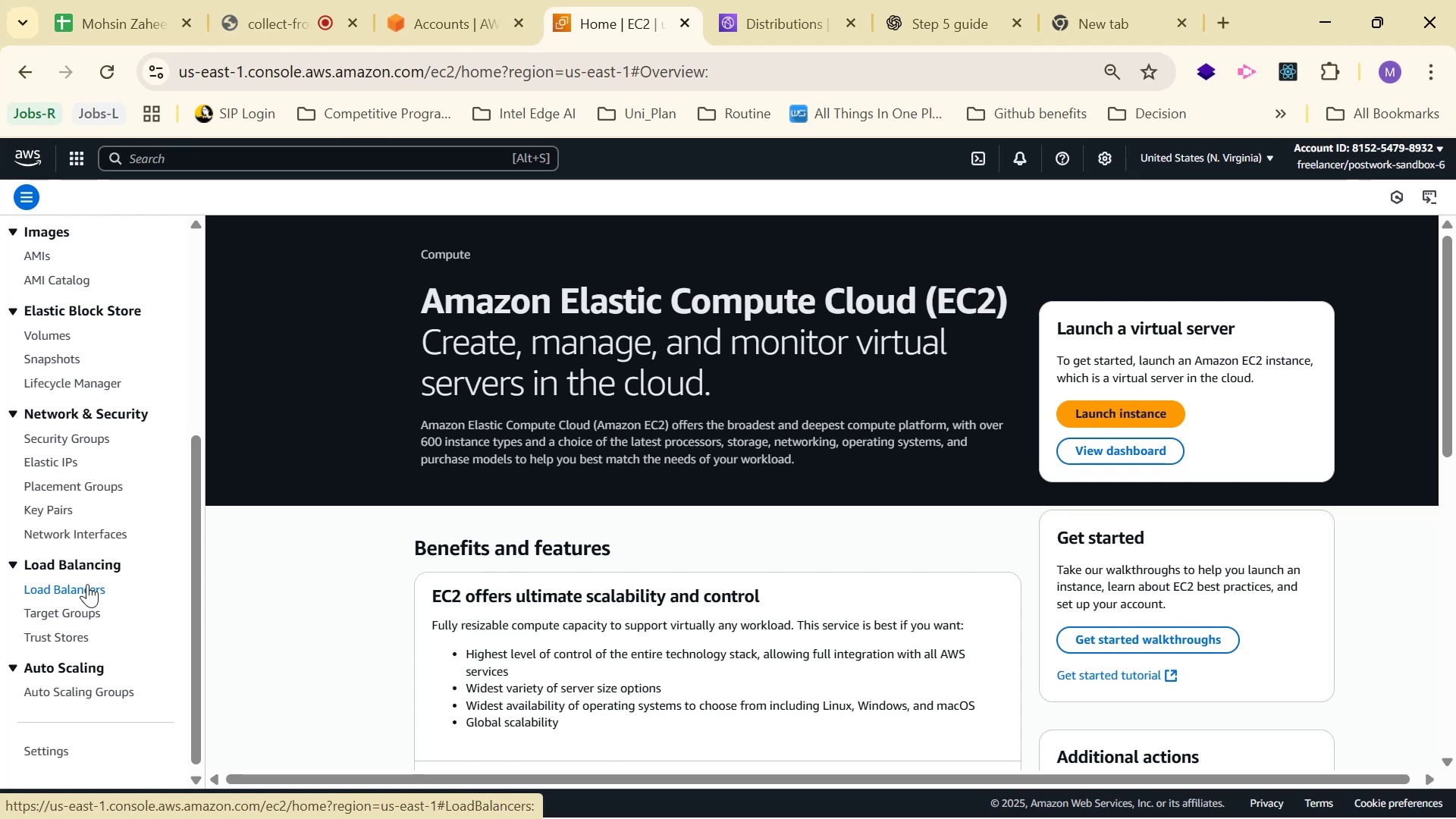 
wait(6.66)
 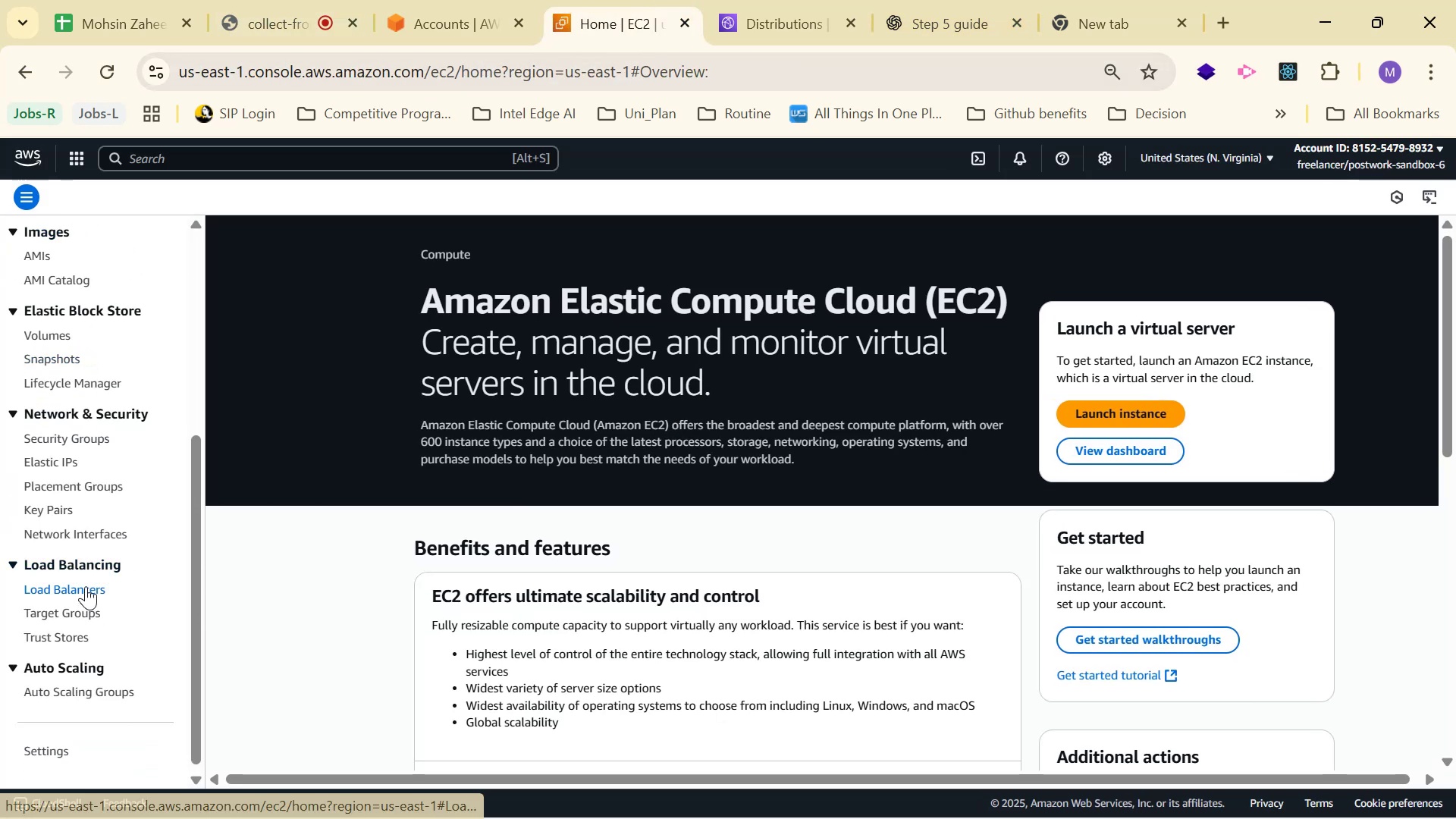 
key(Alt+Tab)
 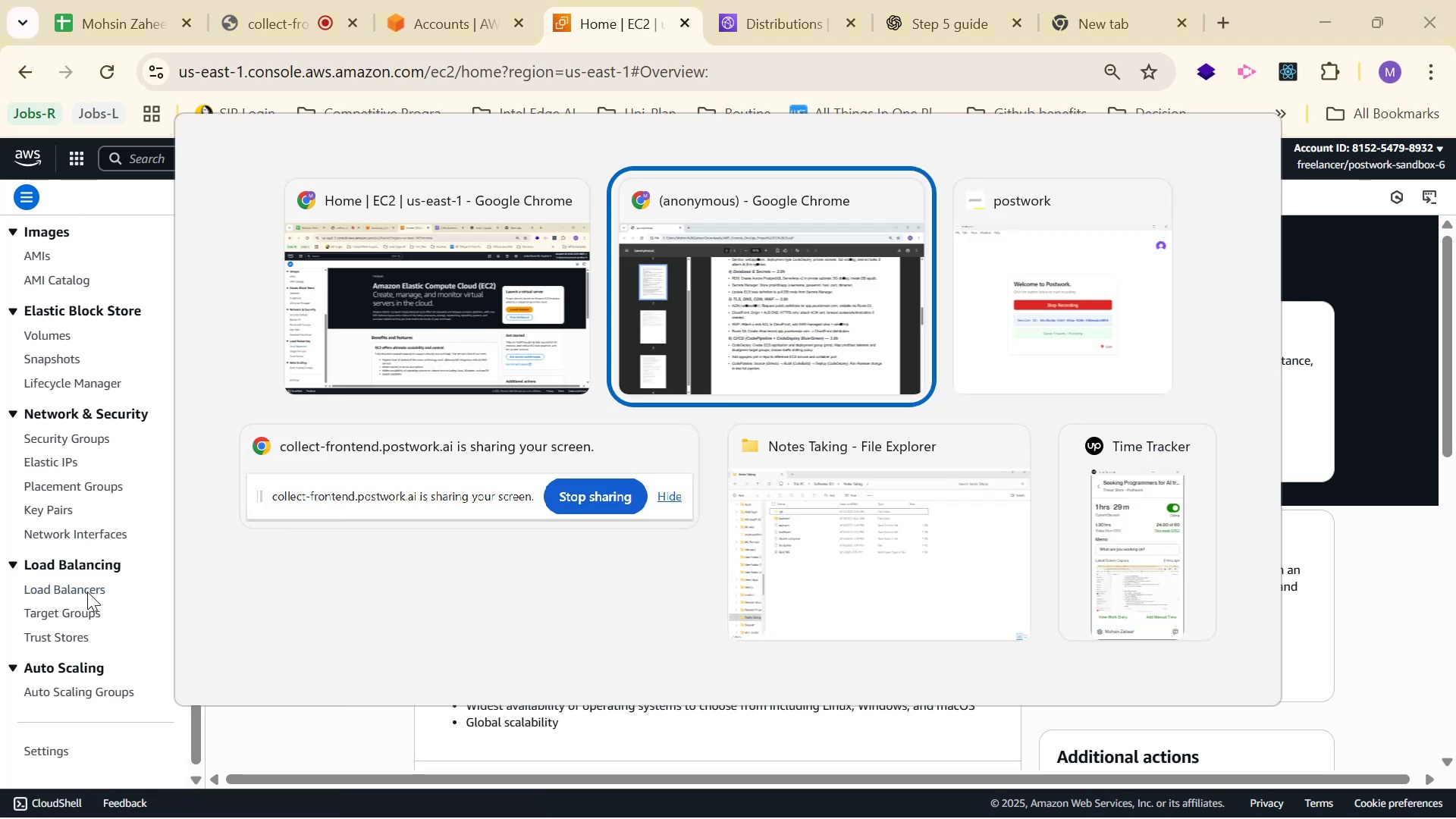 
key(Alt+AltLeft)
 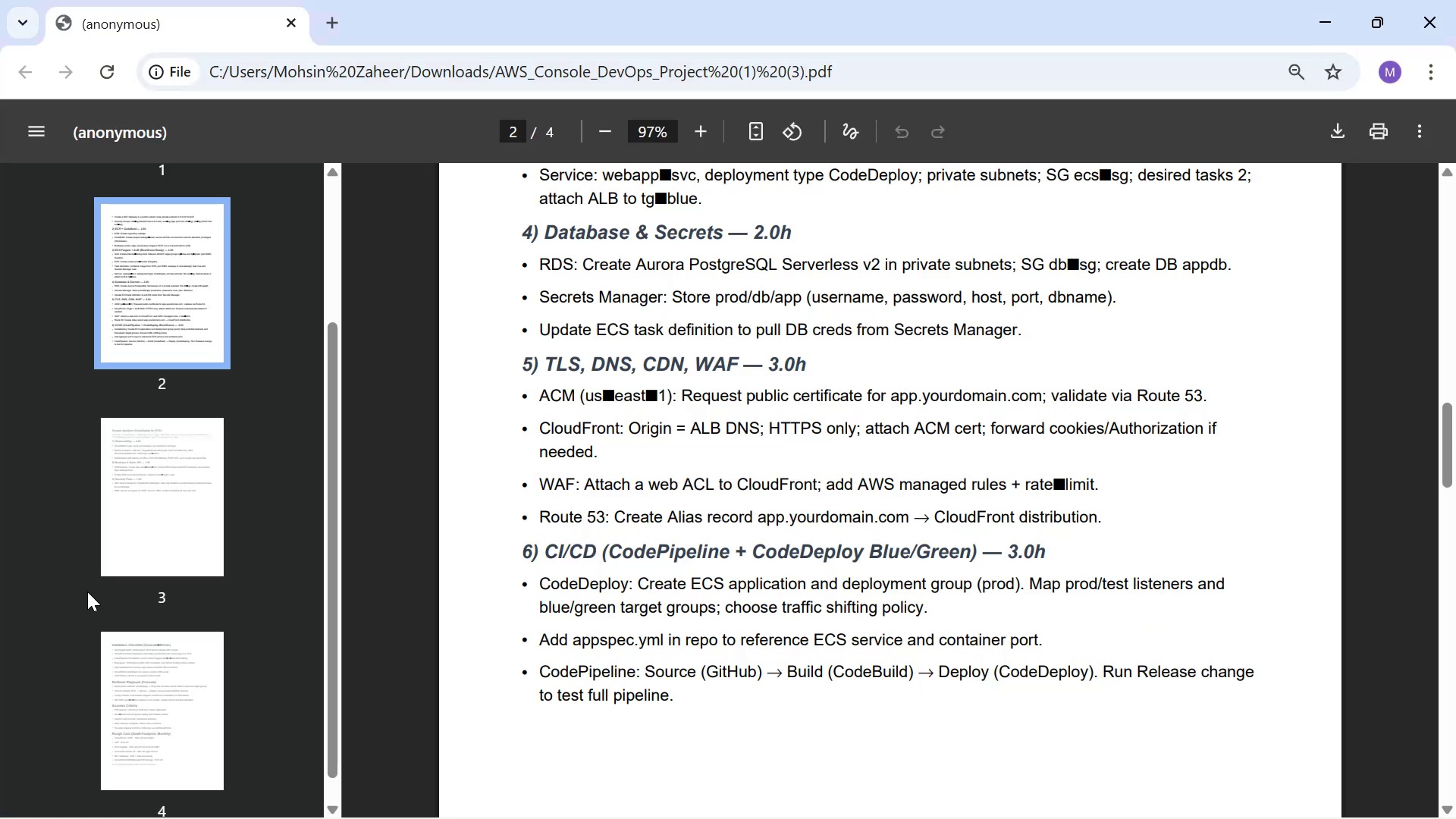 
key(Alt+Tab)
 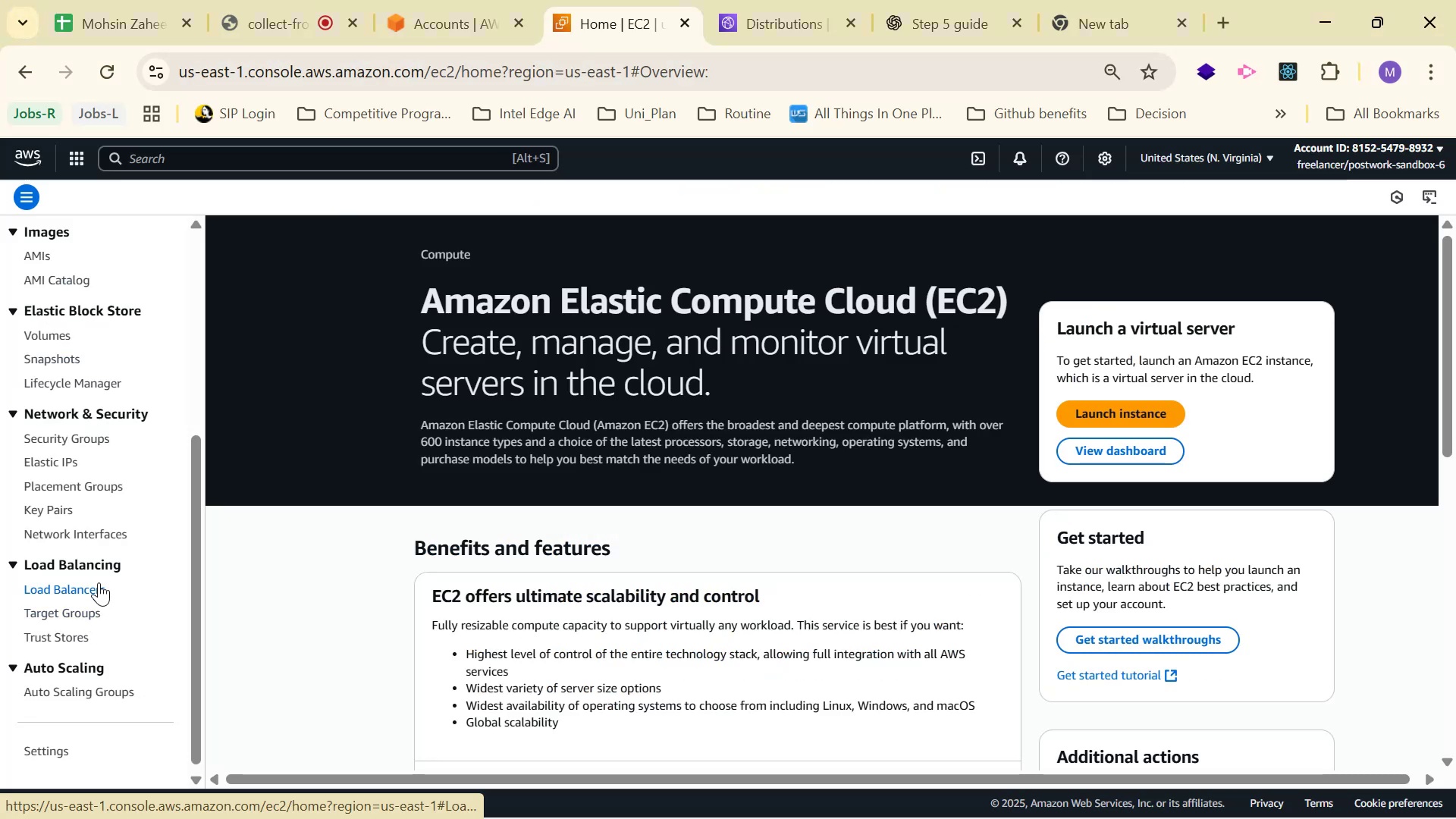 
wait(8.22)
 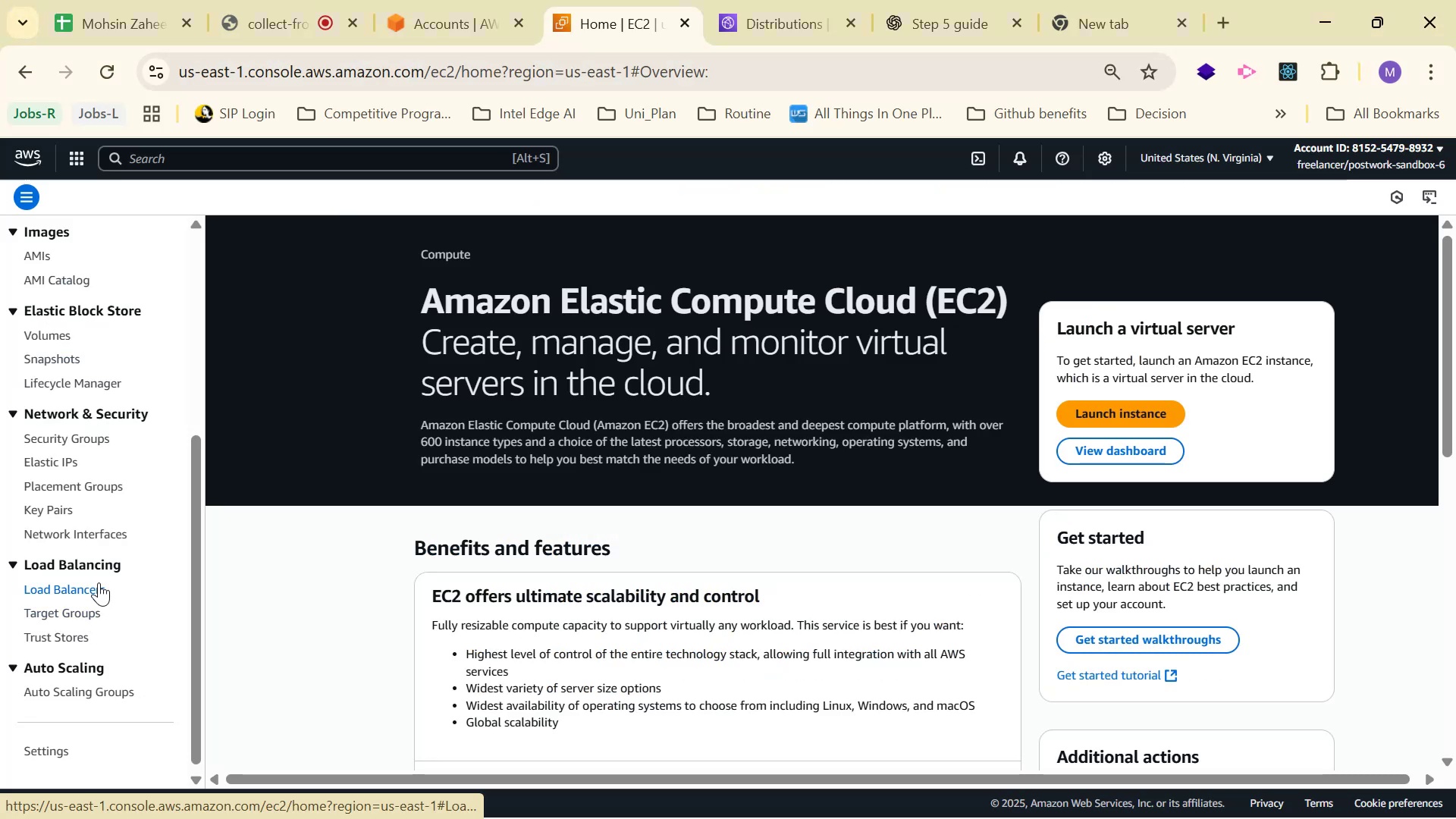 
key(Alt+Tab)
 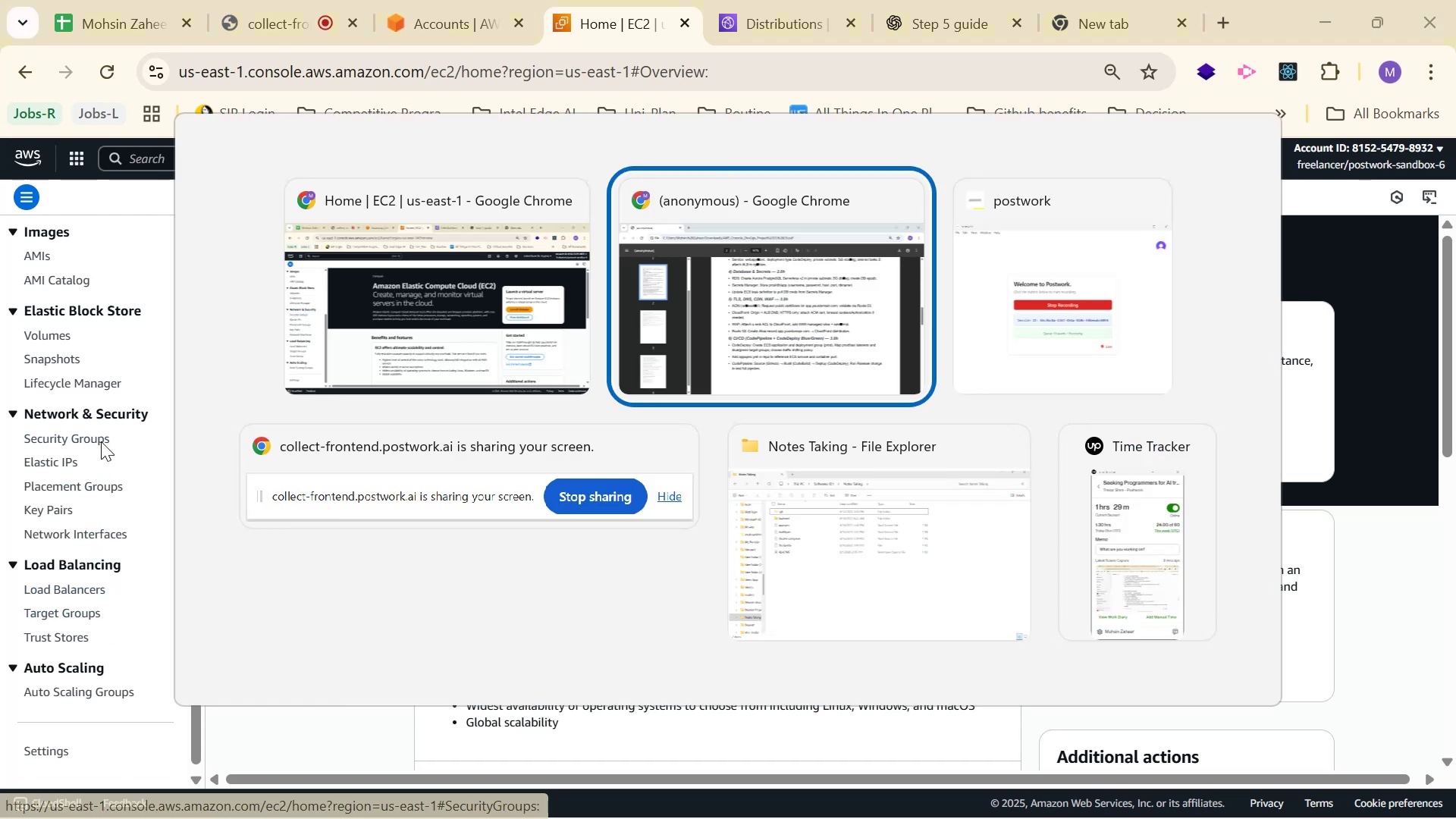 
key(Alt+Tab)
 